 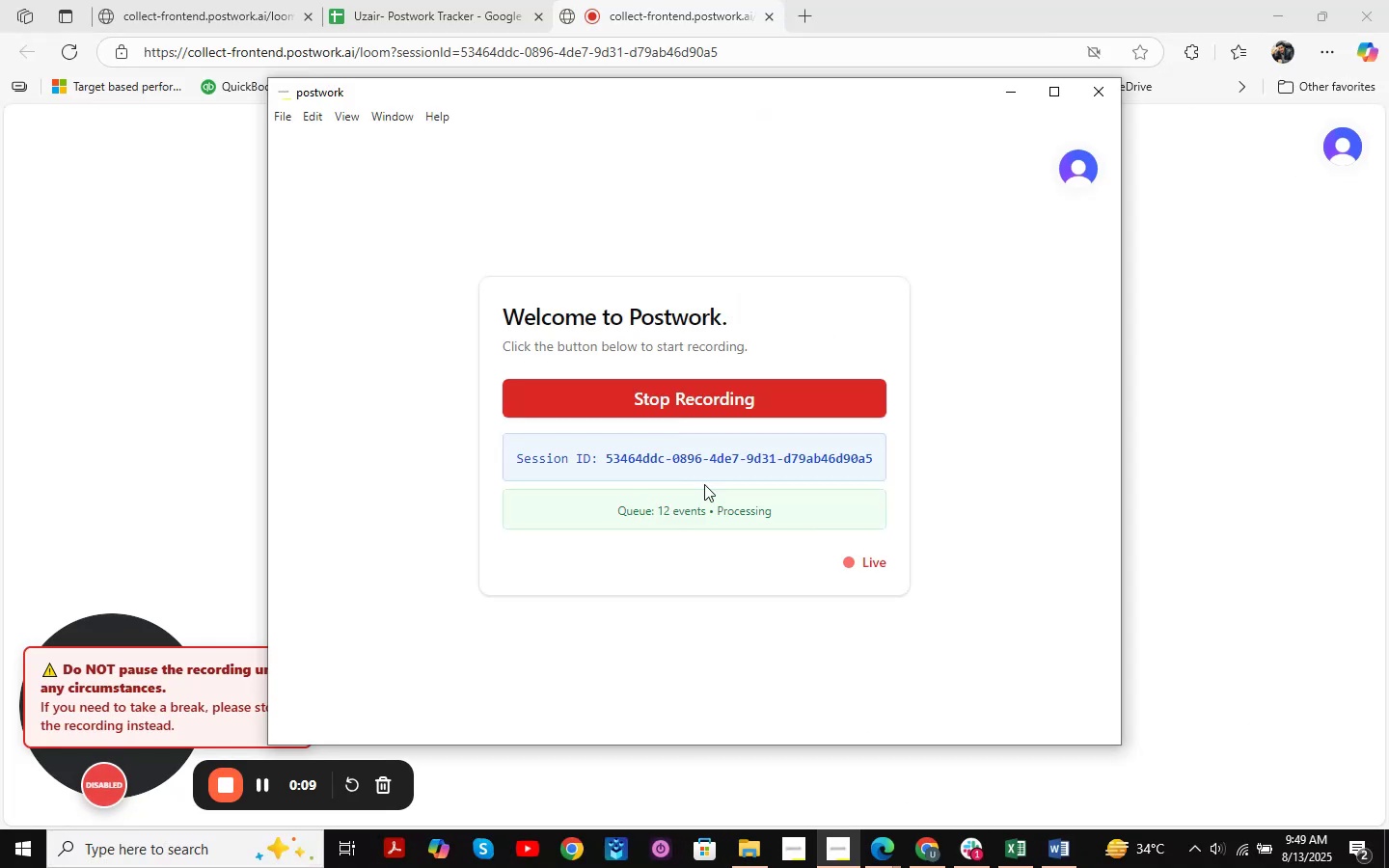 
left_click_drag(start_coordinate=[606, 459], to_coordinate=[1198, 475])
 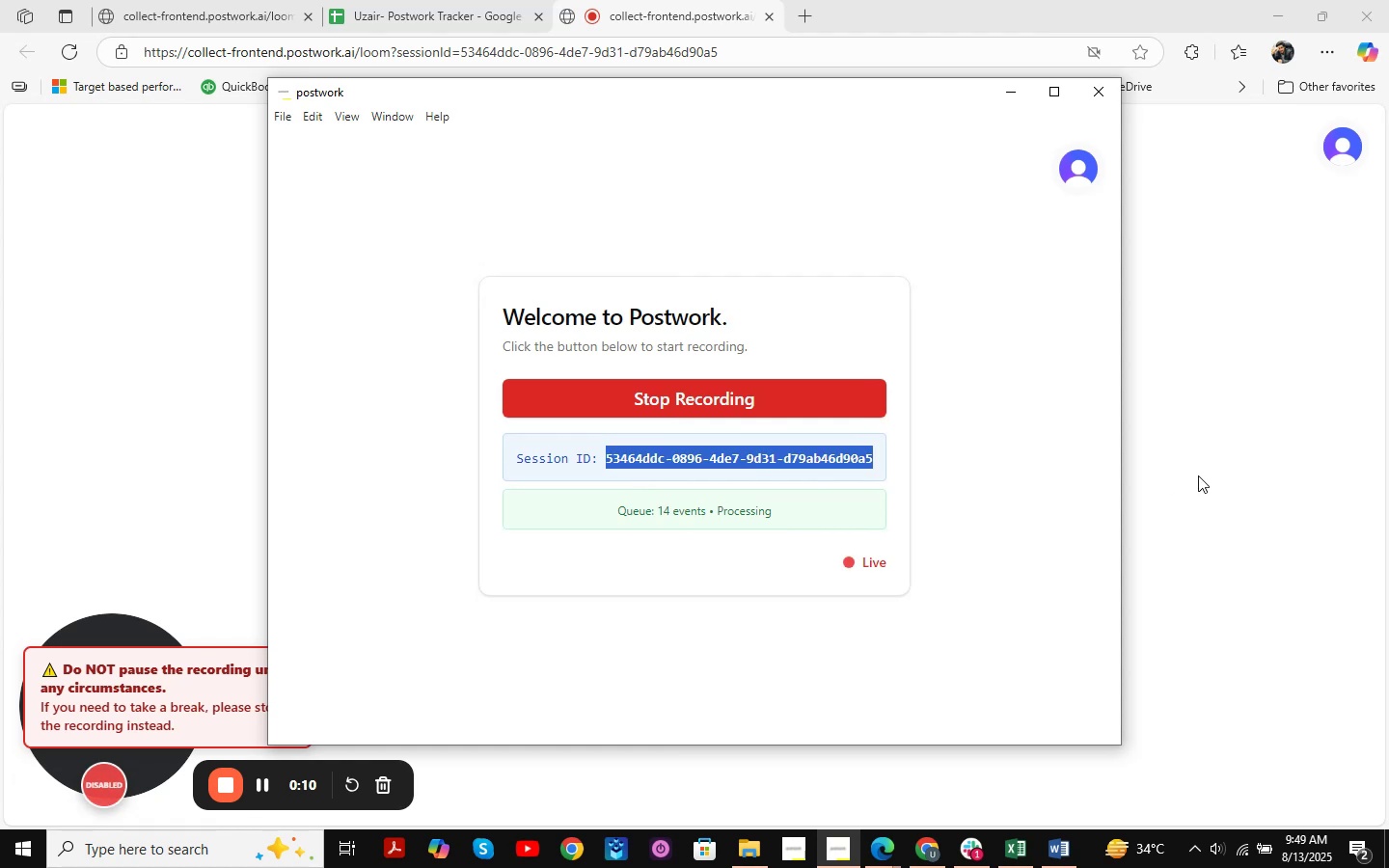 
key(Control+C)
 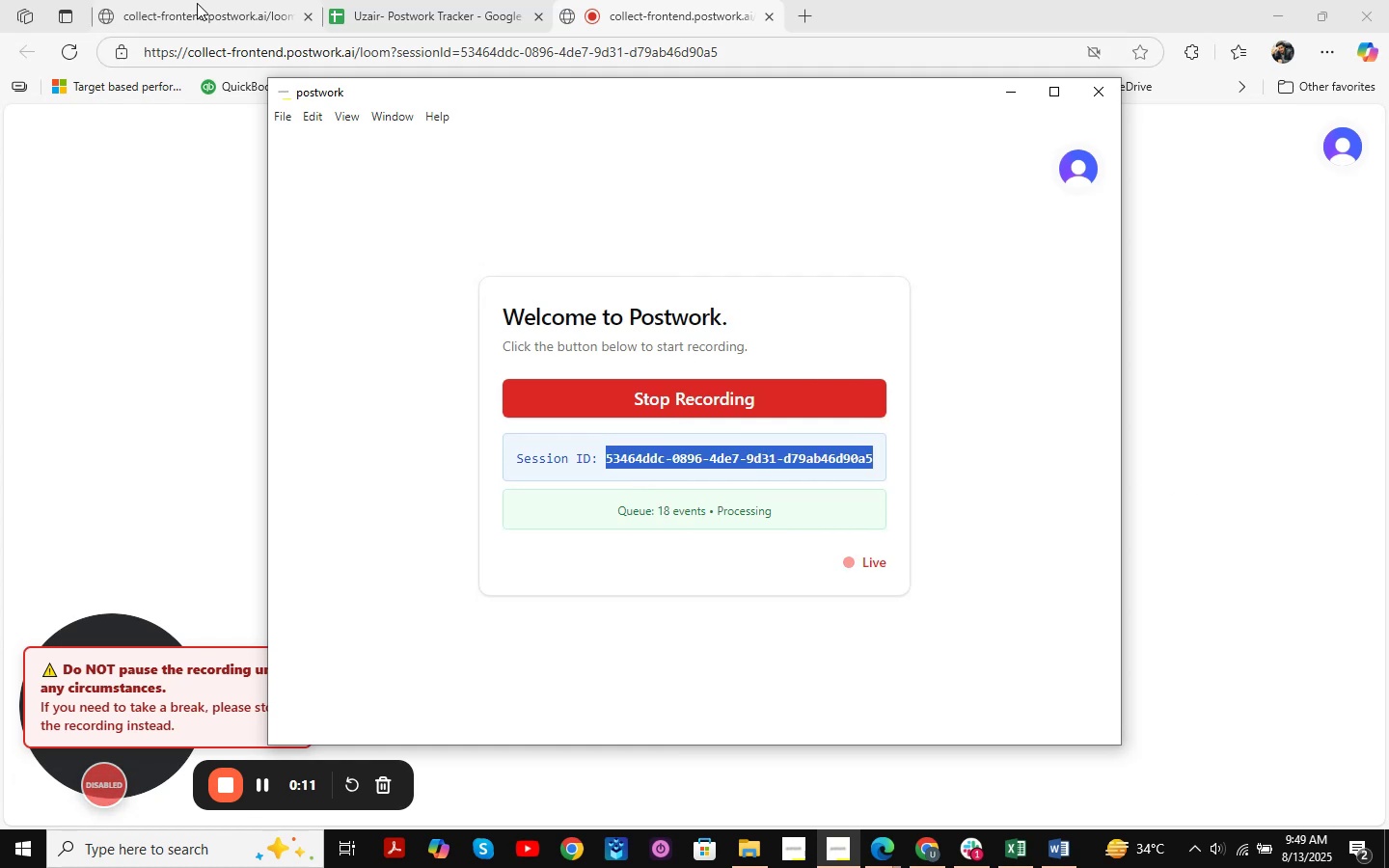 
left_click([179, 0])
 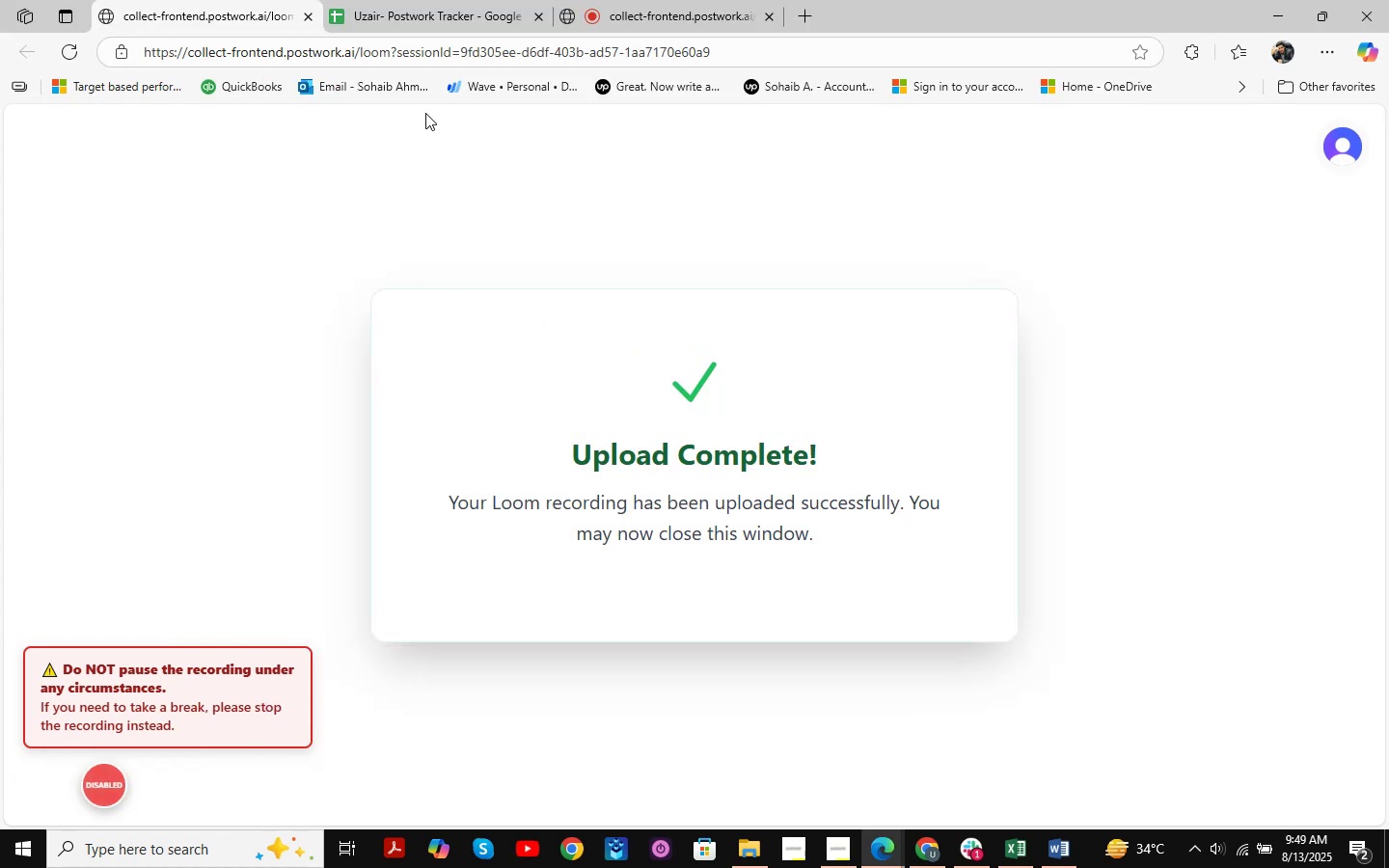 
left_click([426, 0])
 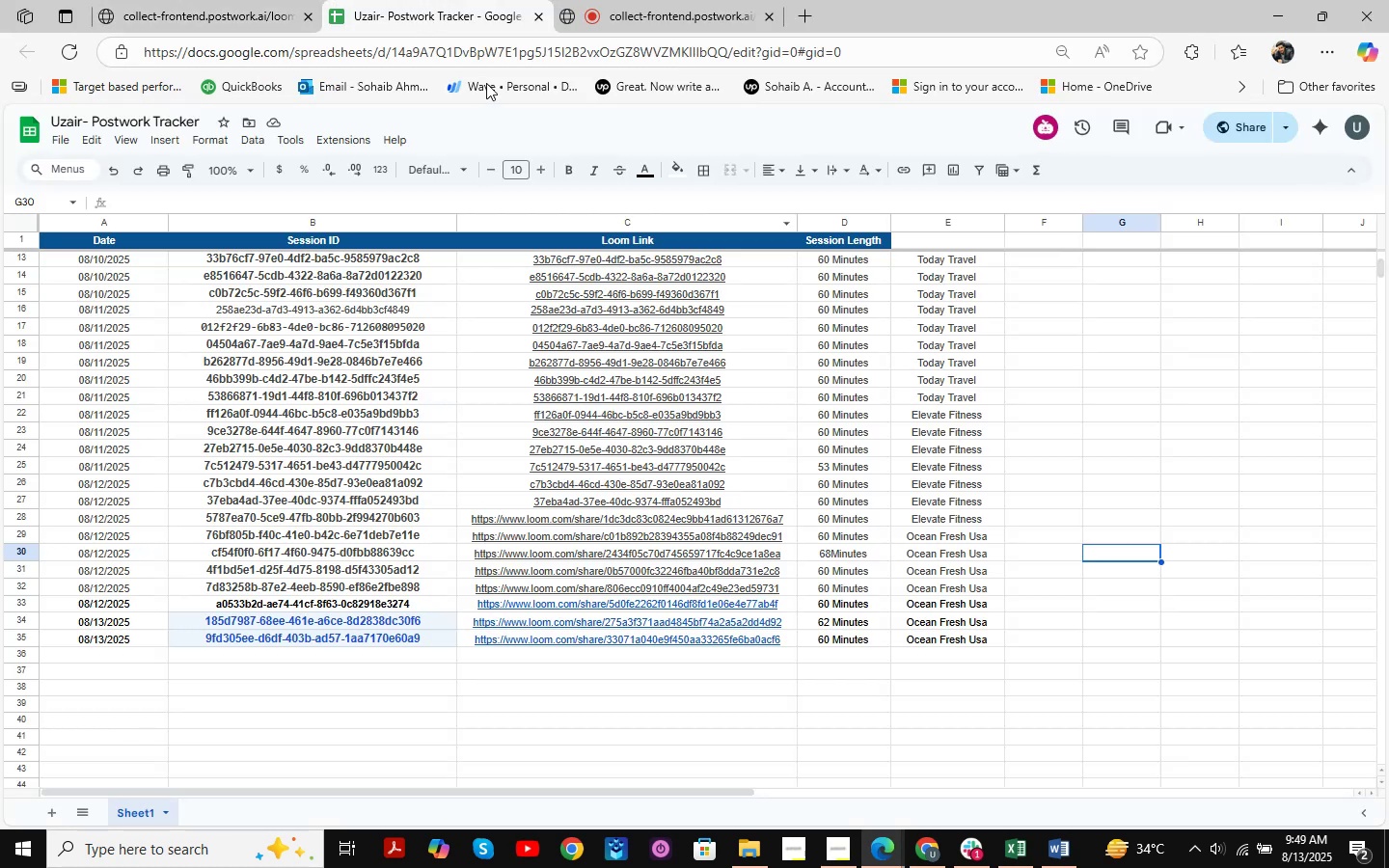 
left_click_drag(start_coordinate=[457, 11], to_coordinate=[261, 10])
 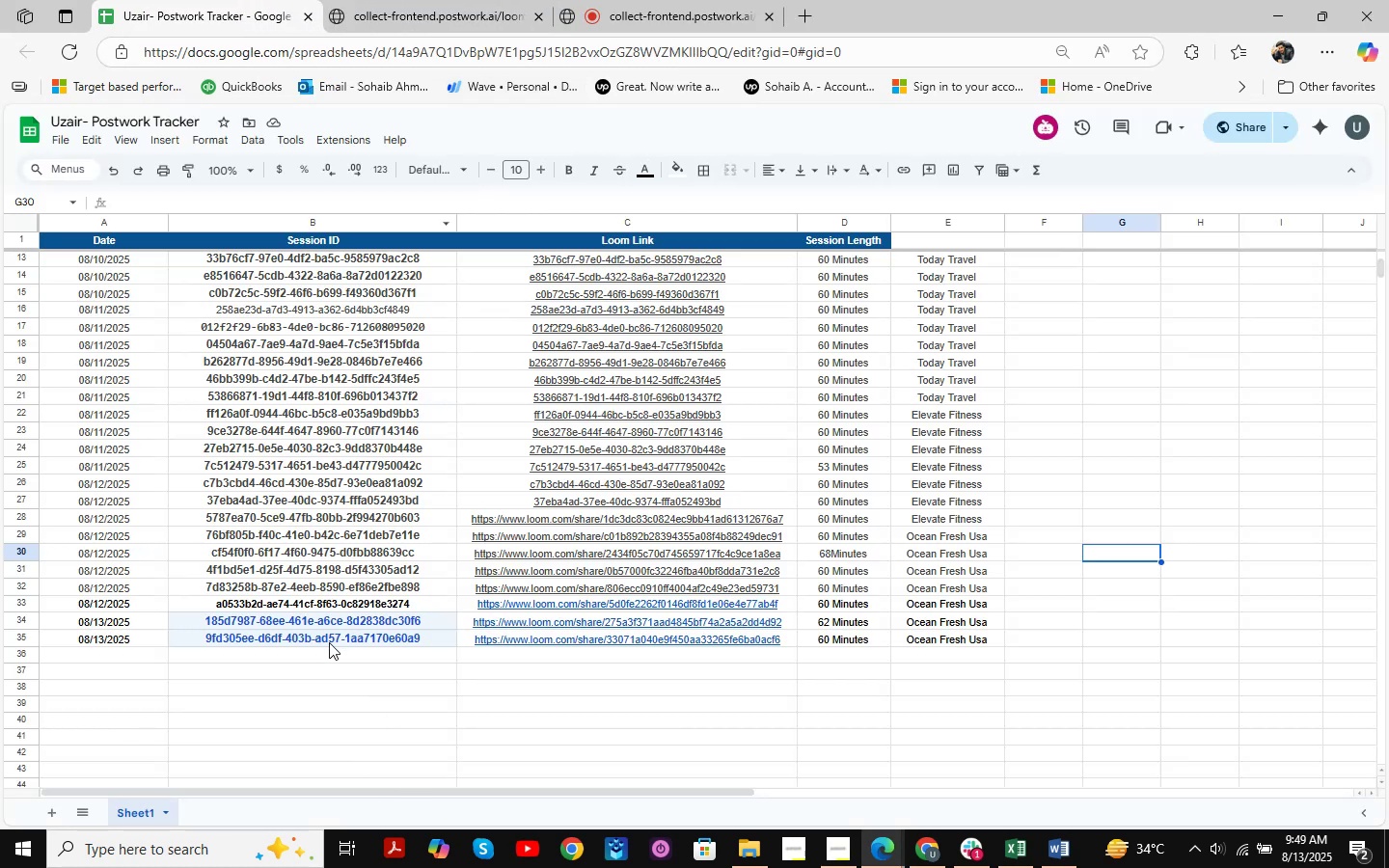 
left_click([318, 653])
 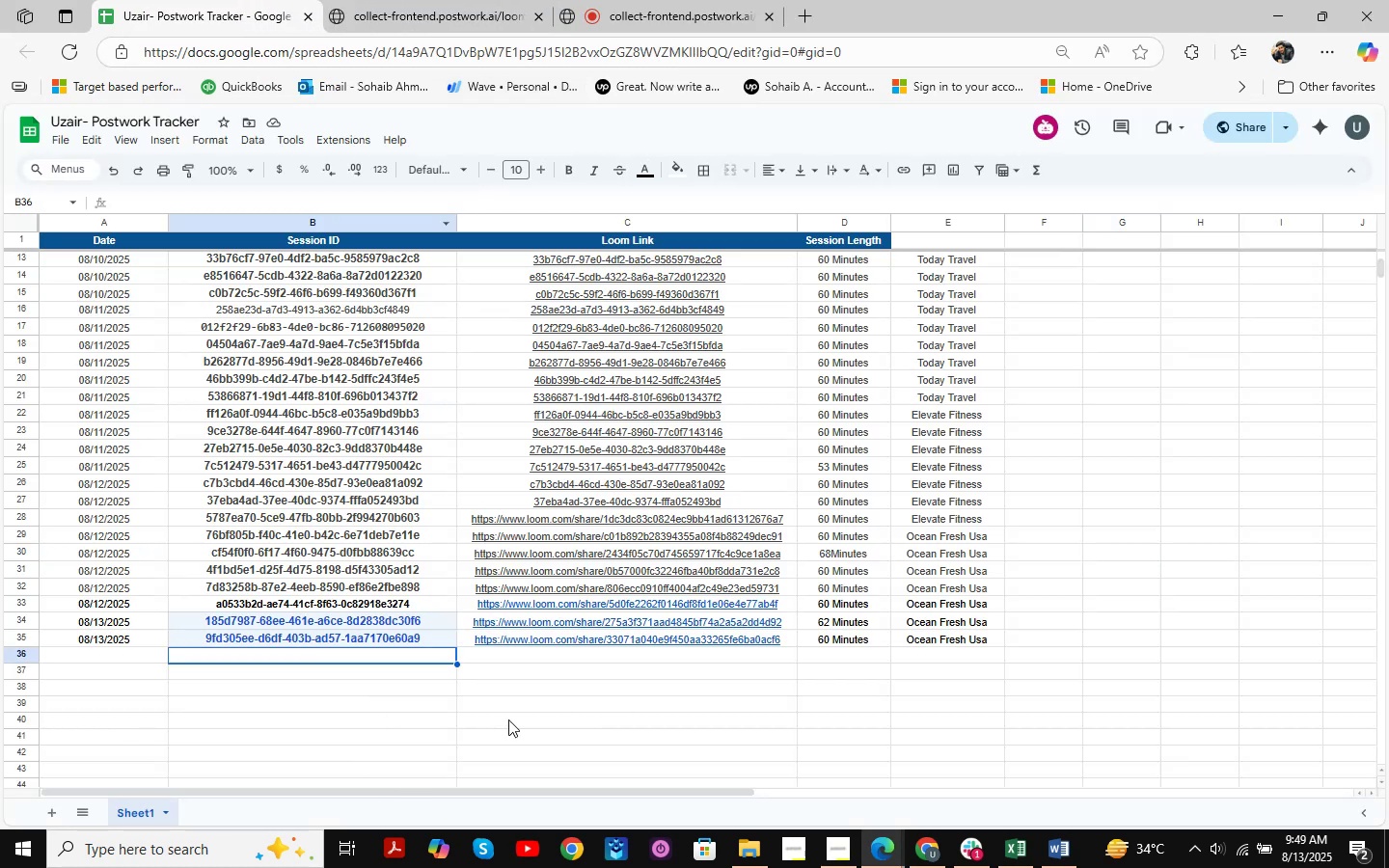 
key(Control+V)
 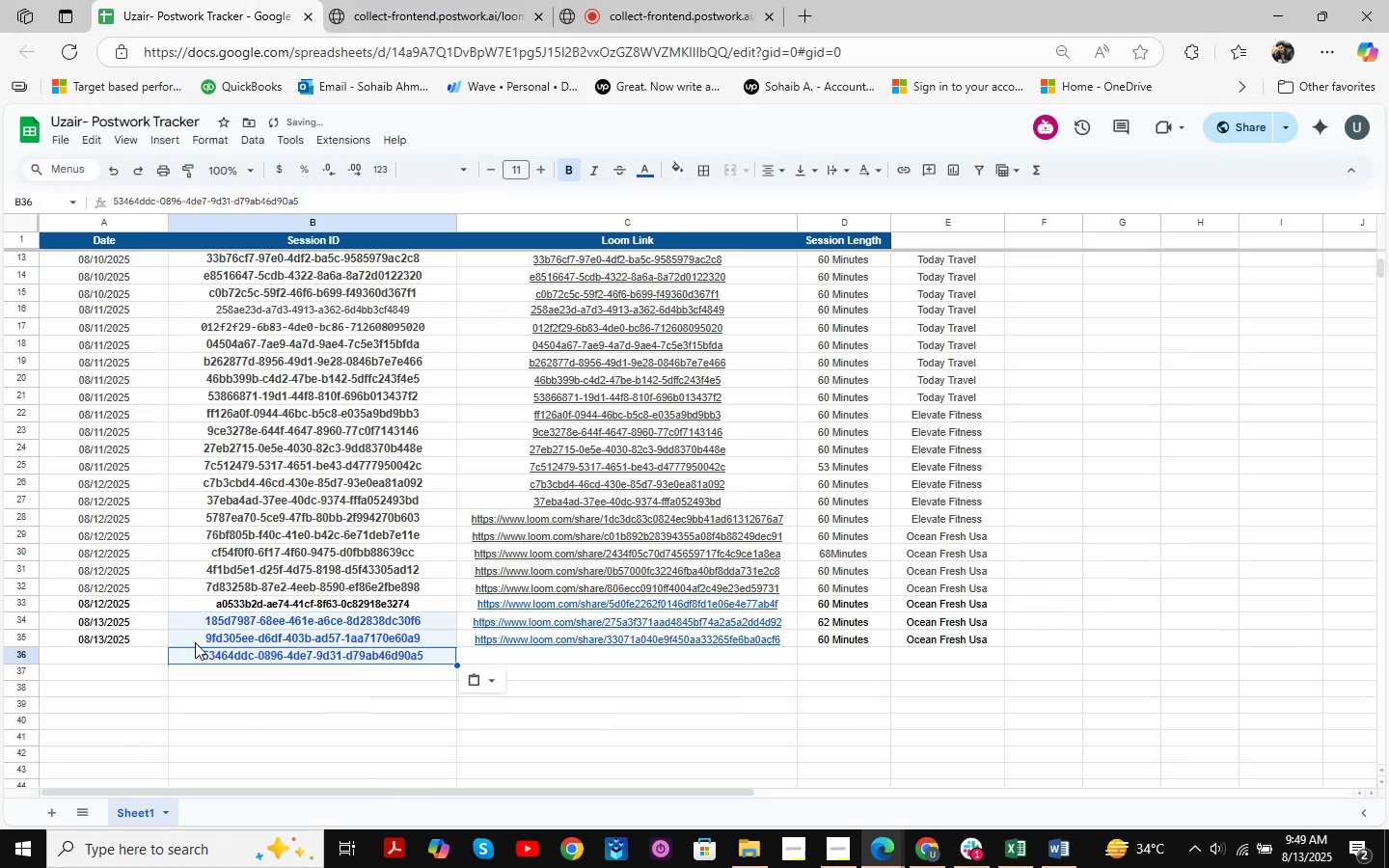 
left_click([99, 650])
 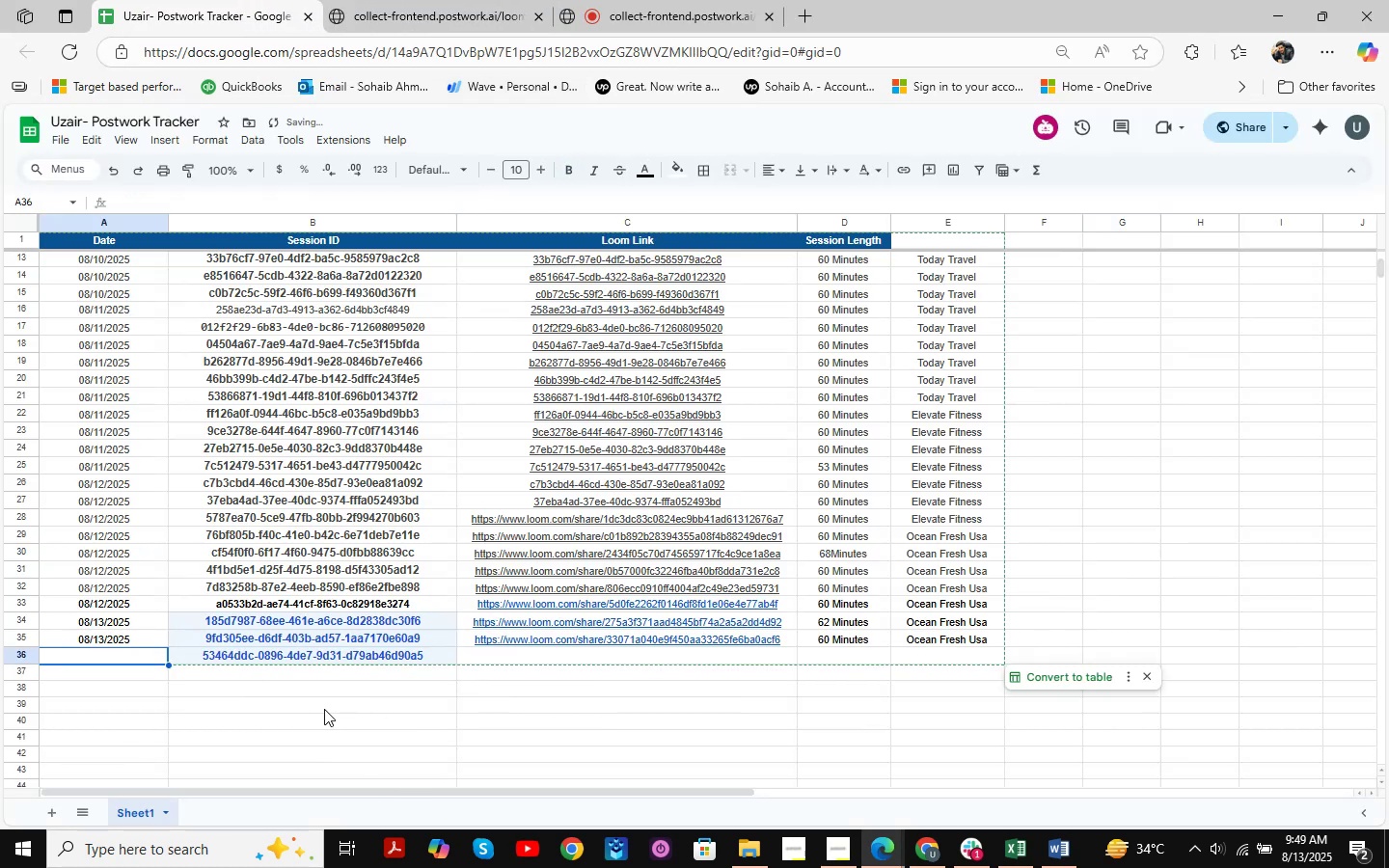 
key(Numpad0)
 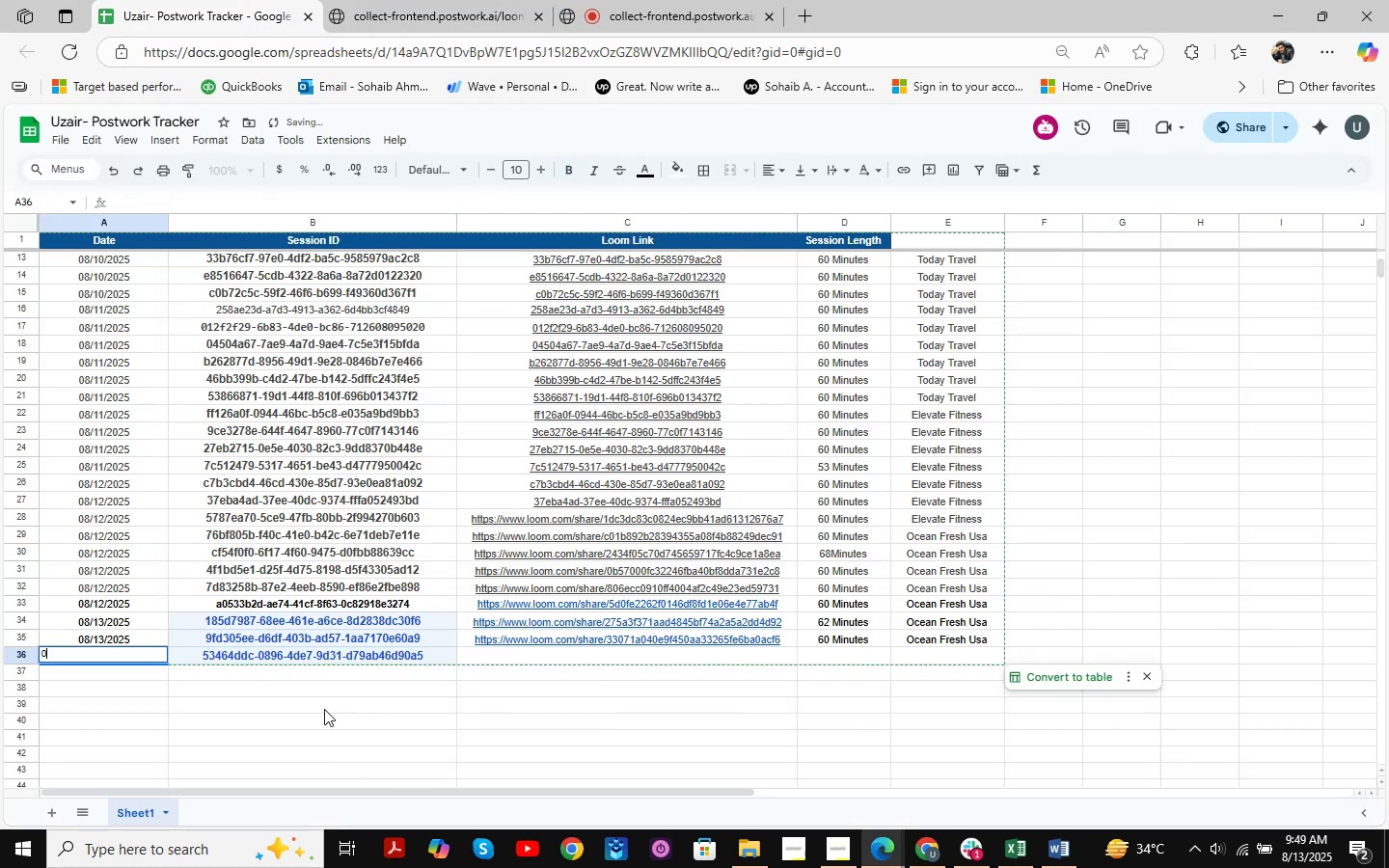 
key(Numpad8)
 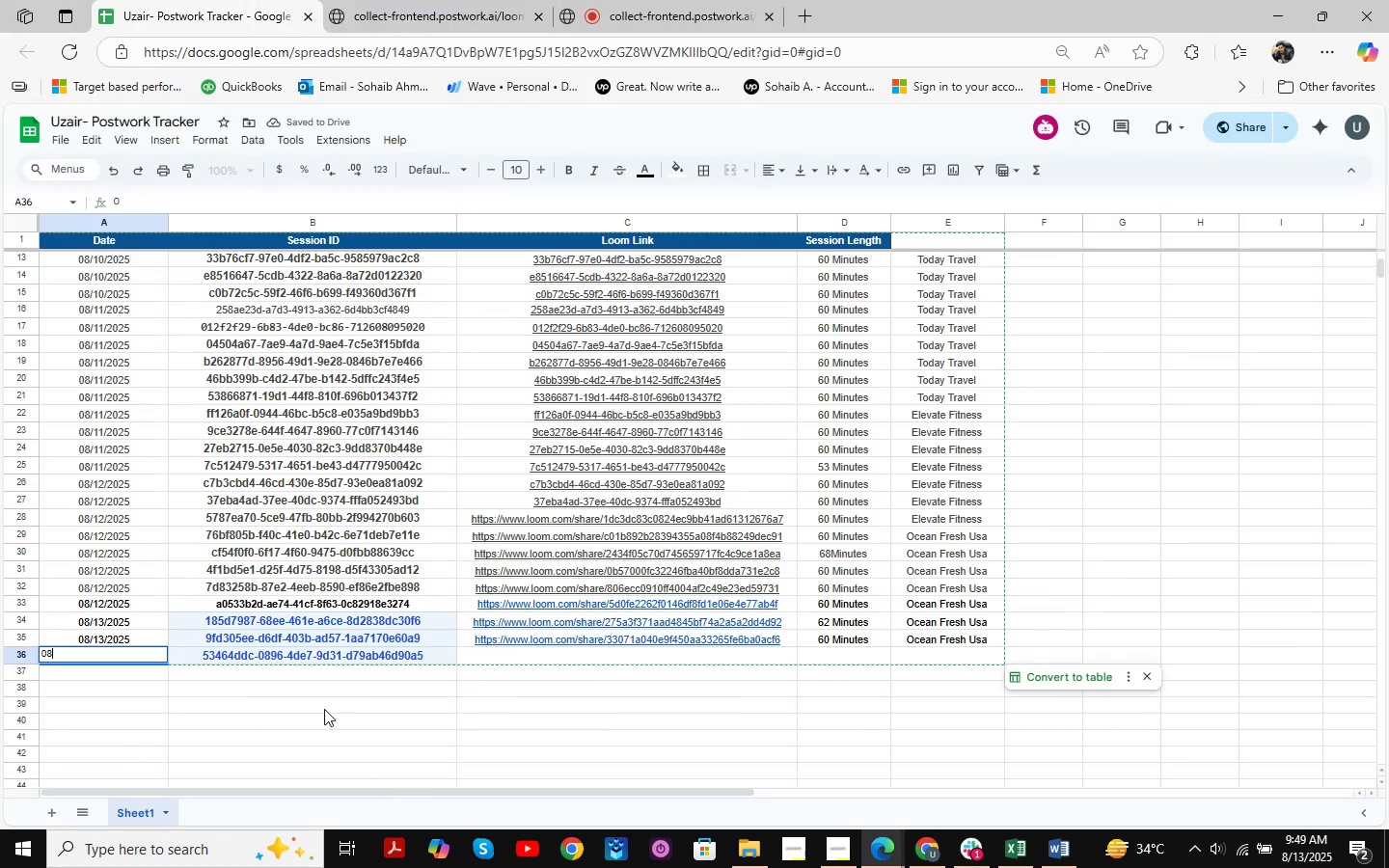 
key(NumpadDivide)
 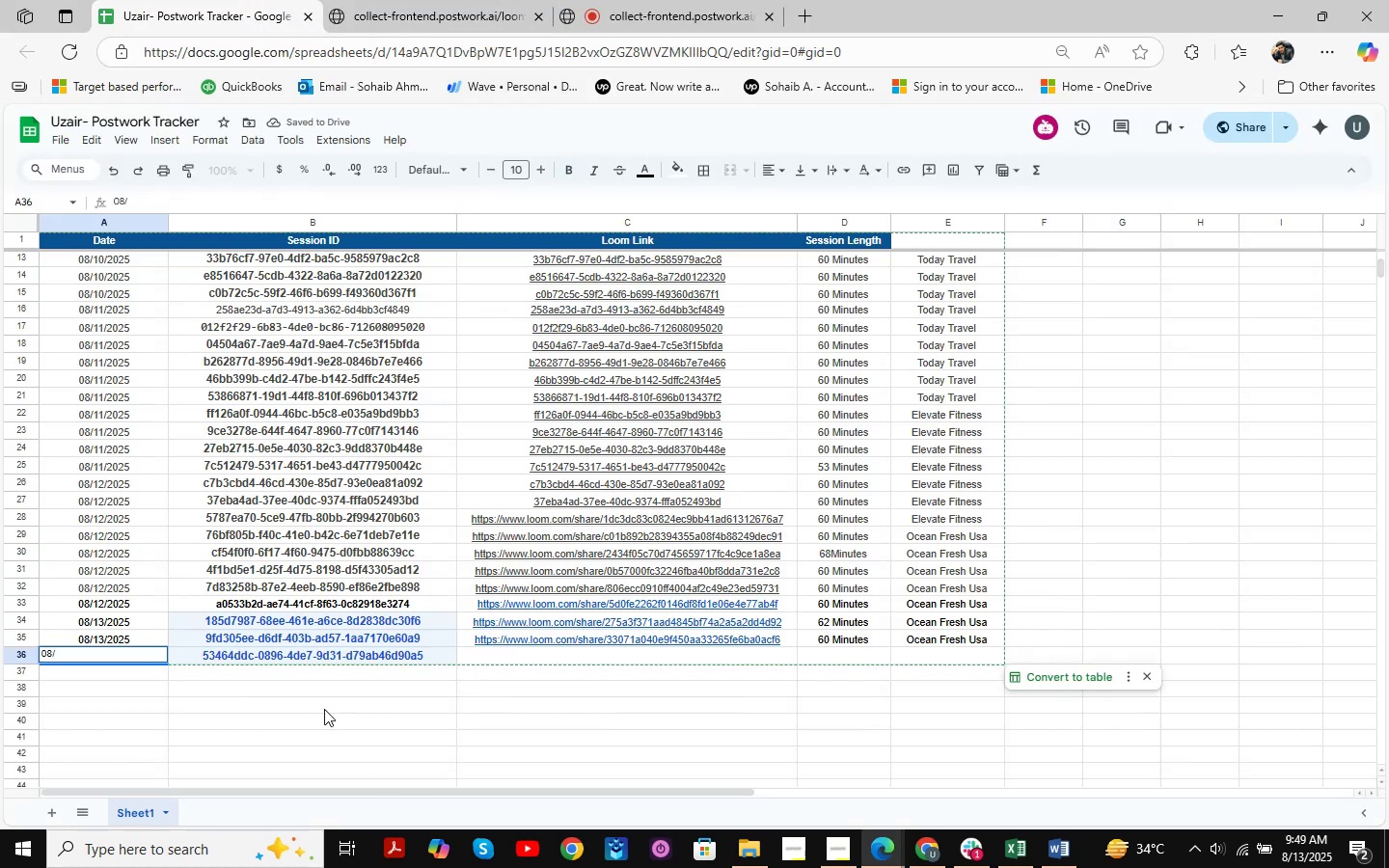 
key(Numpad1)
 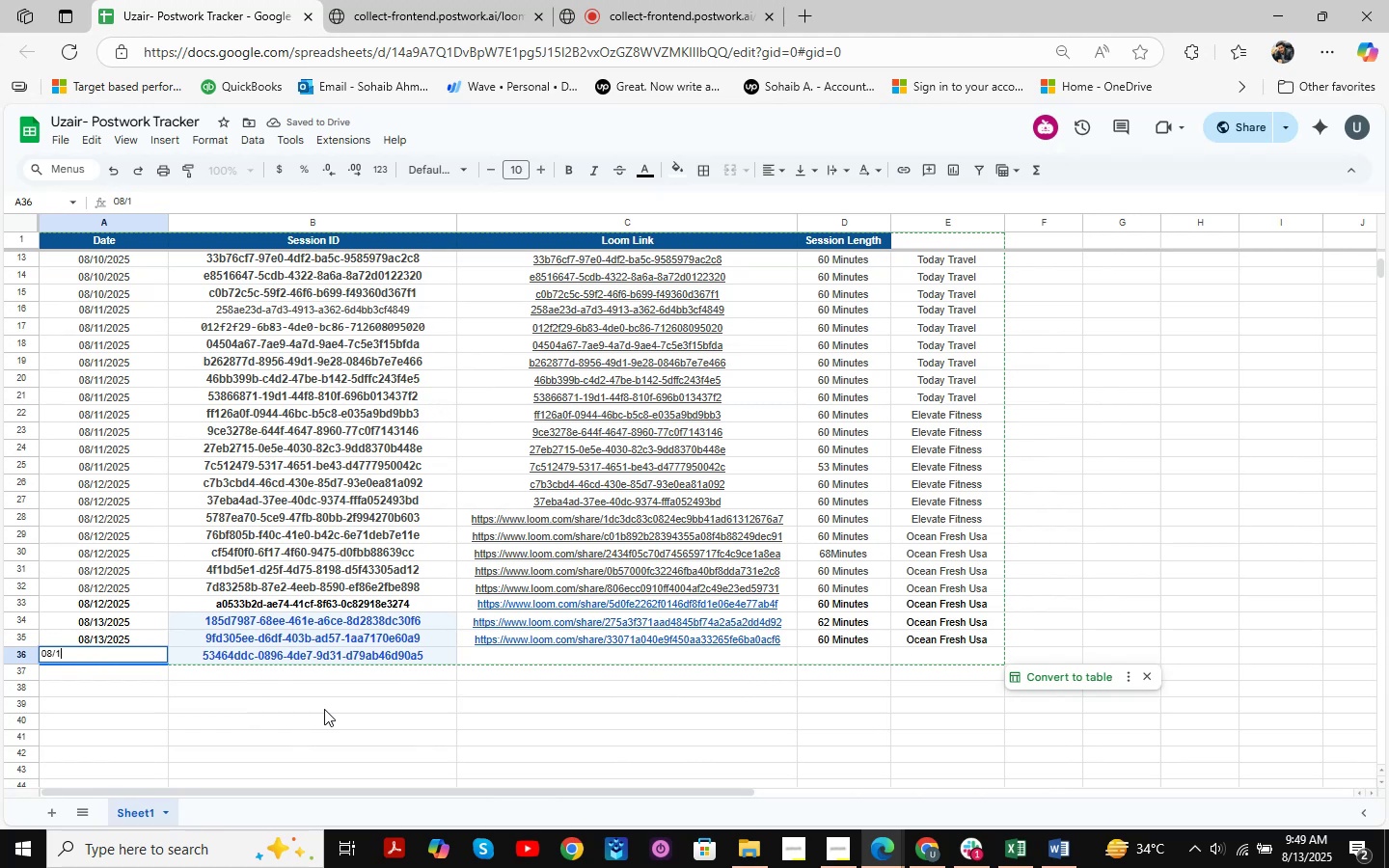 
key(Numpad3)
 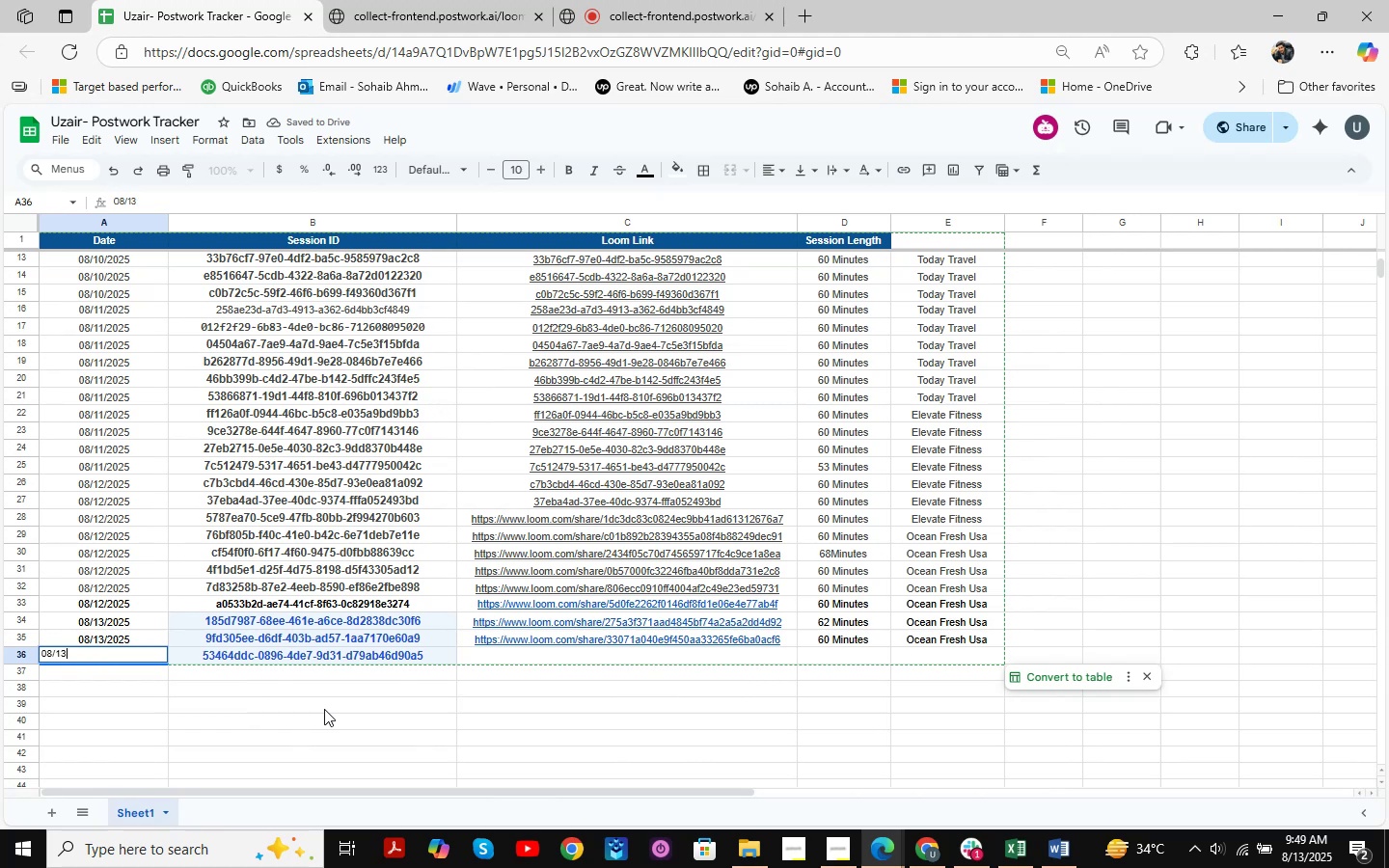 
key(NumpadDivide)
 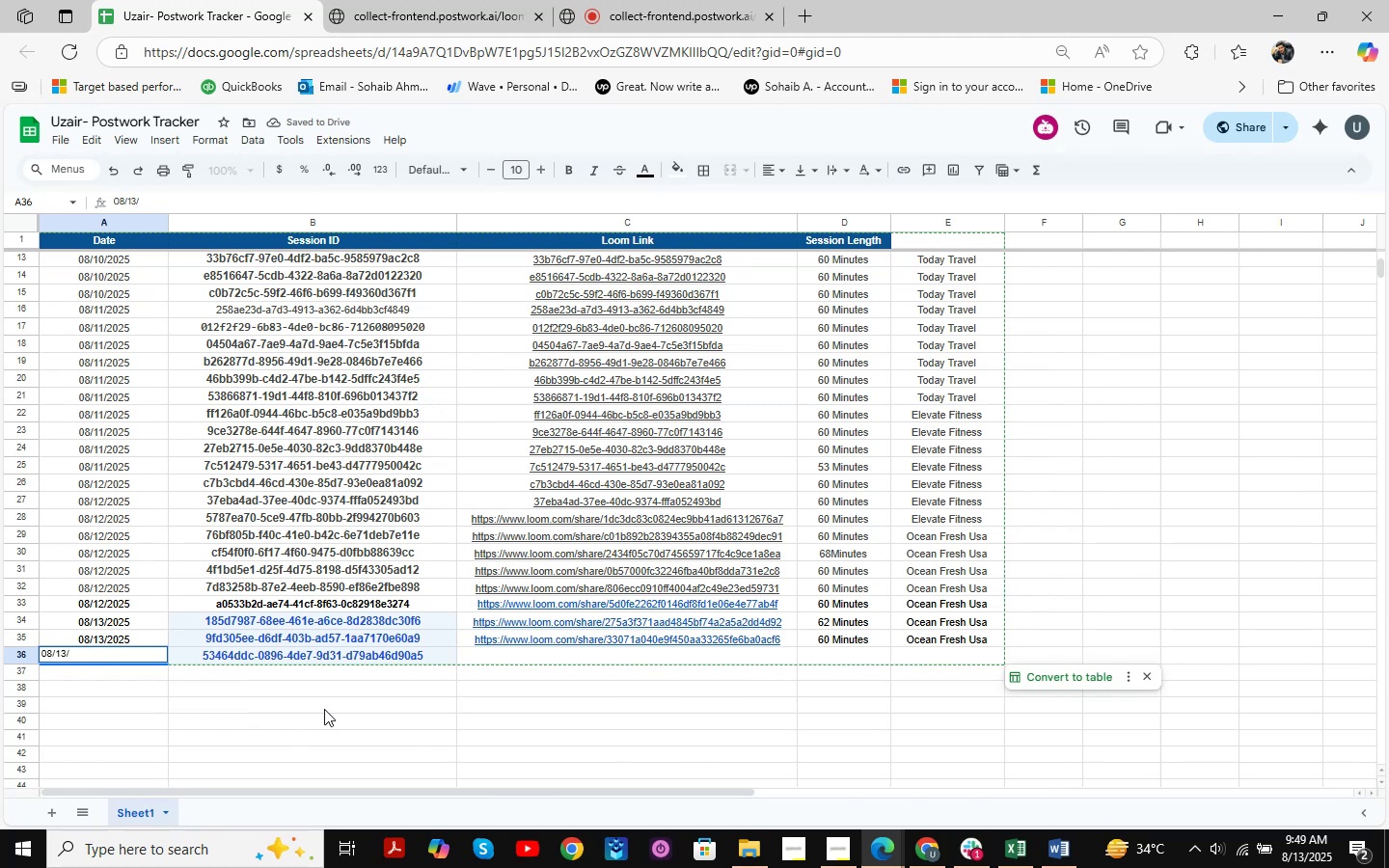 
key(Numpad2)
 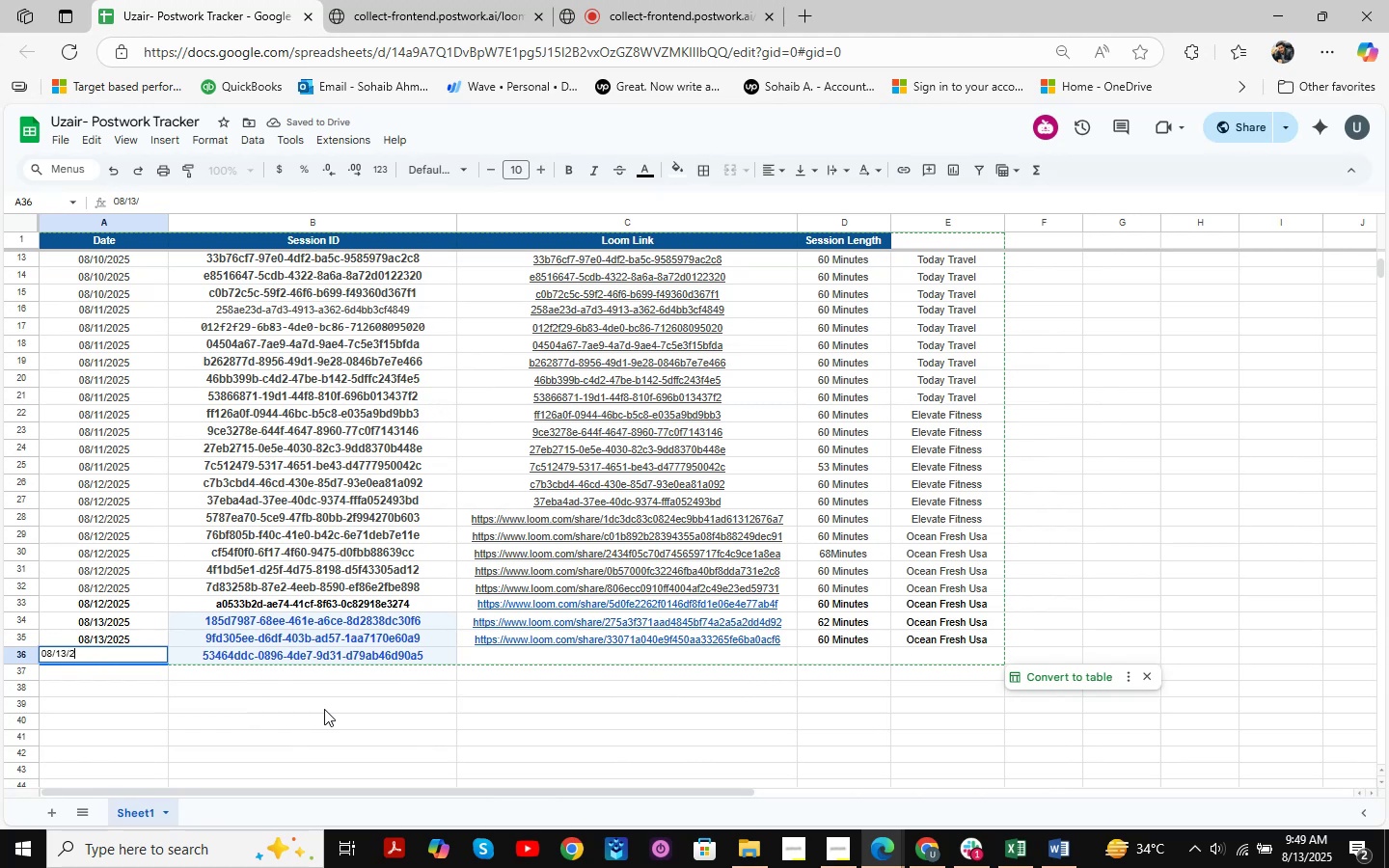 
key(Numpad0)
 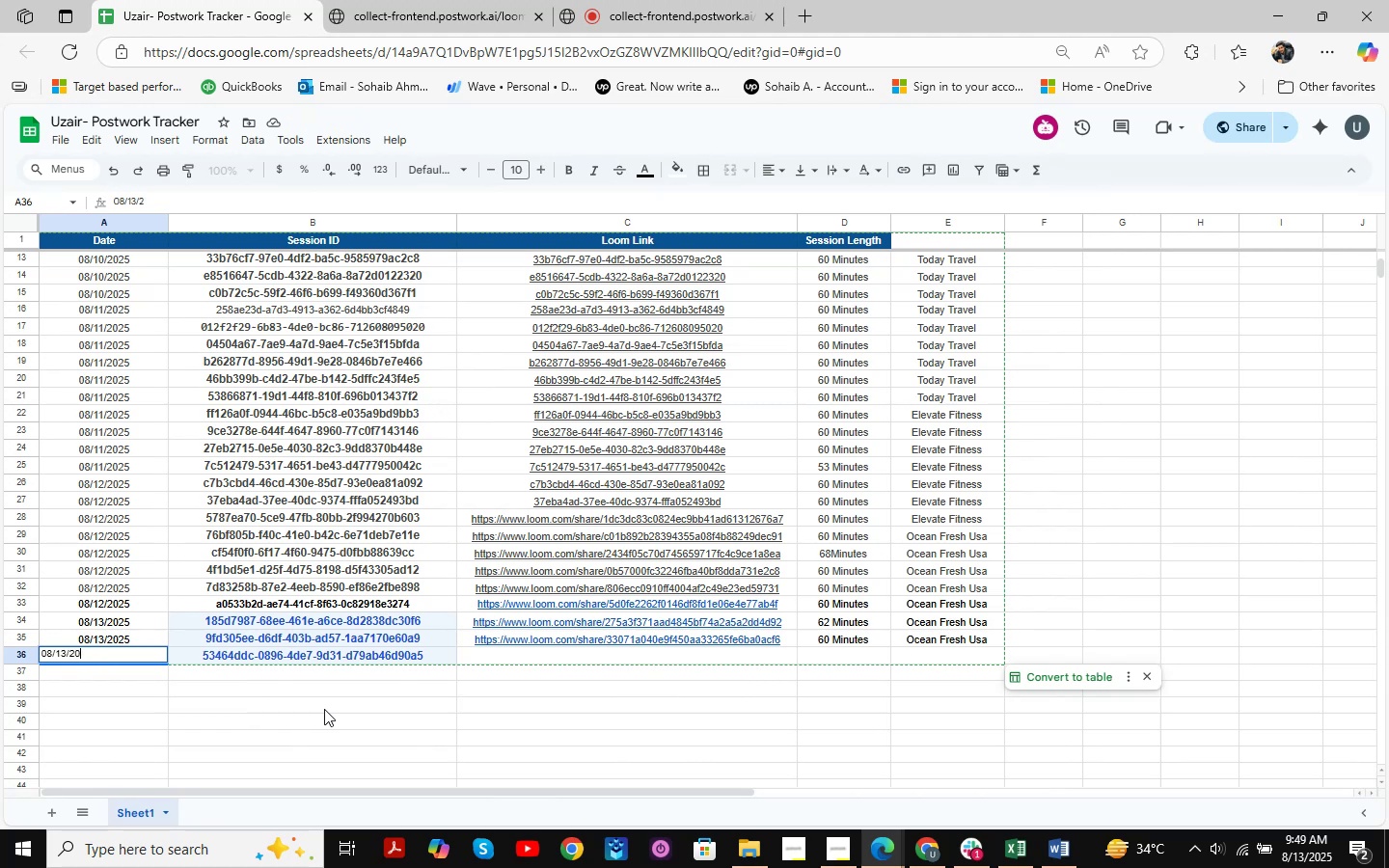 
key(Numpad2)
 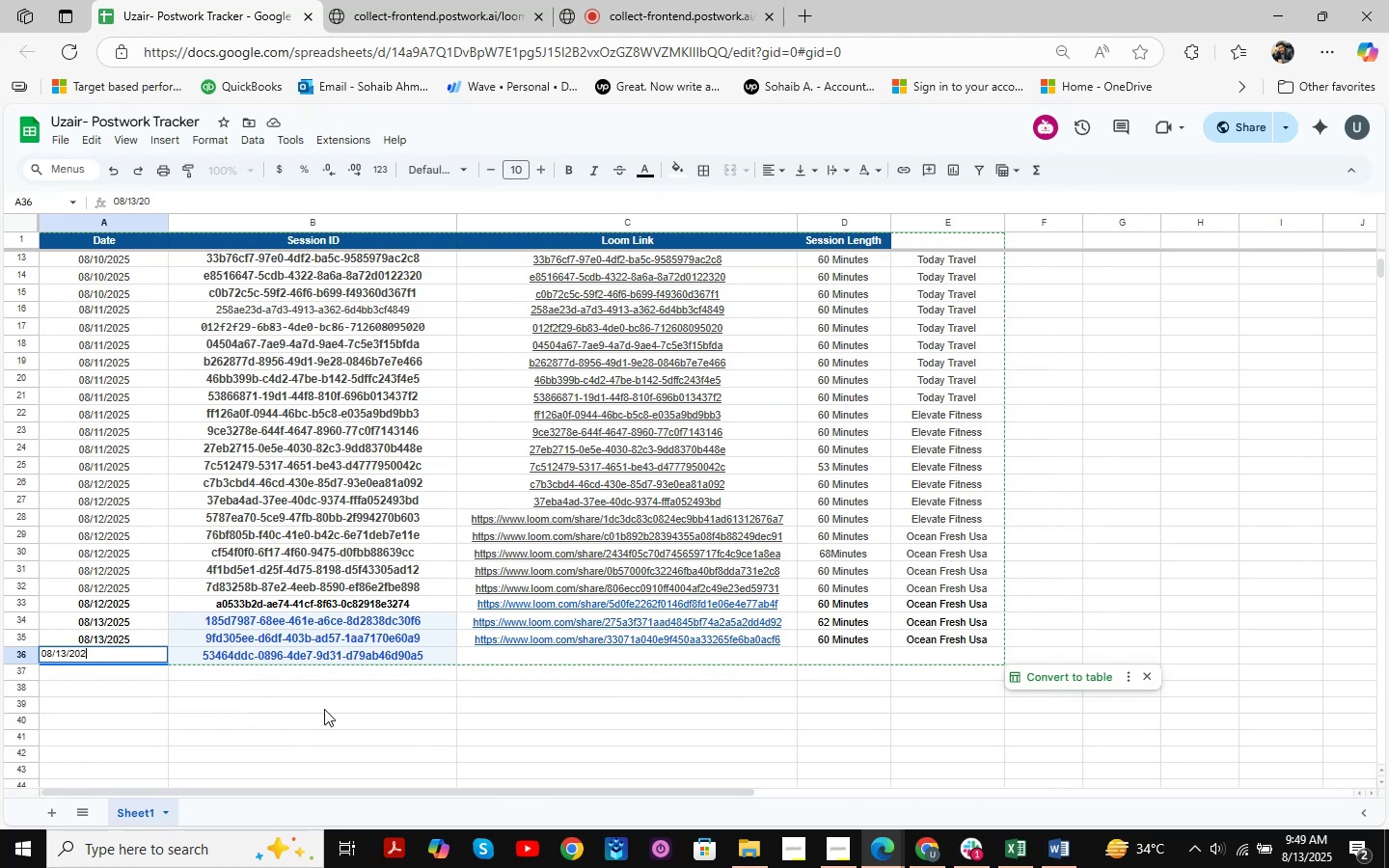 
key(Numpad5)
 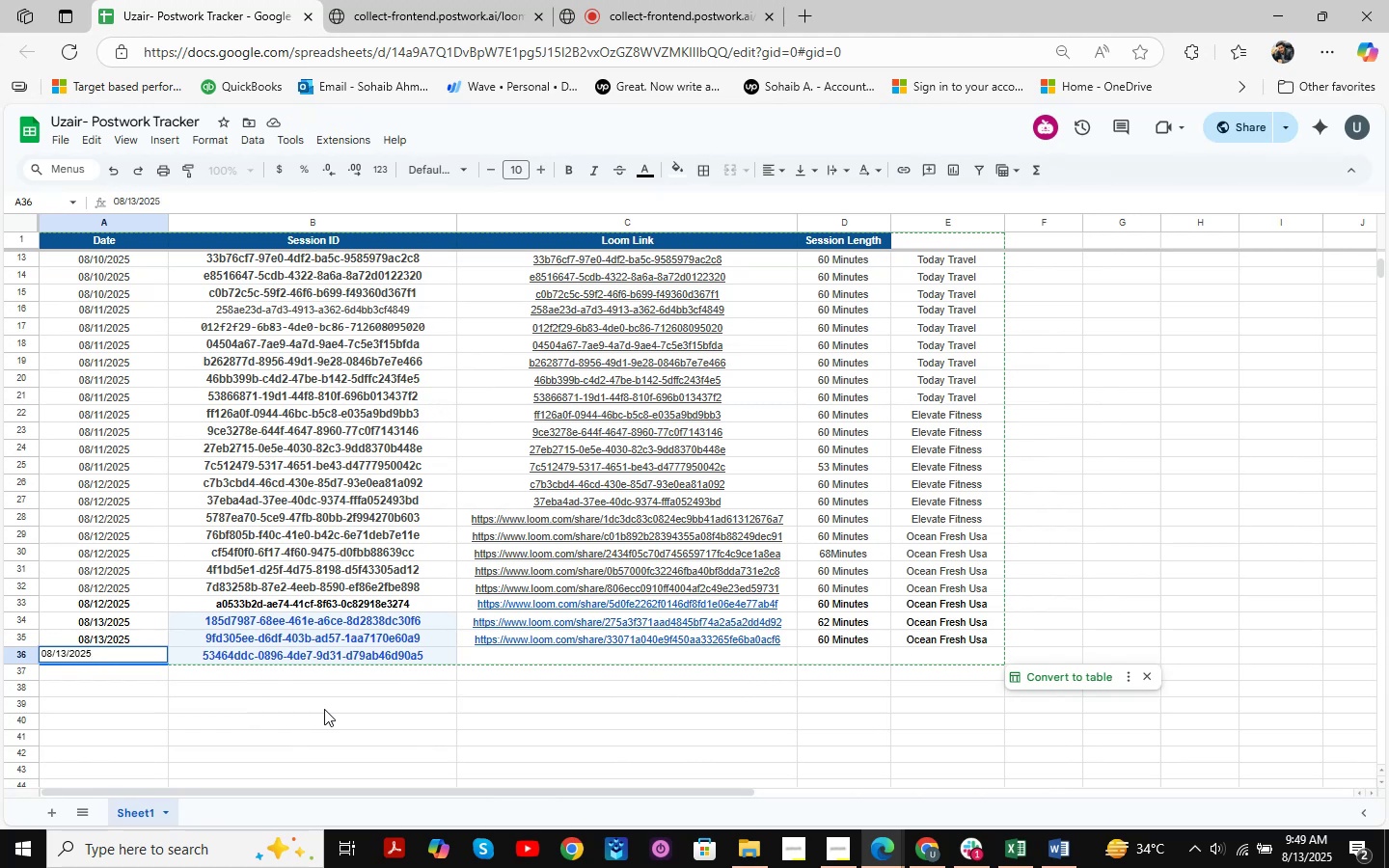 
key(ArrowRight)
 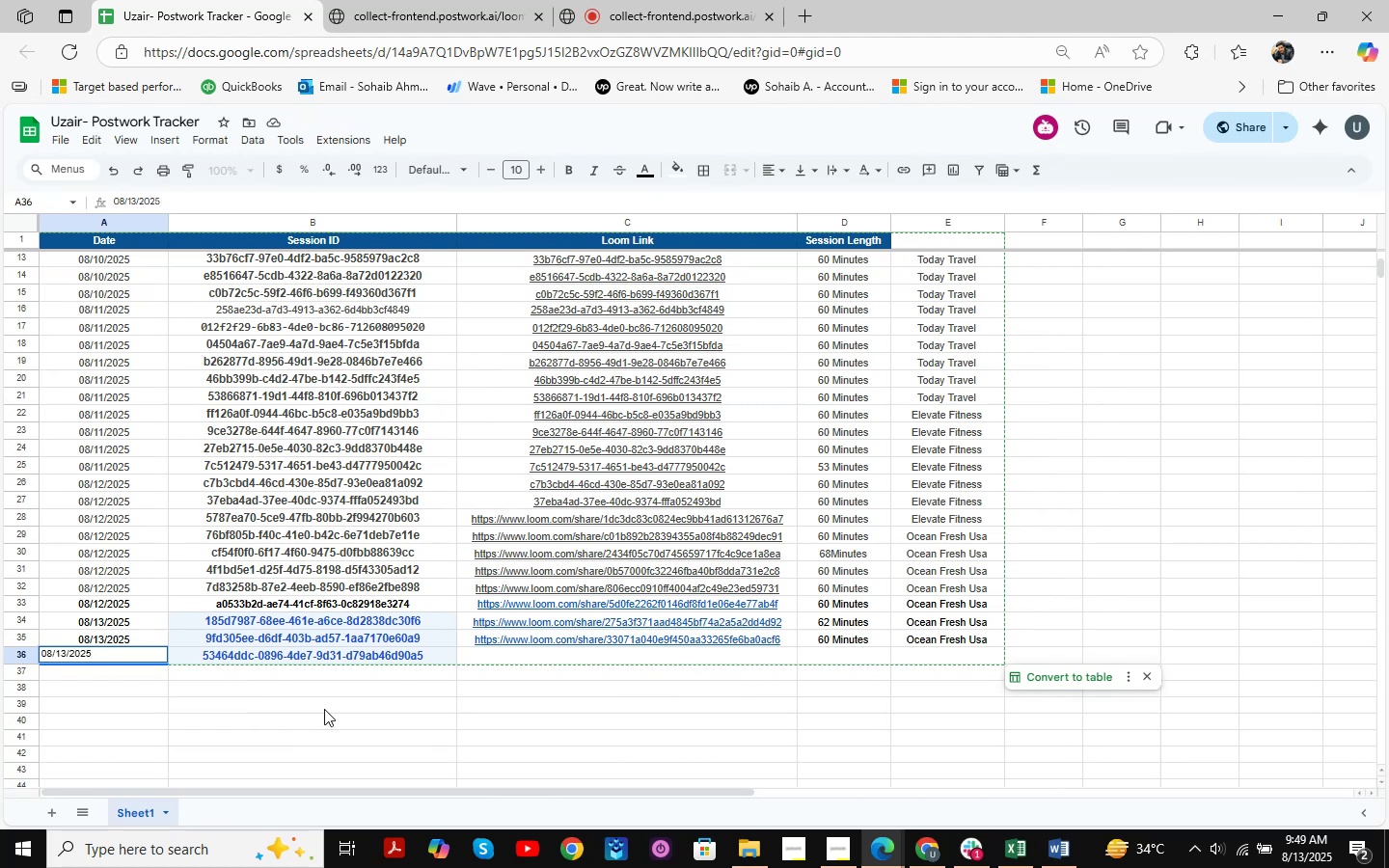 
key(ArrowRight)
 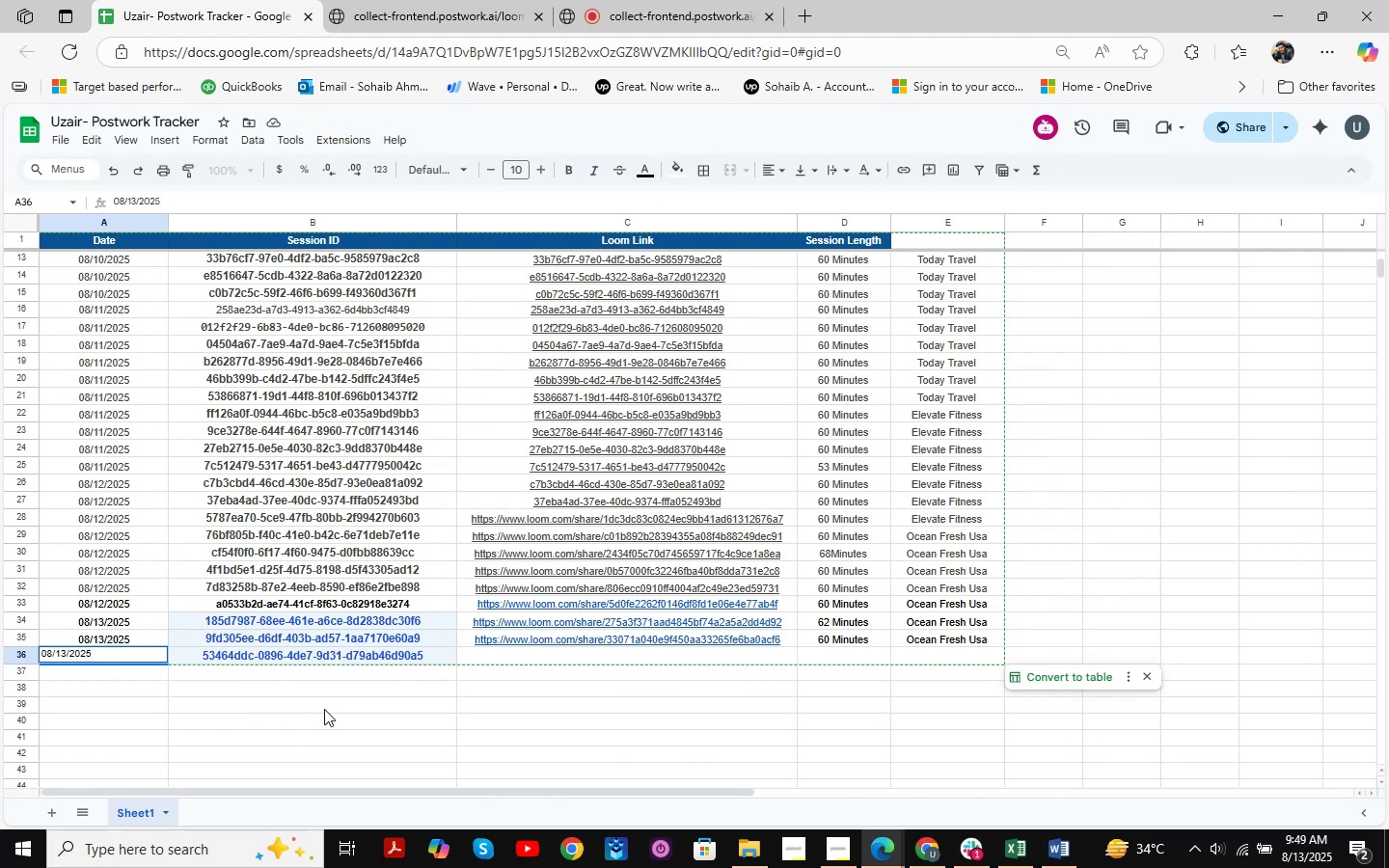 
key(ArrowRight)
 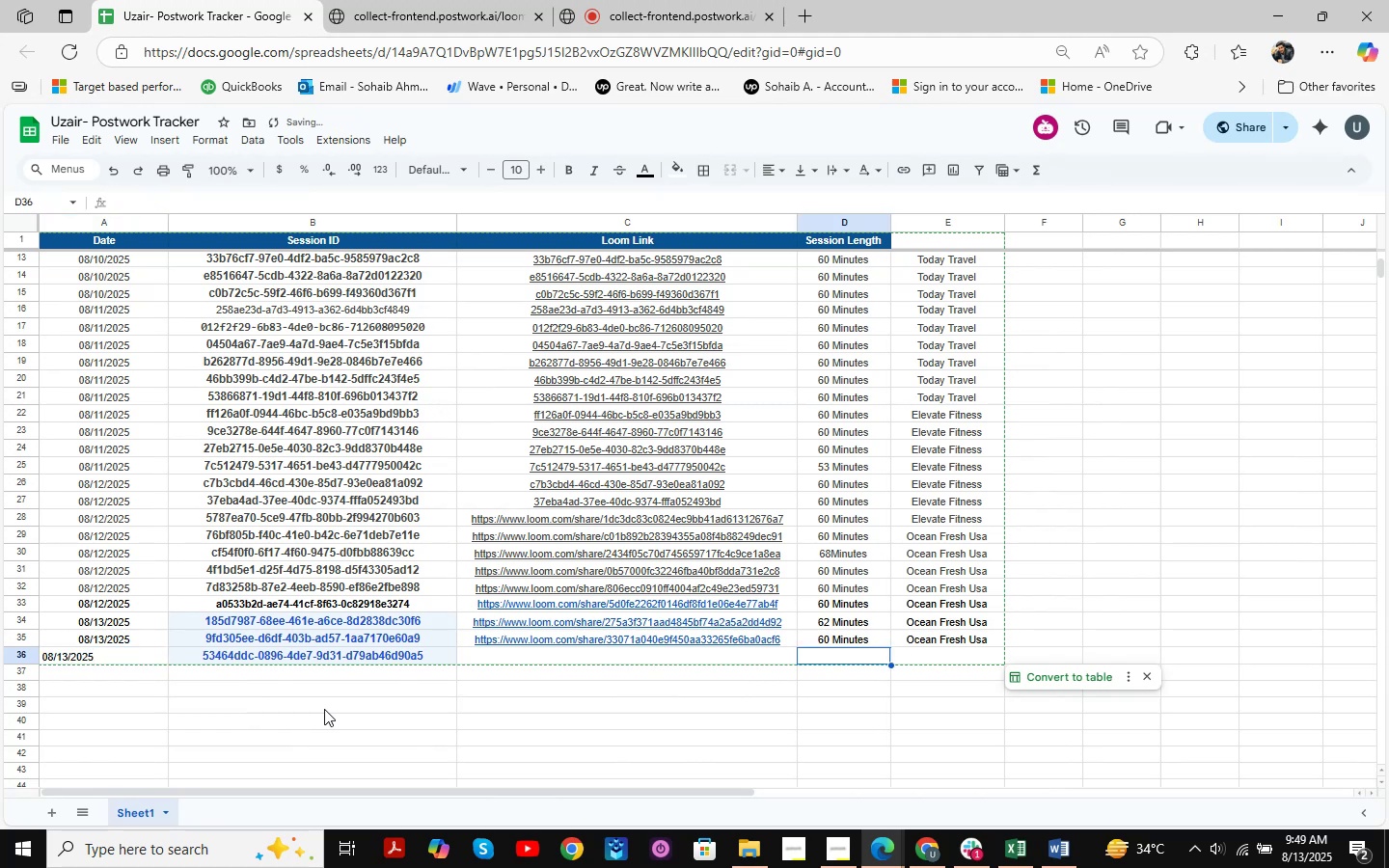 
key(ArrowRight)
 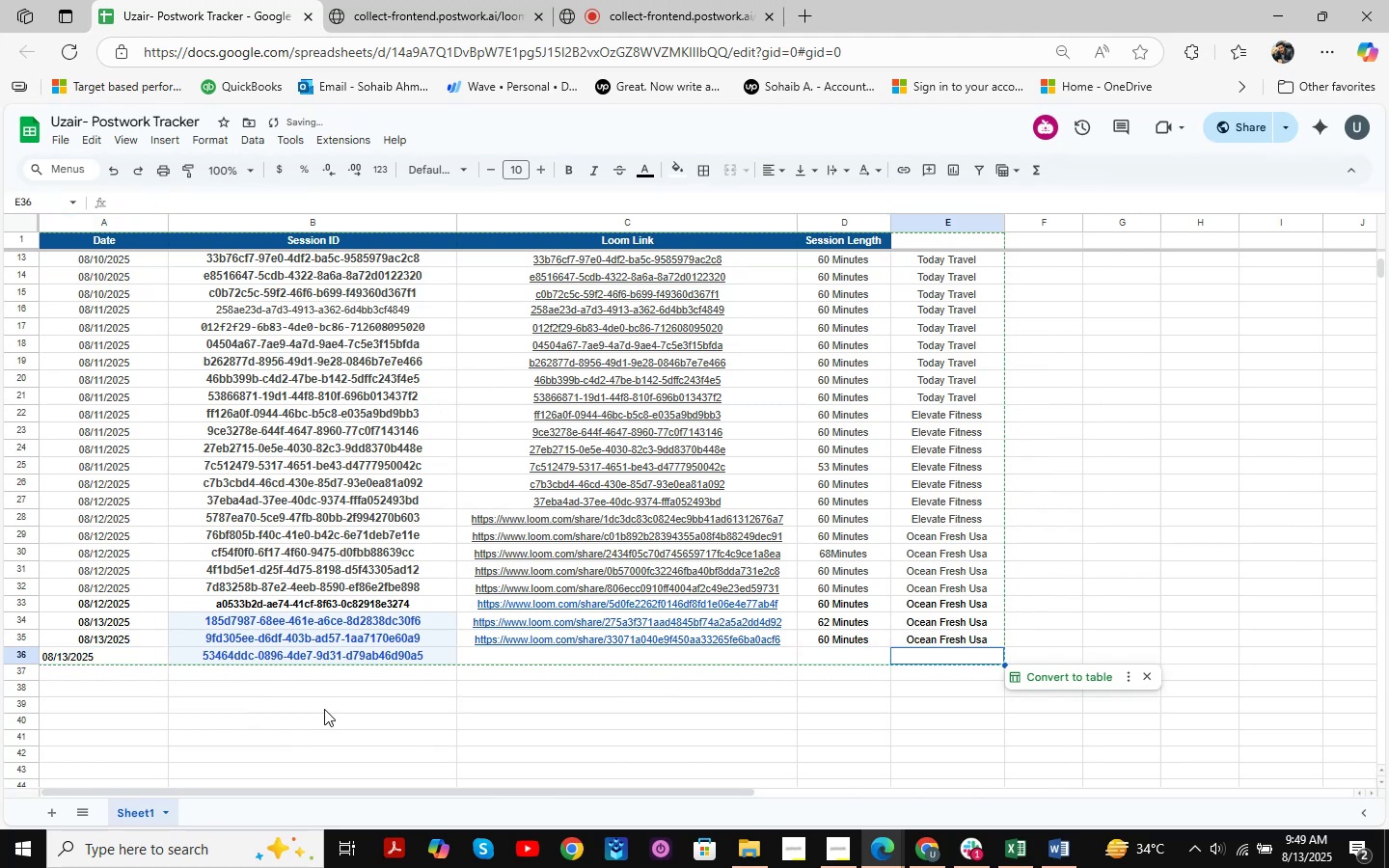 
key(ArrowRight)
 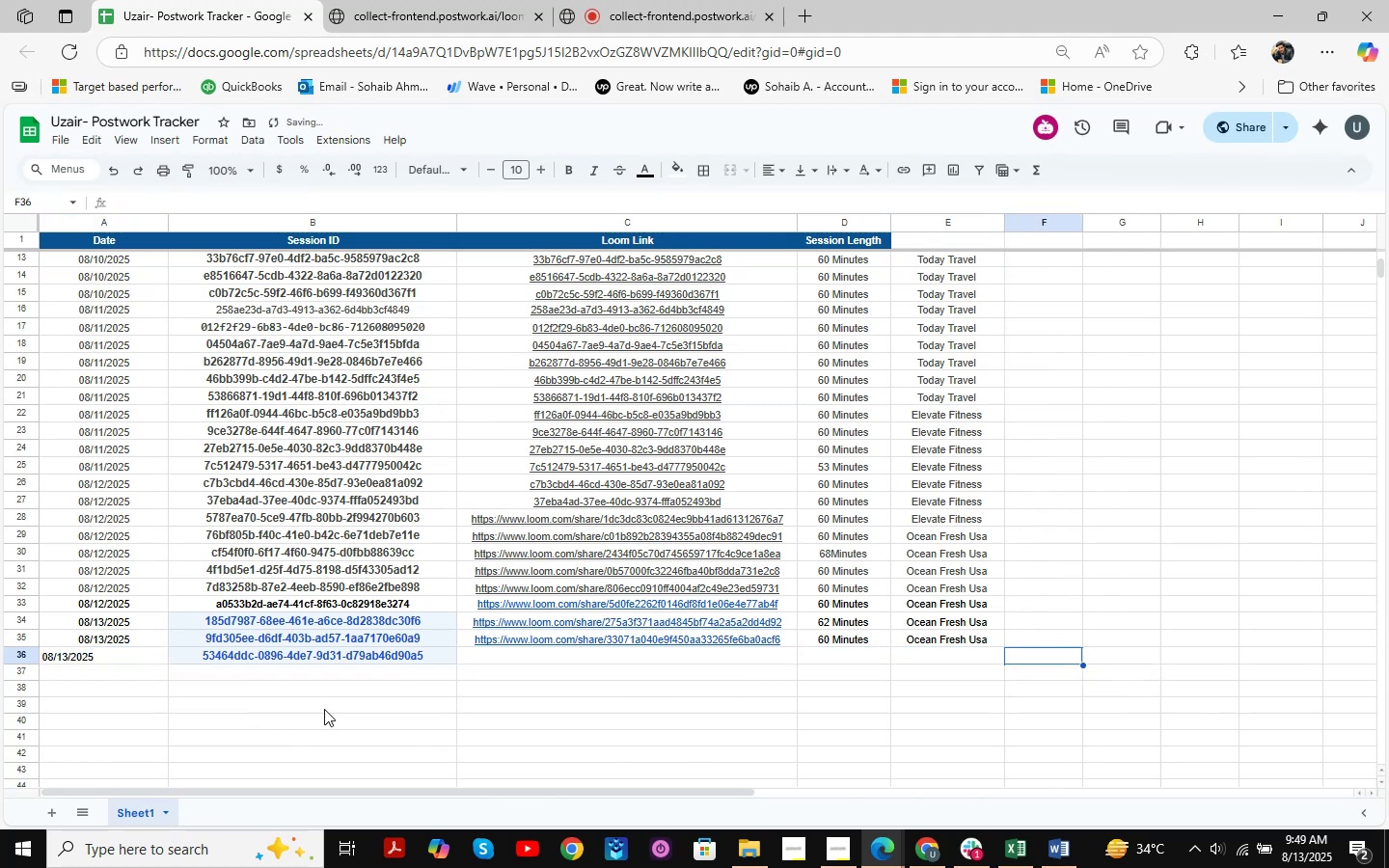 
key(ArrowLeft)
 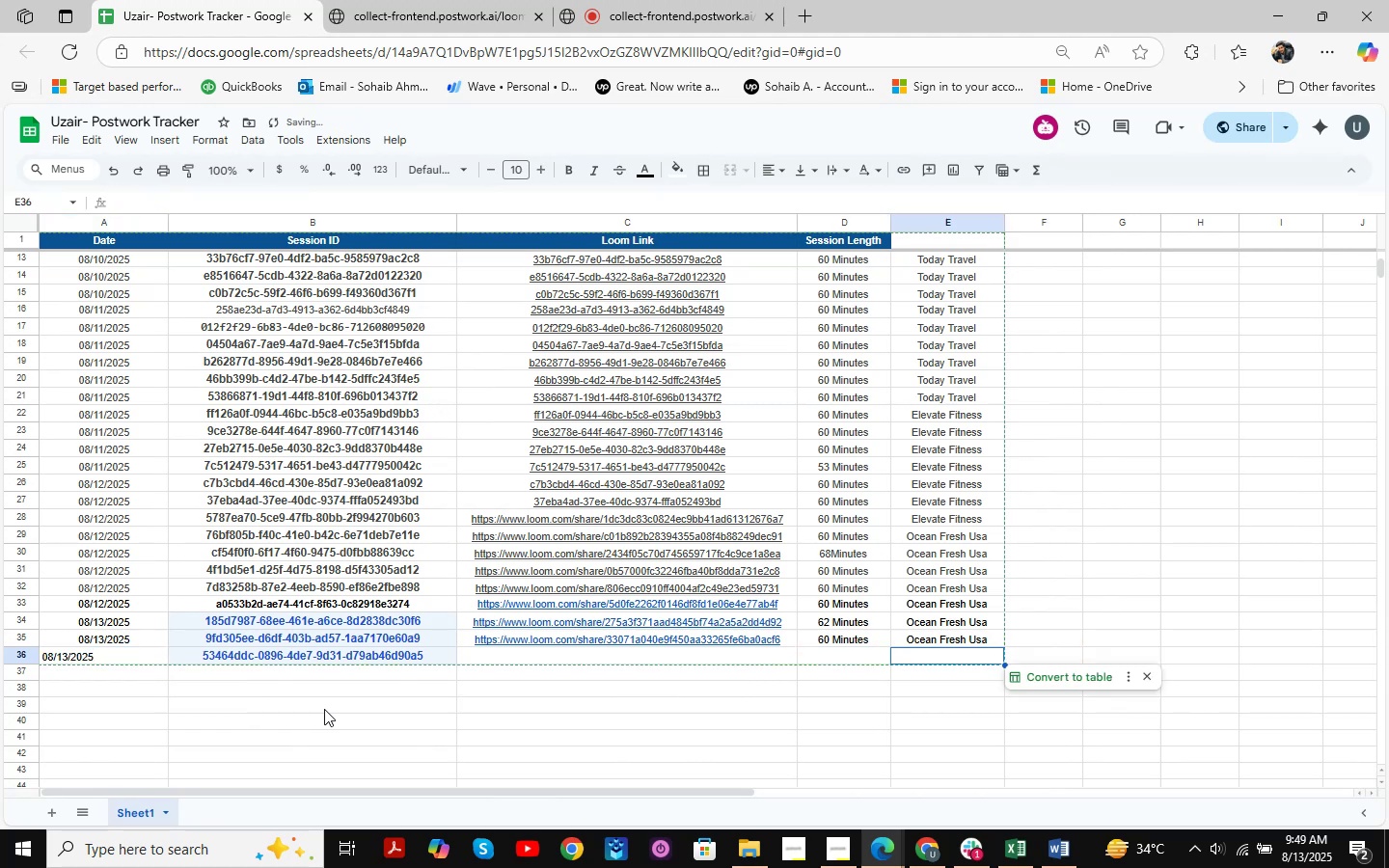 
key(ArrowLeft)
 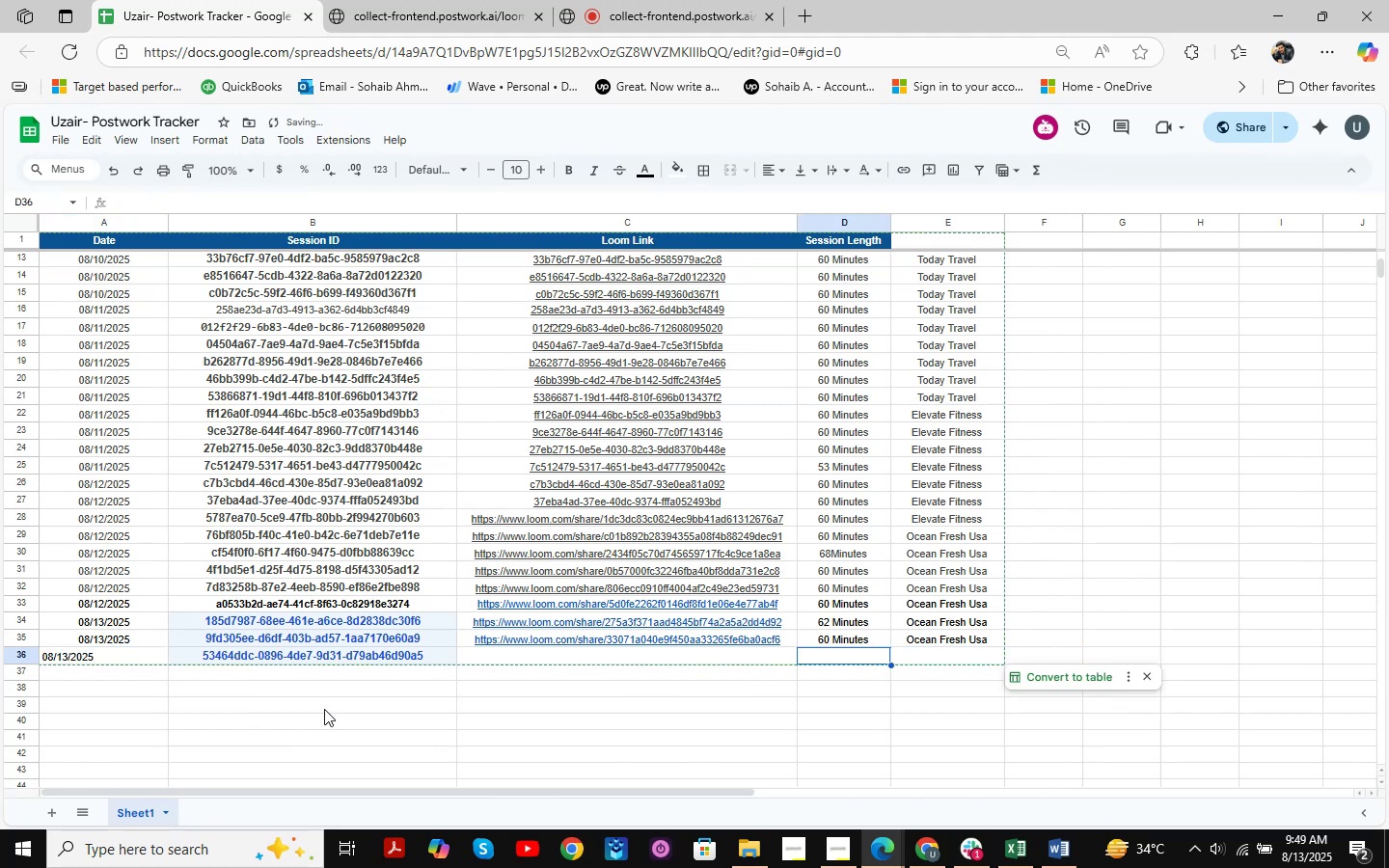 
key(ArrowLeft)
 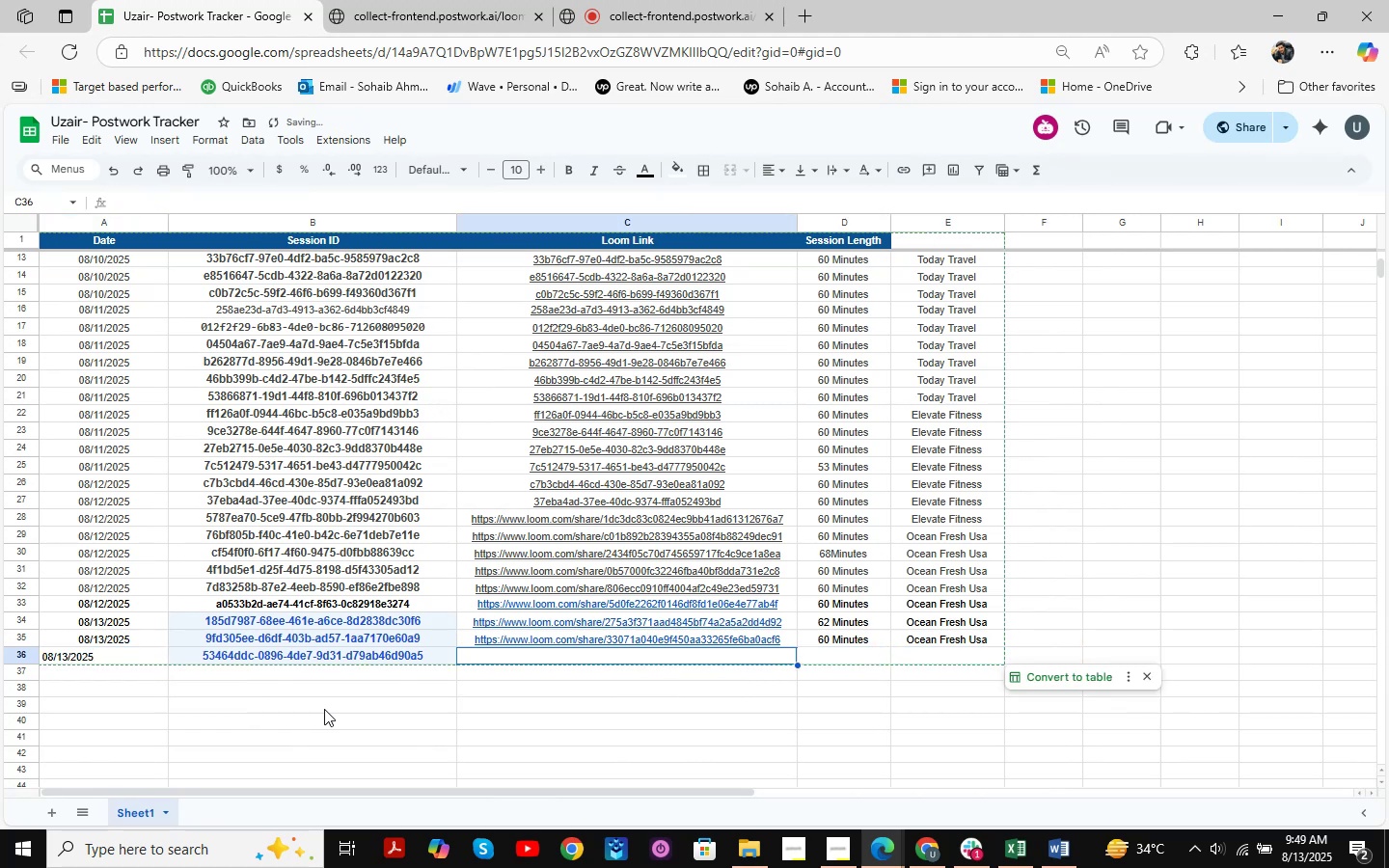 
key(ArrowLeft)
 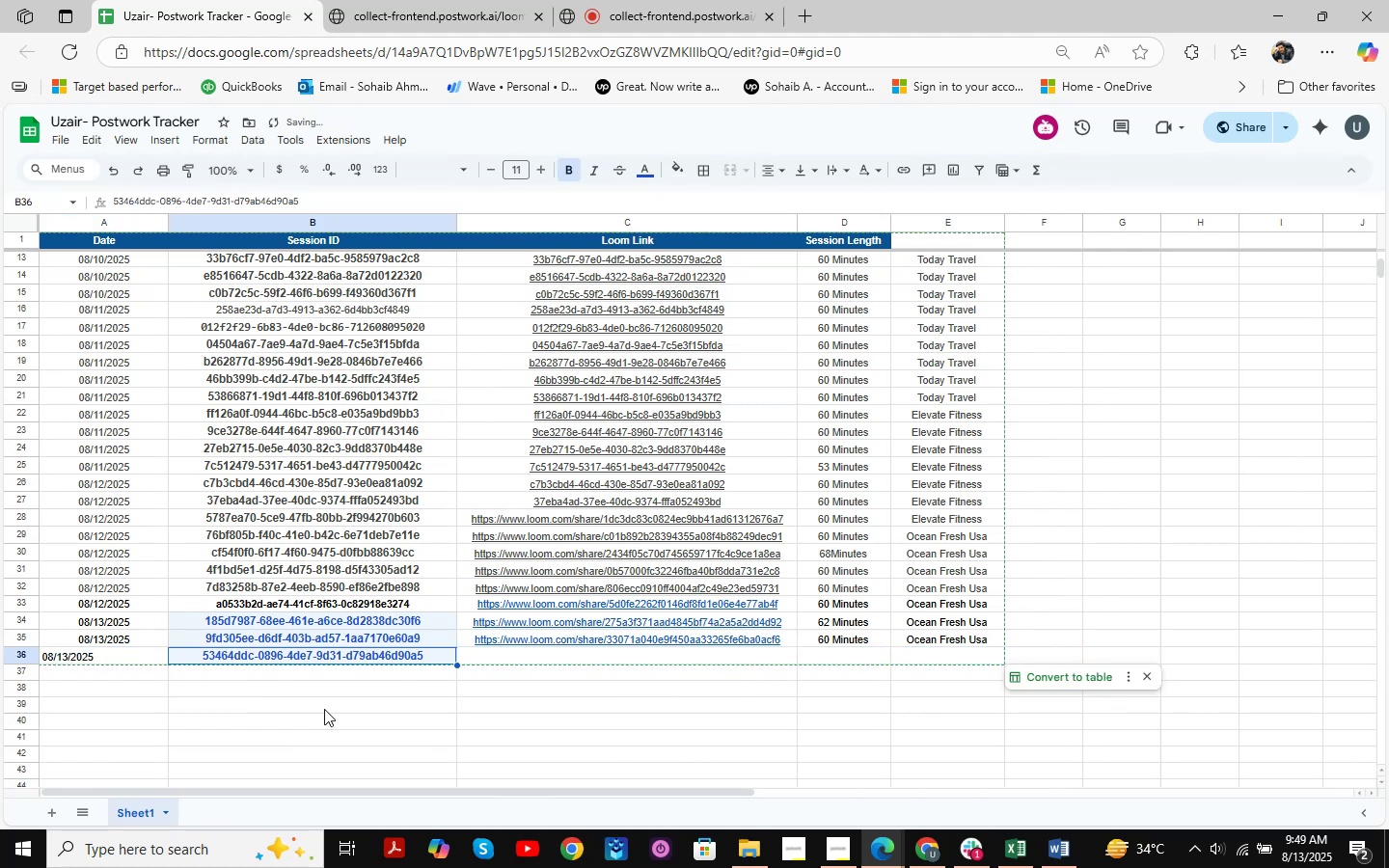 
key(ArrowRight)
 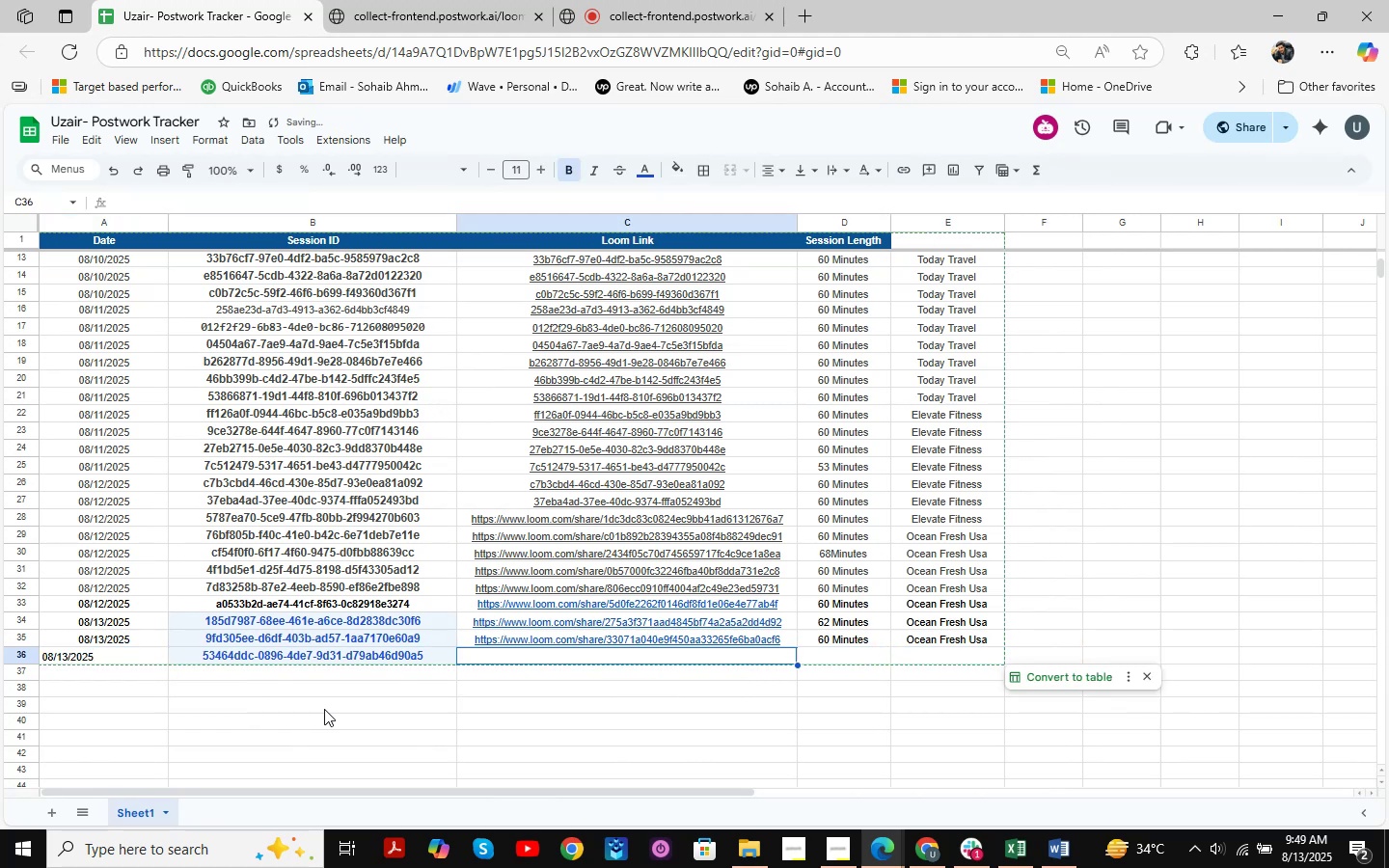 
key(ArrowRight)
 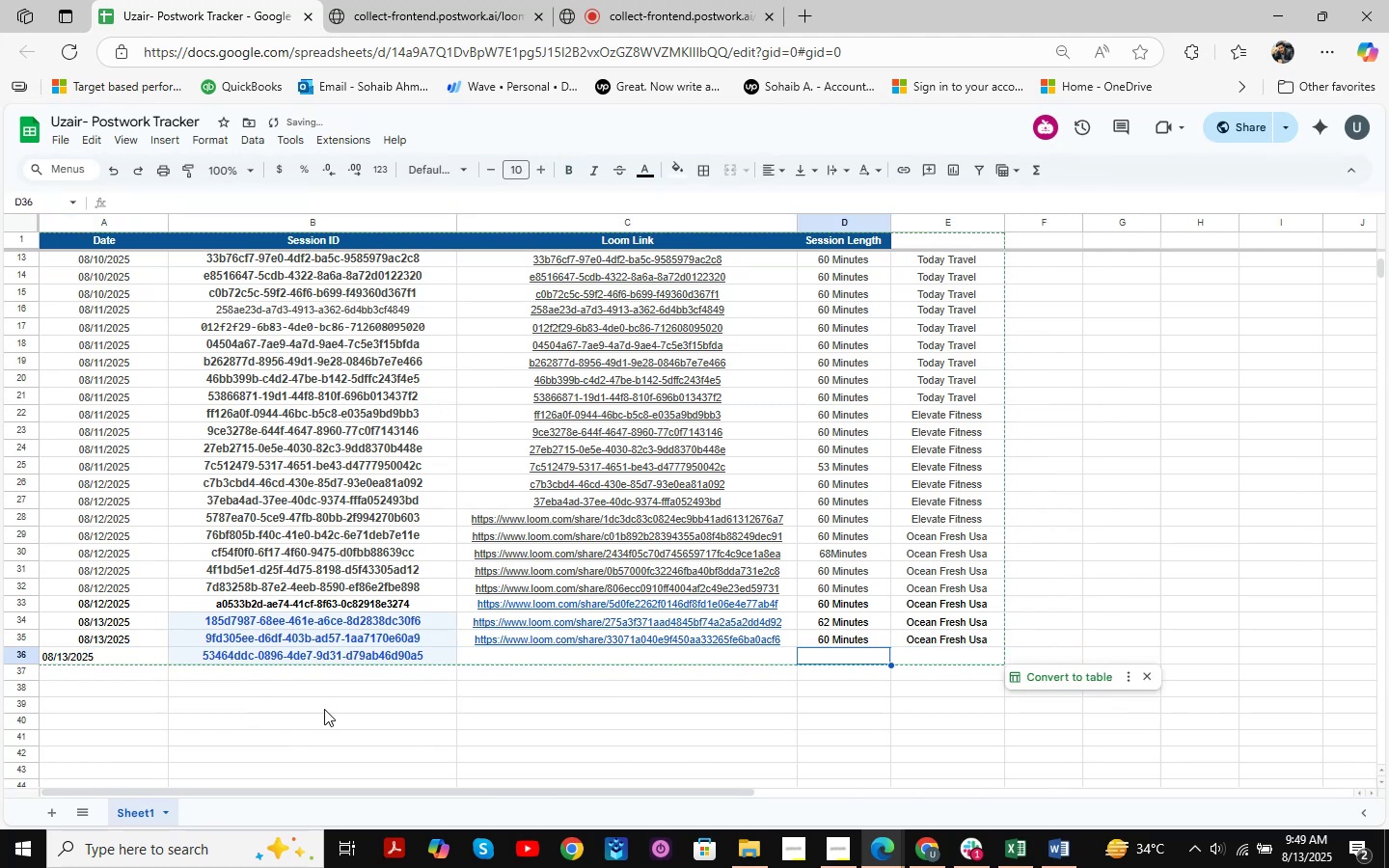 
key(ArrowRight)
 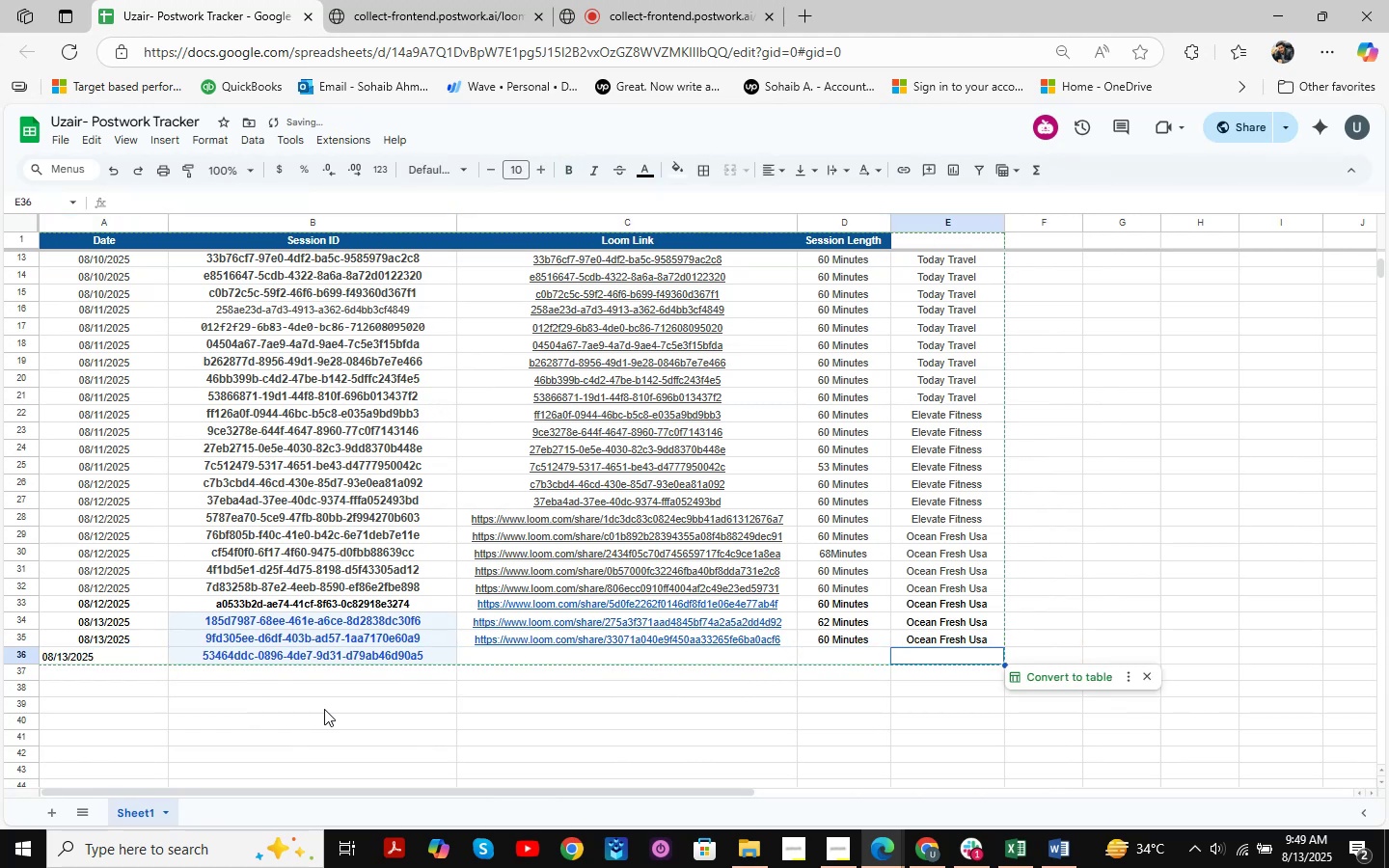 
key(ArrowLeft)
 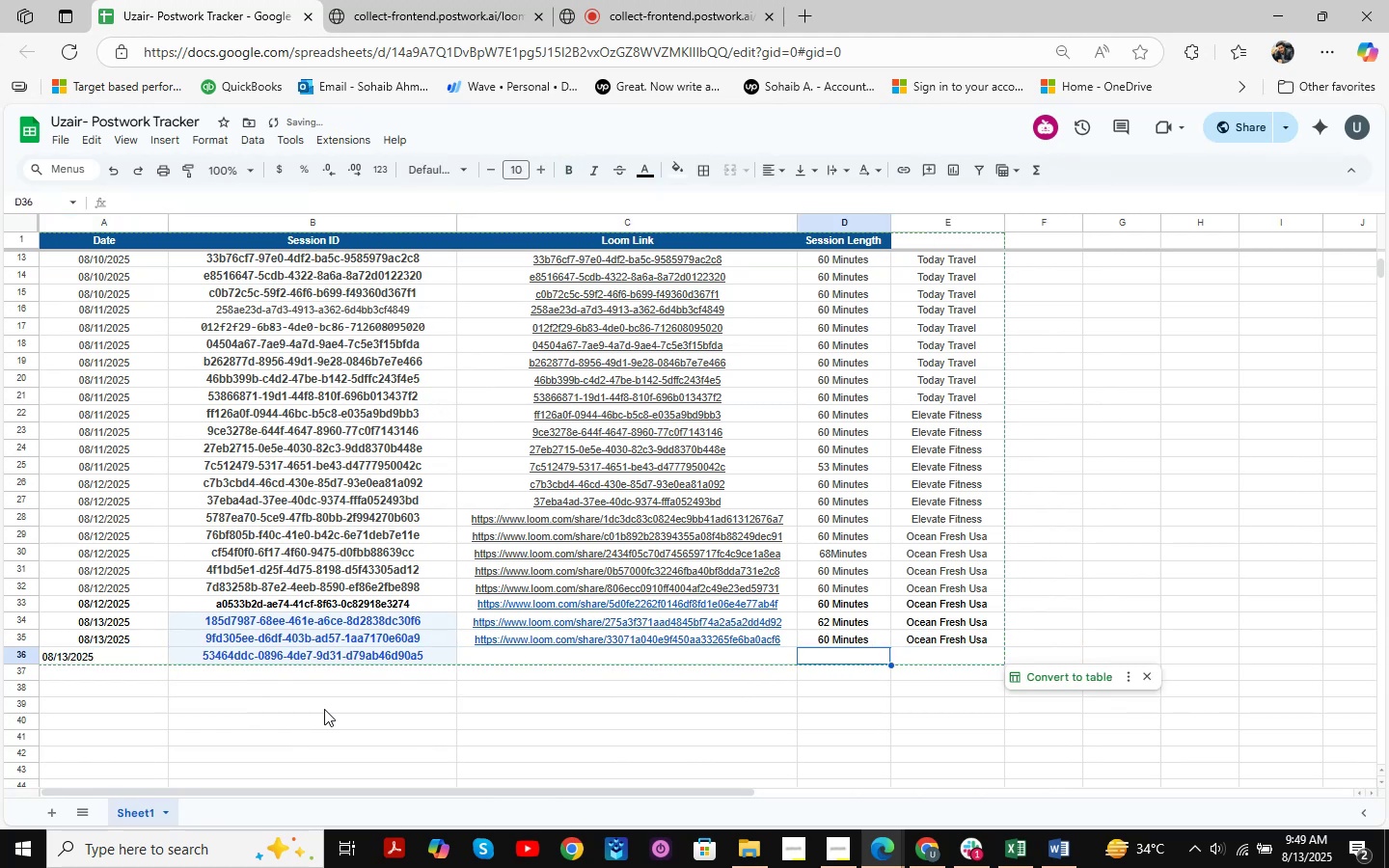 
key(ArrowLeft)
 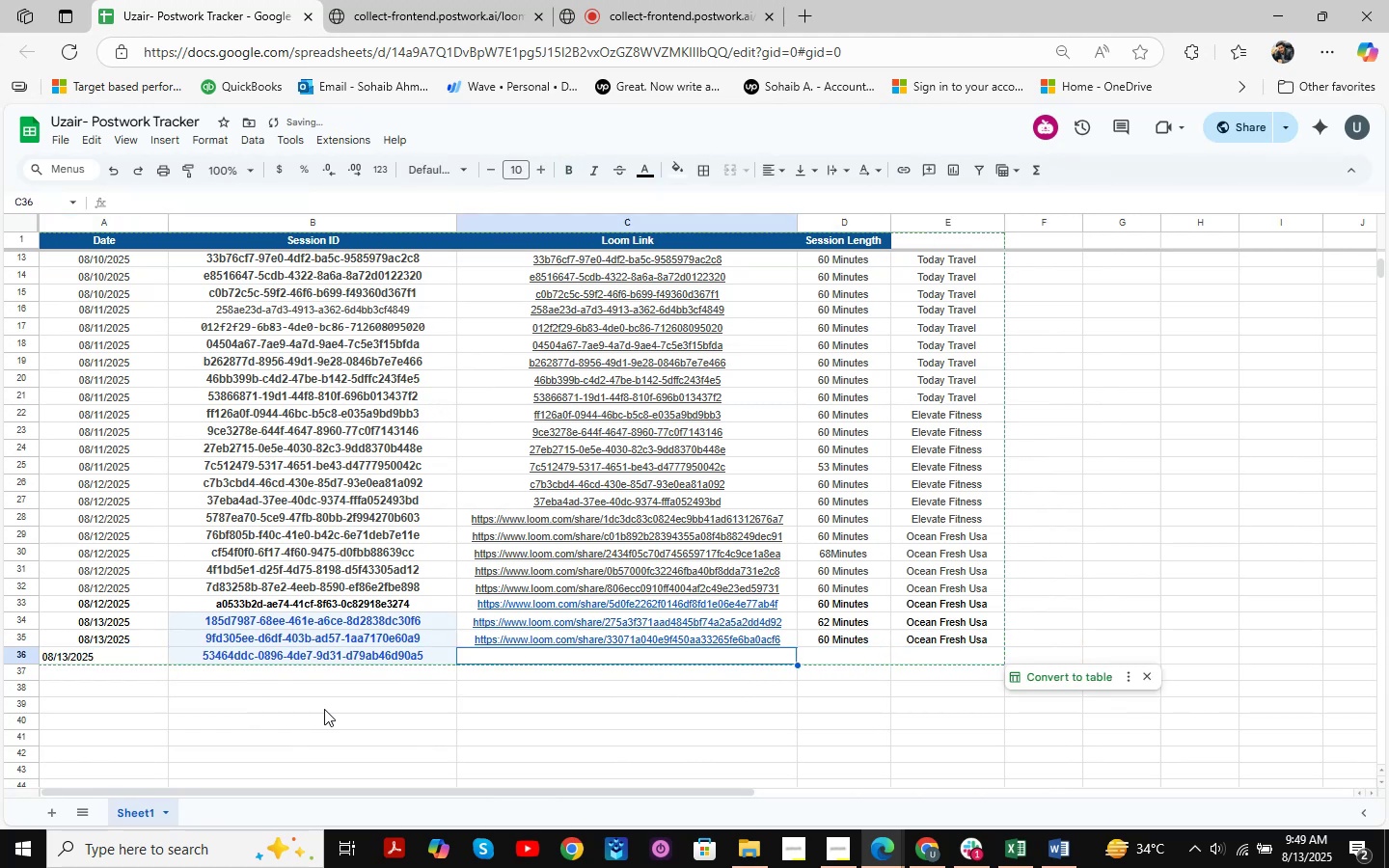 
key(ArrowLeft)
 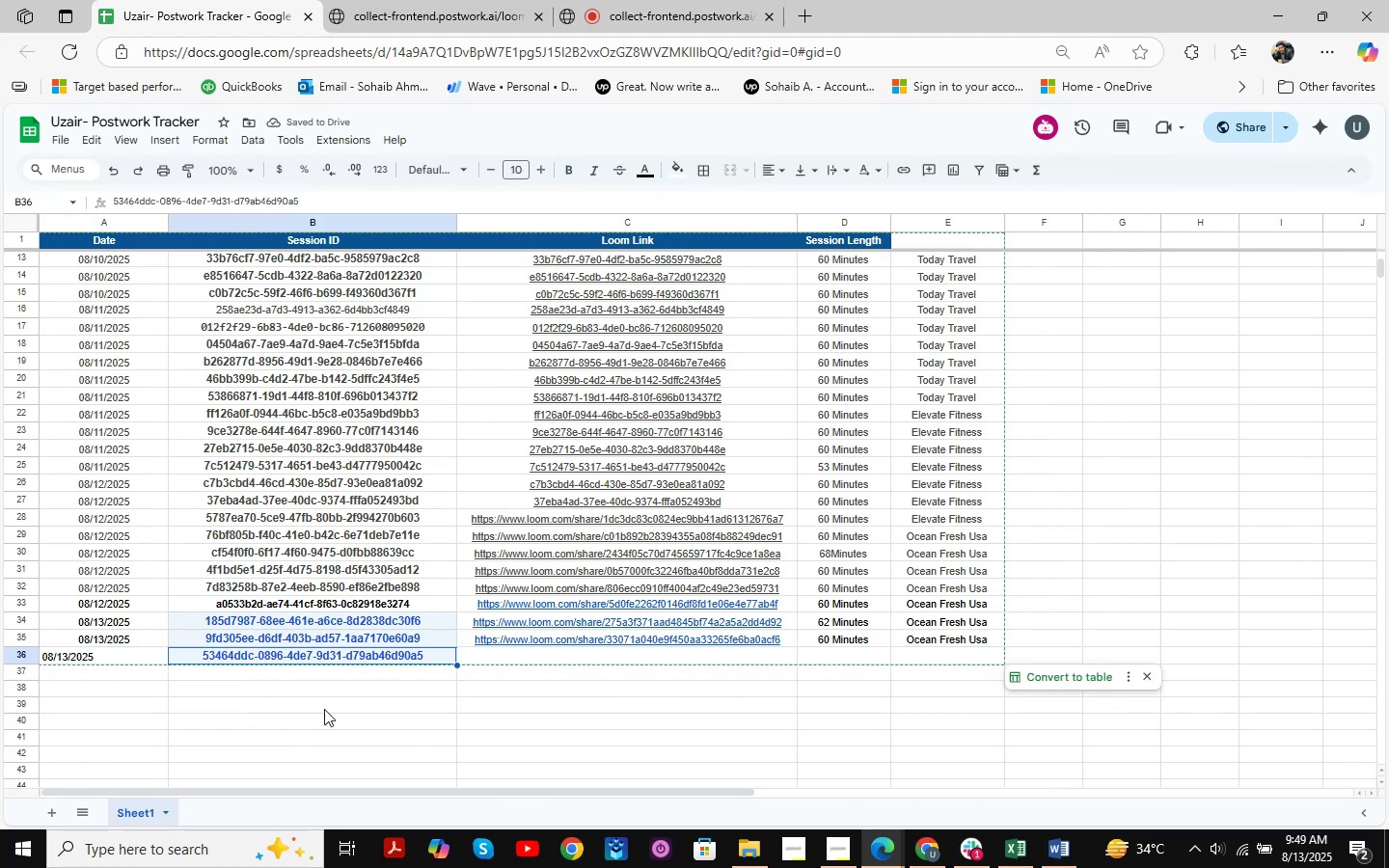 
key(ArrowLeft)
 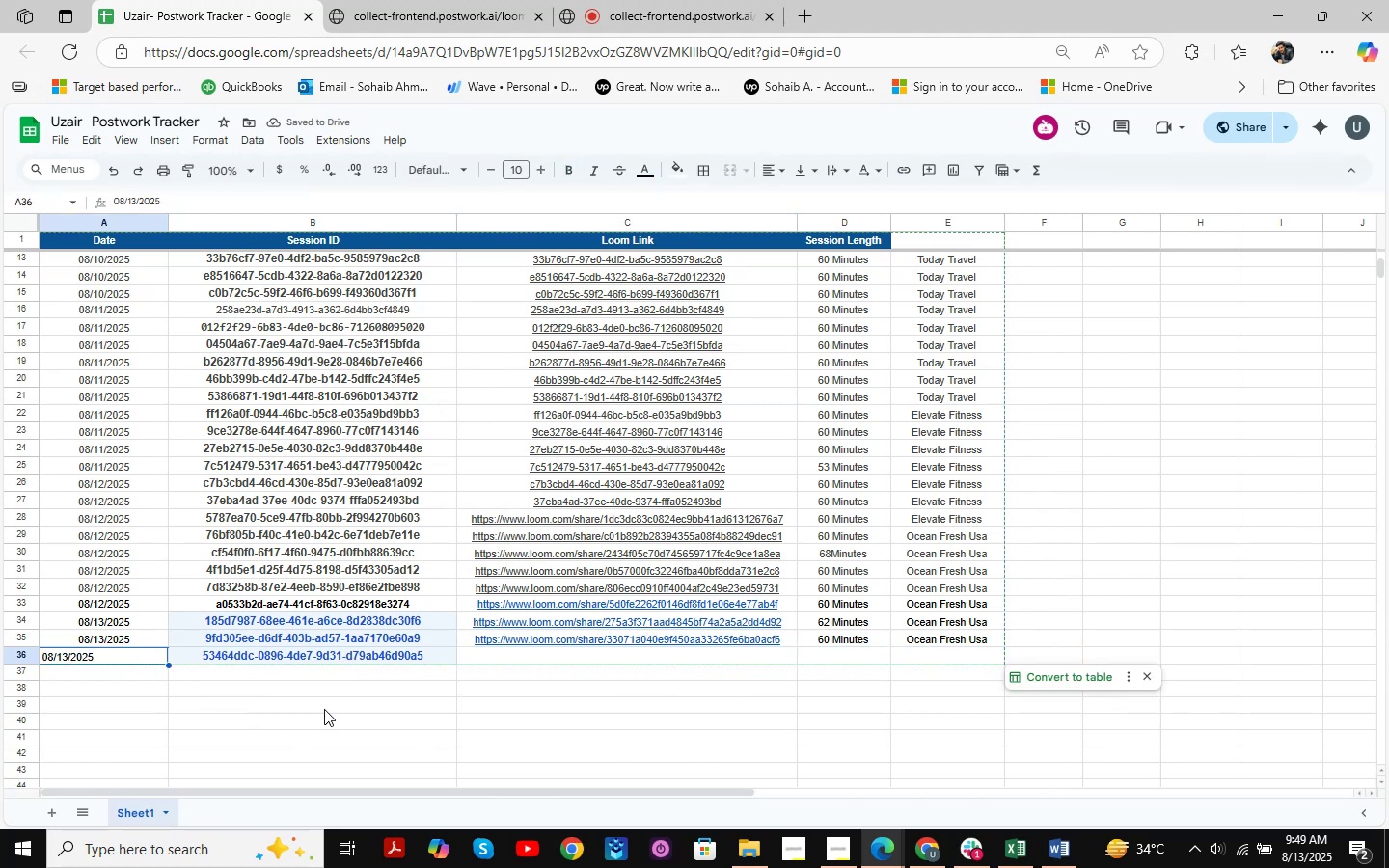 
key(ArrowRight)
 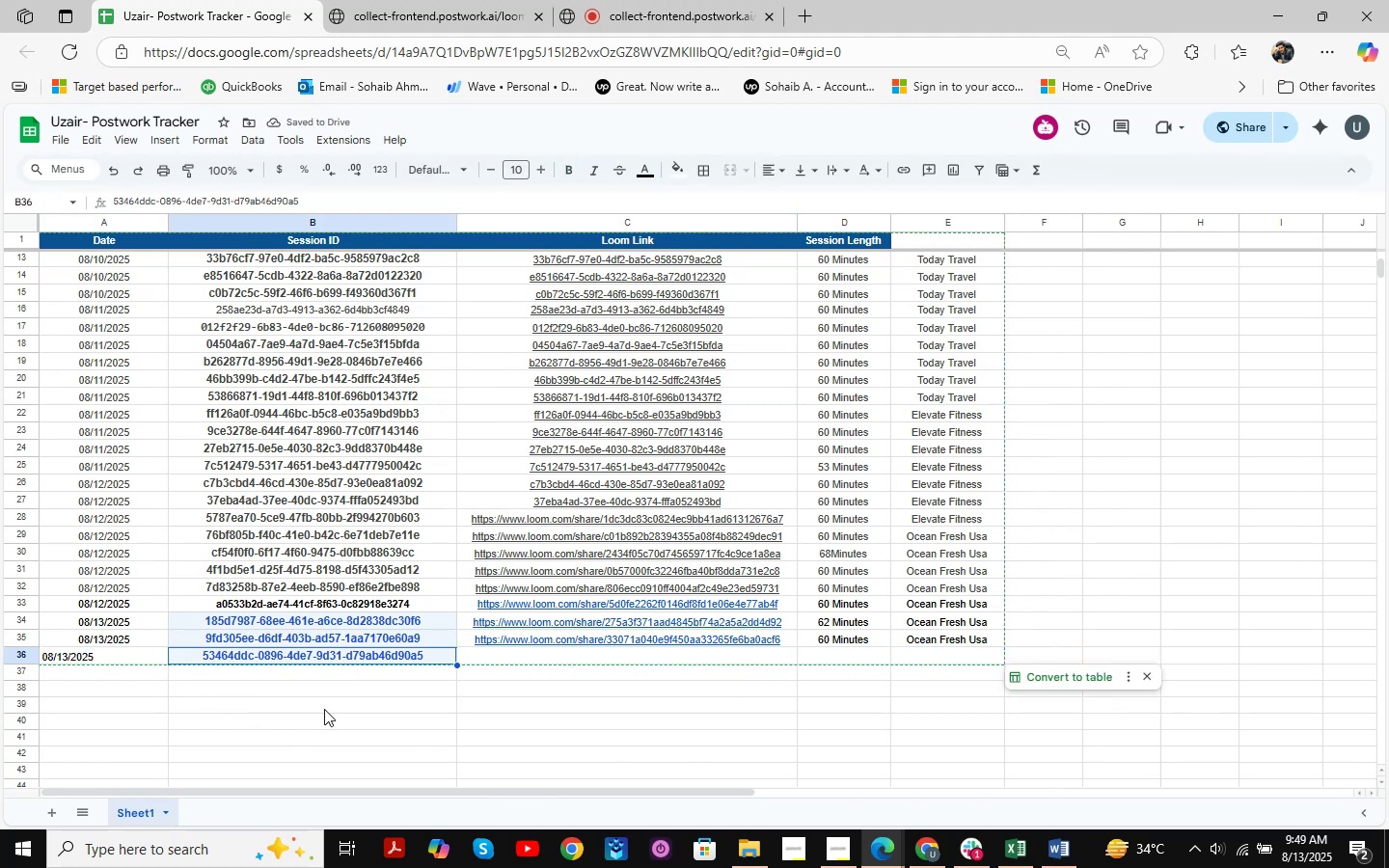 
key(ArrowRight)
 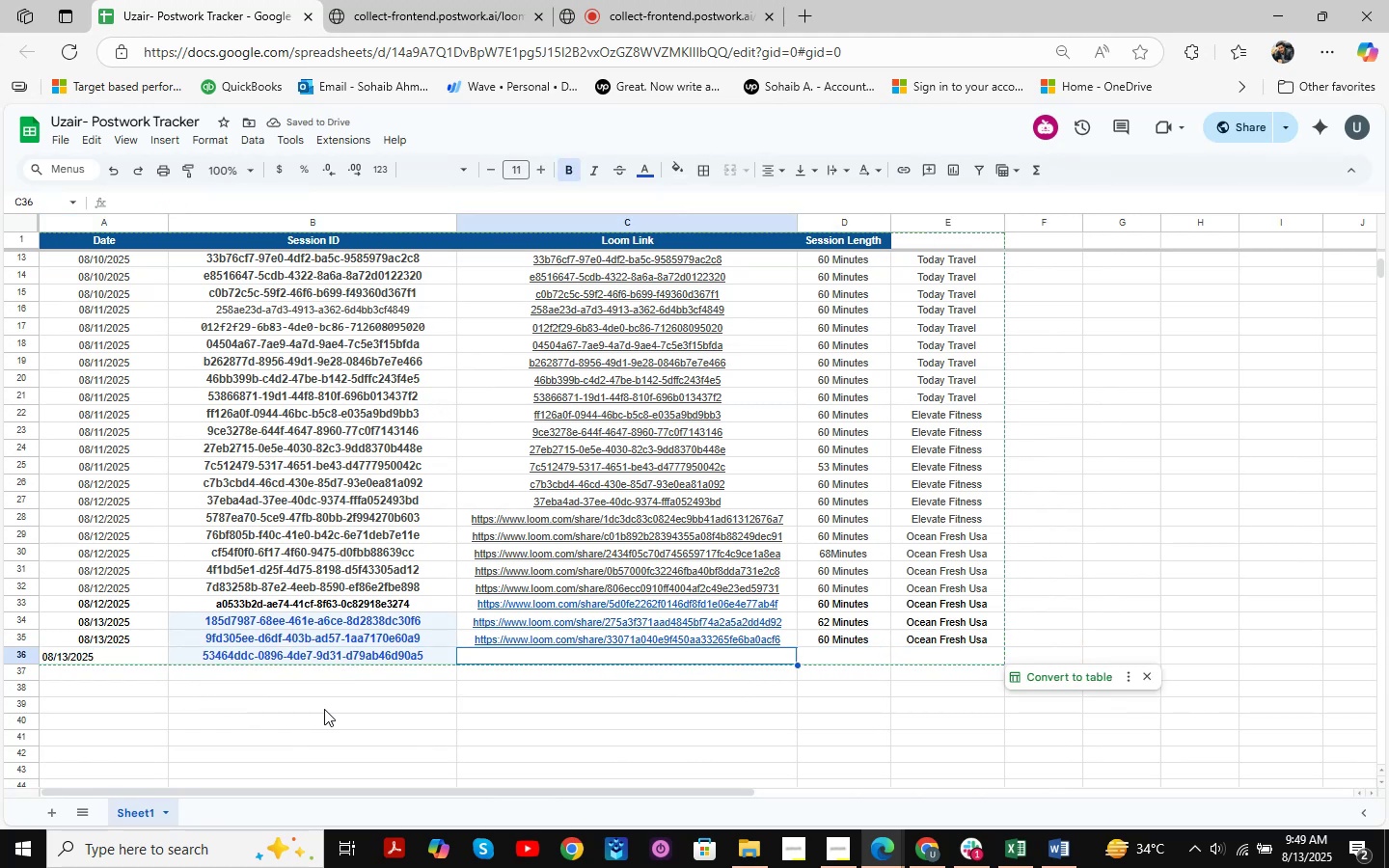 
key(ArrowRight)
 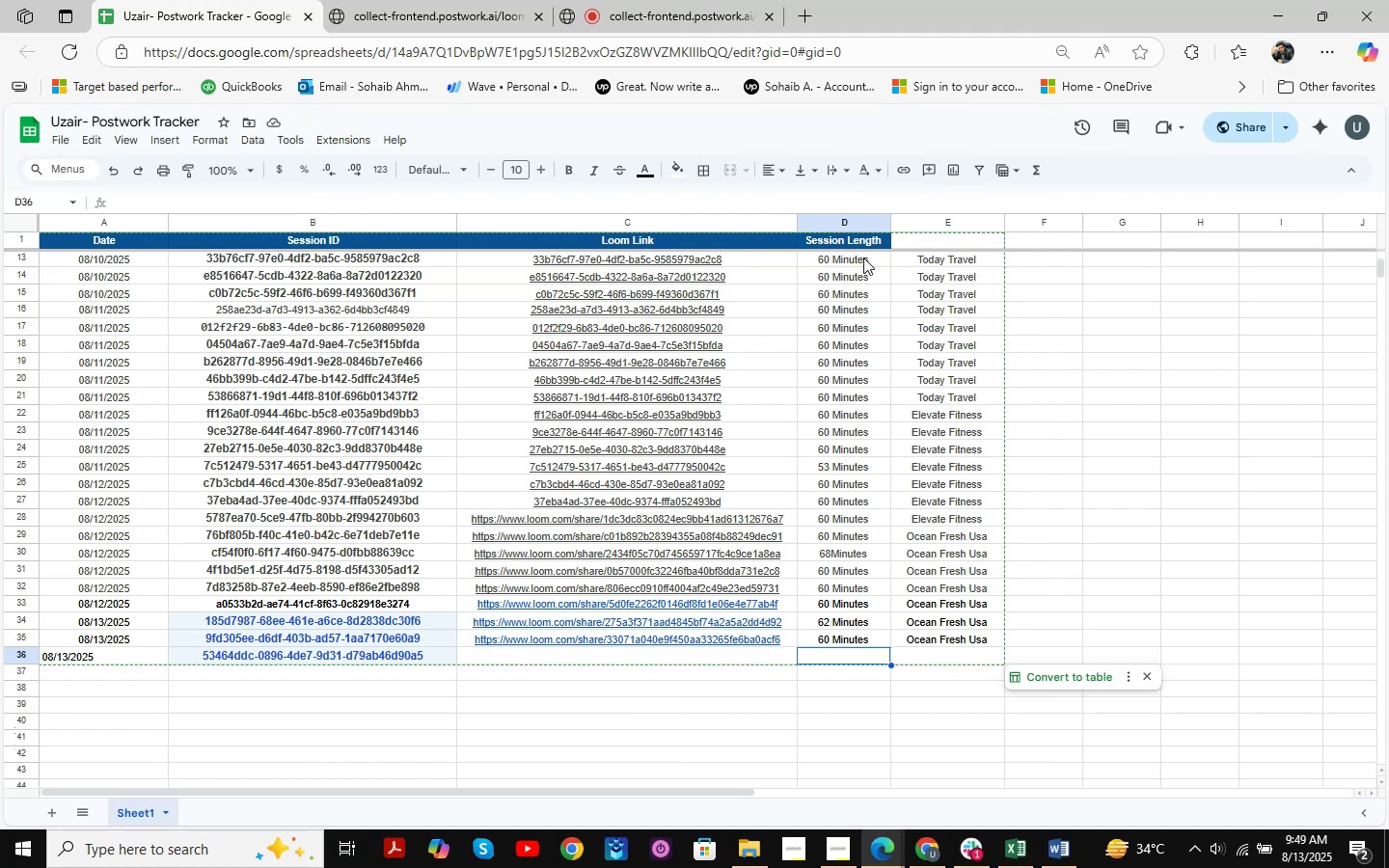 
mouse_move([803, 465])
 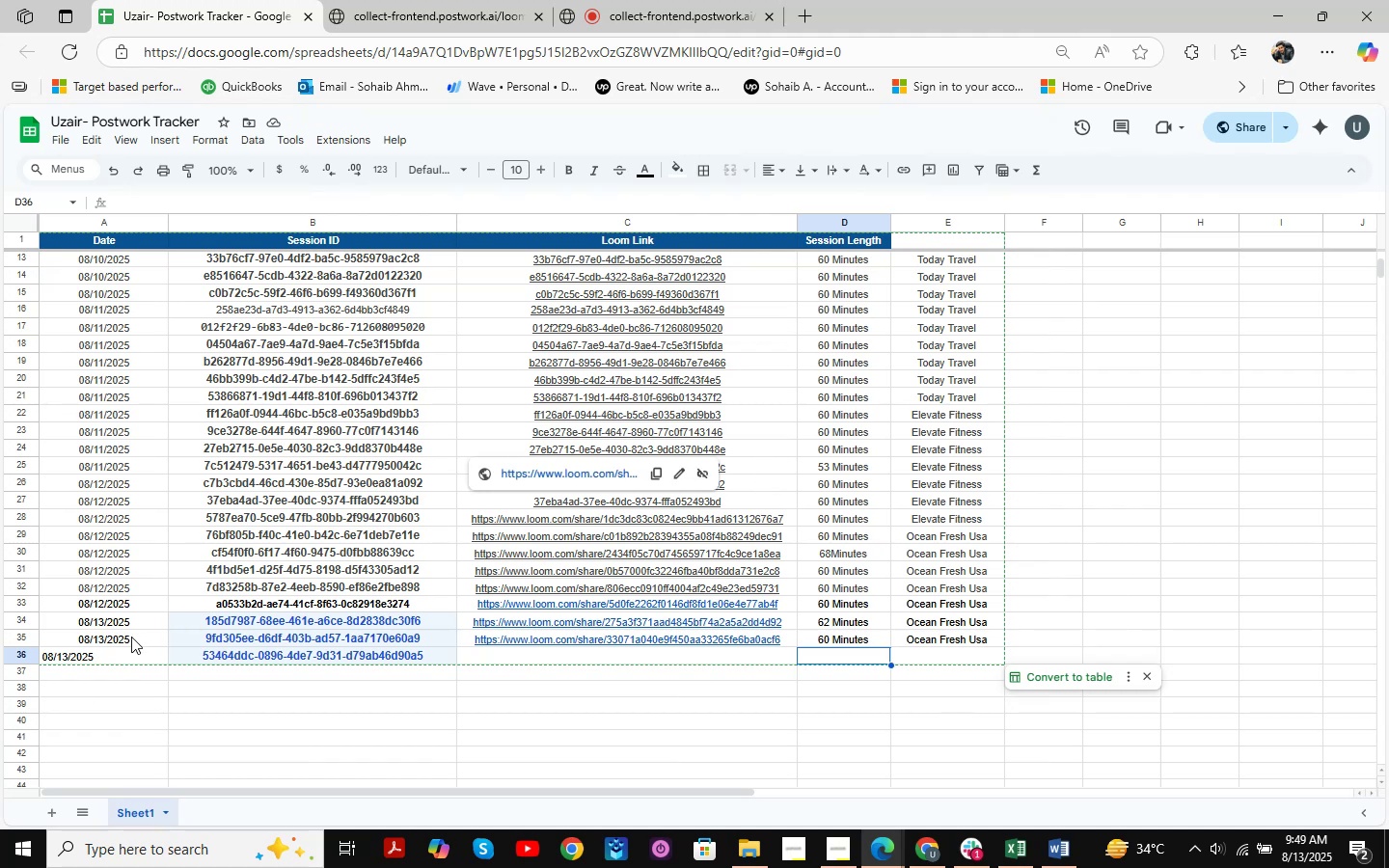 
left_click([101, 653])
 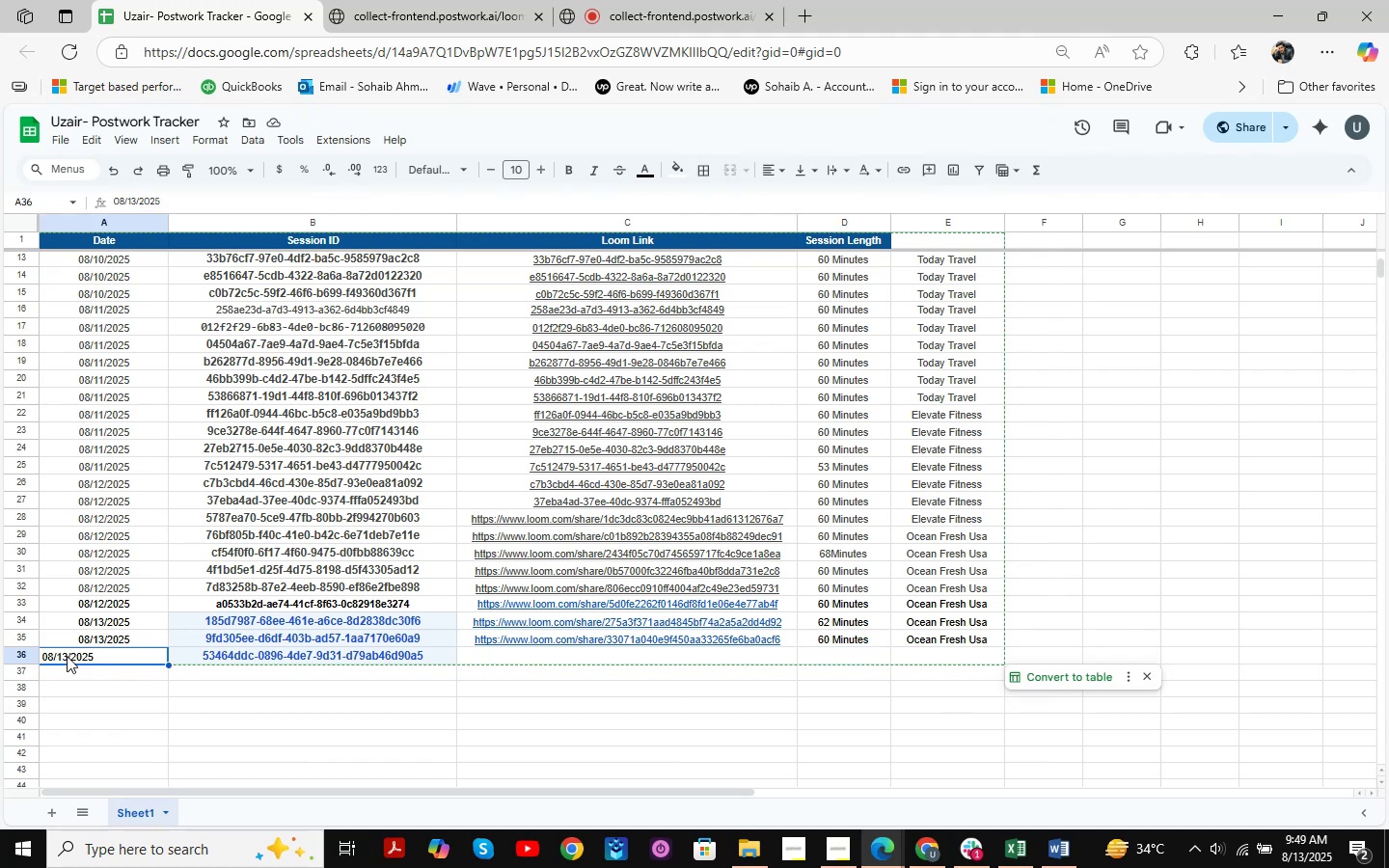 
left_click_drag(start_coordinate=[93, 654], to_coordinate=[979, 656])
 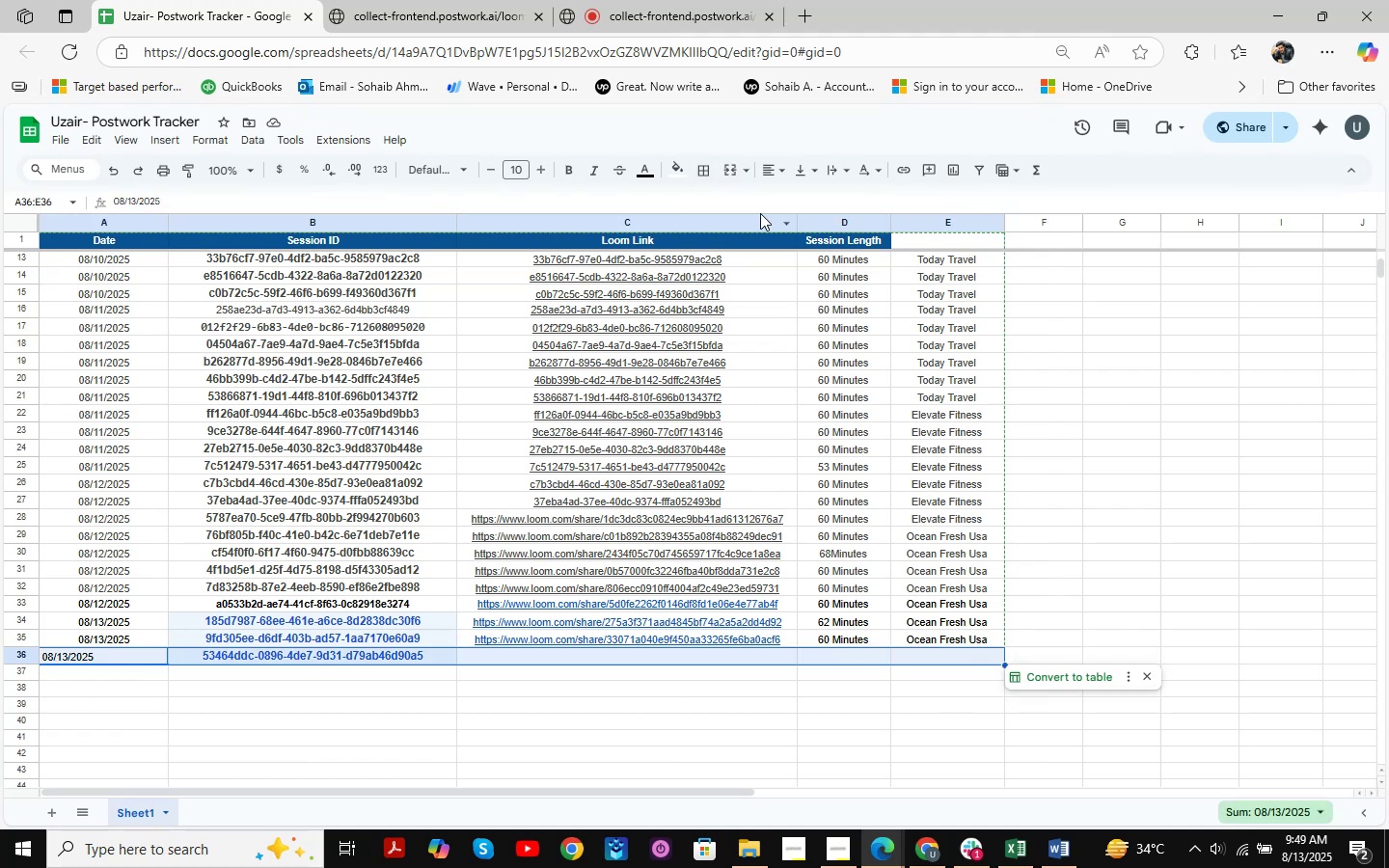 
left_click([773, 179])
 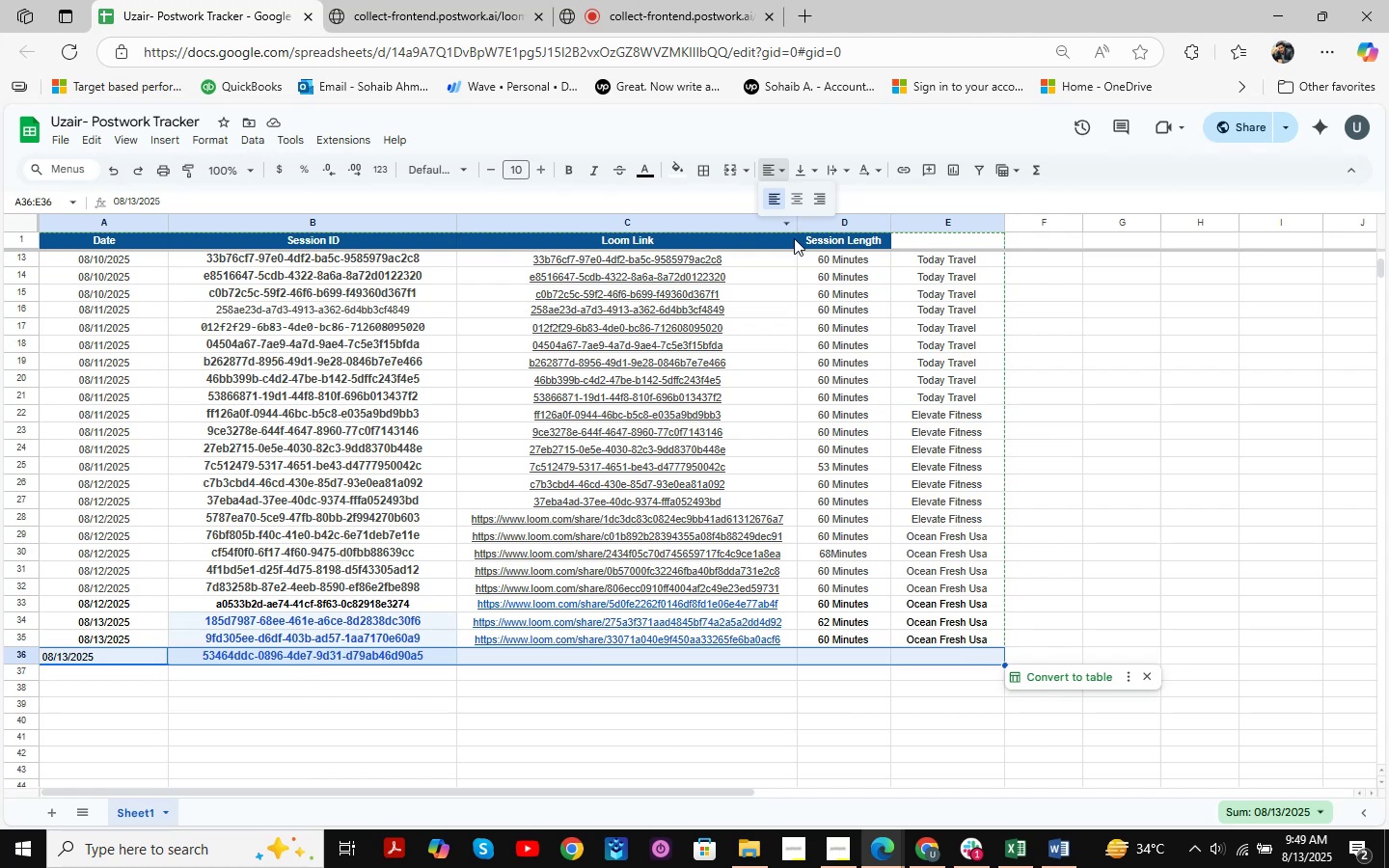 
left_click([801, 206])
 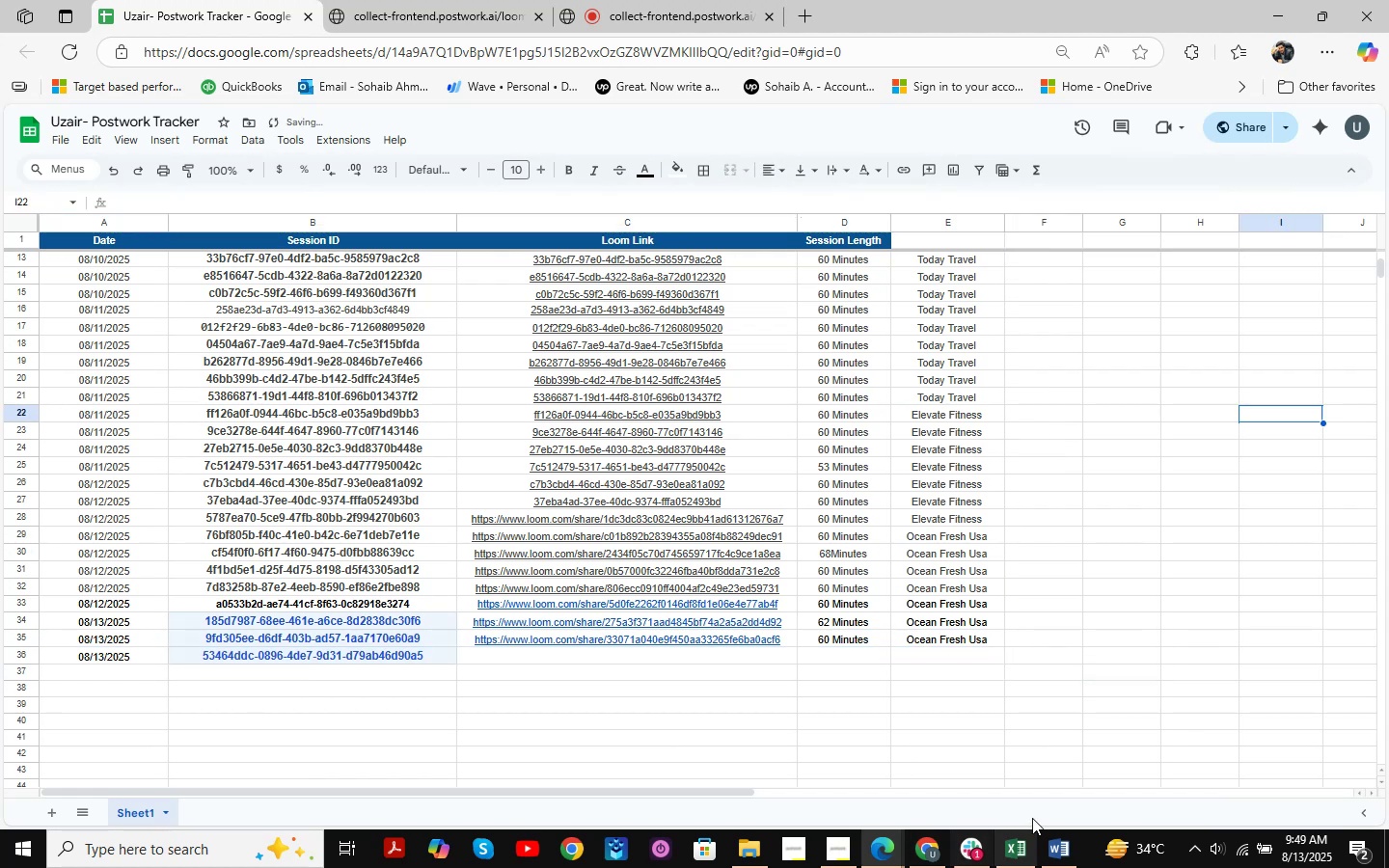 
left_click([1060, 850])
 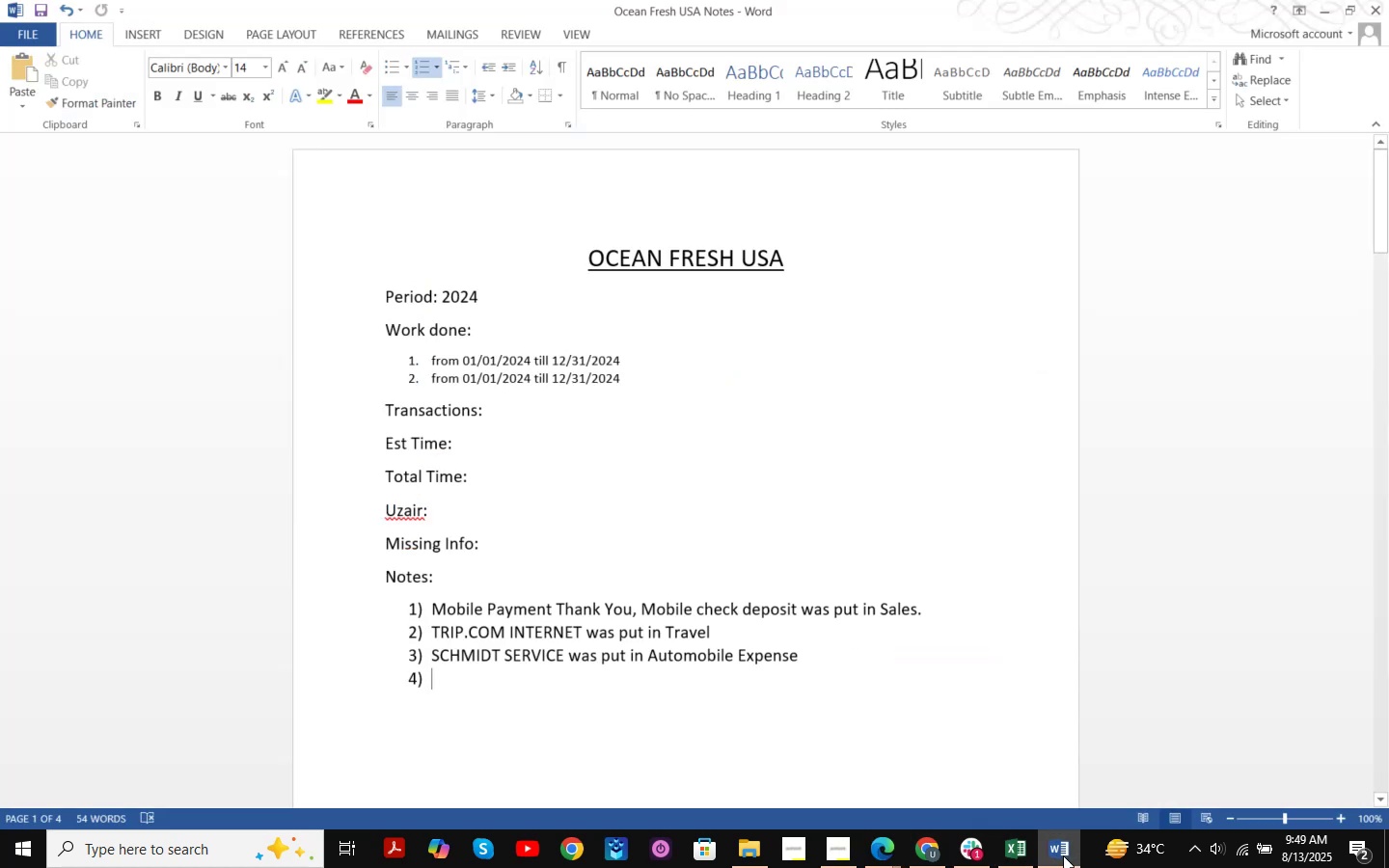 
left_click([1067, 855])
 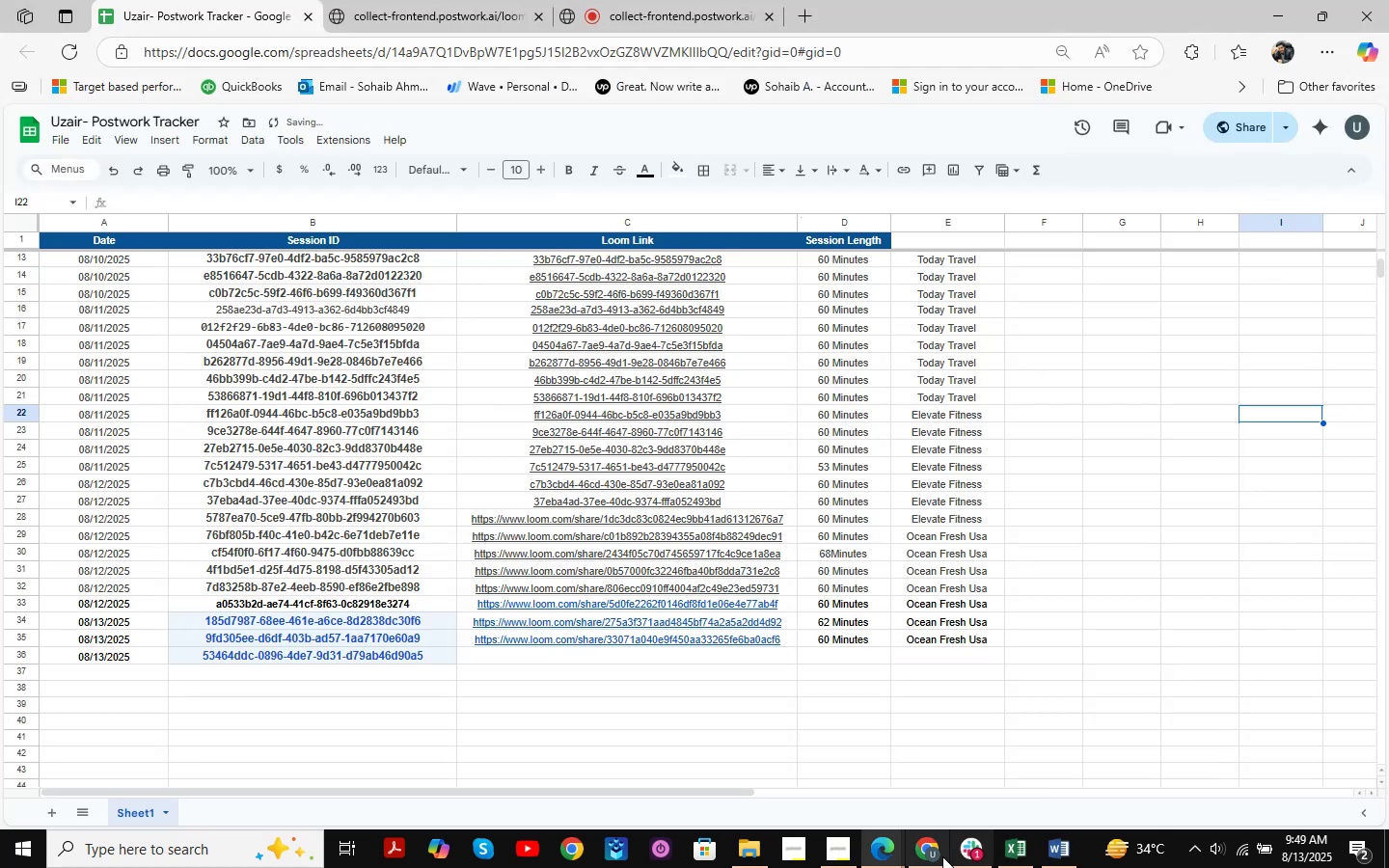 
left_click([937, 856])
 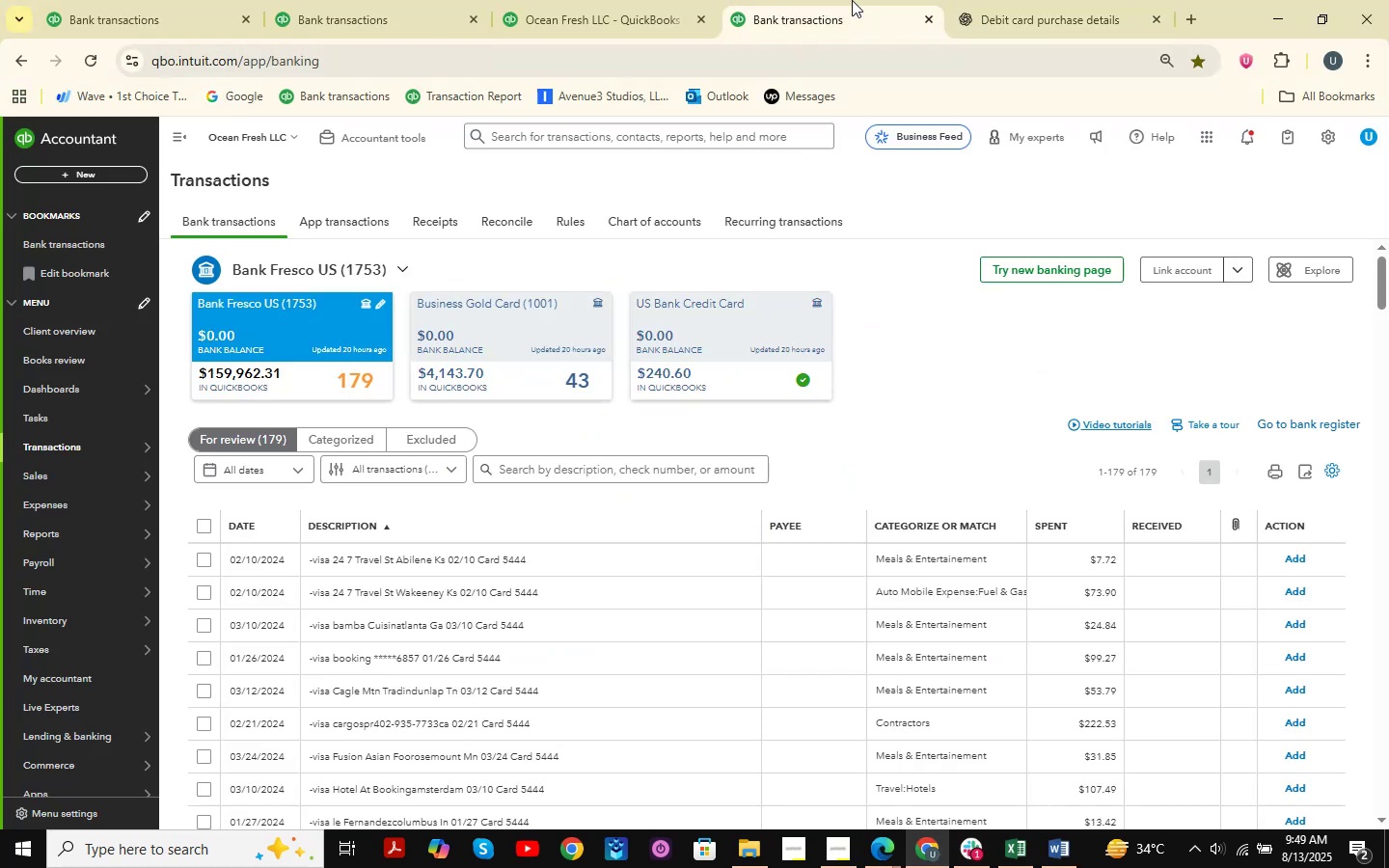 
double_click([596, 0])
 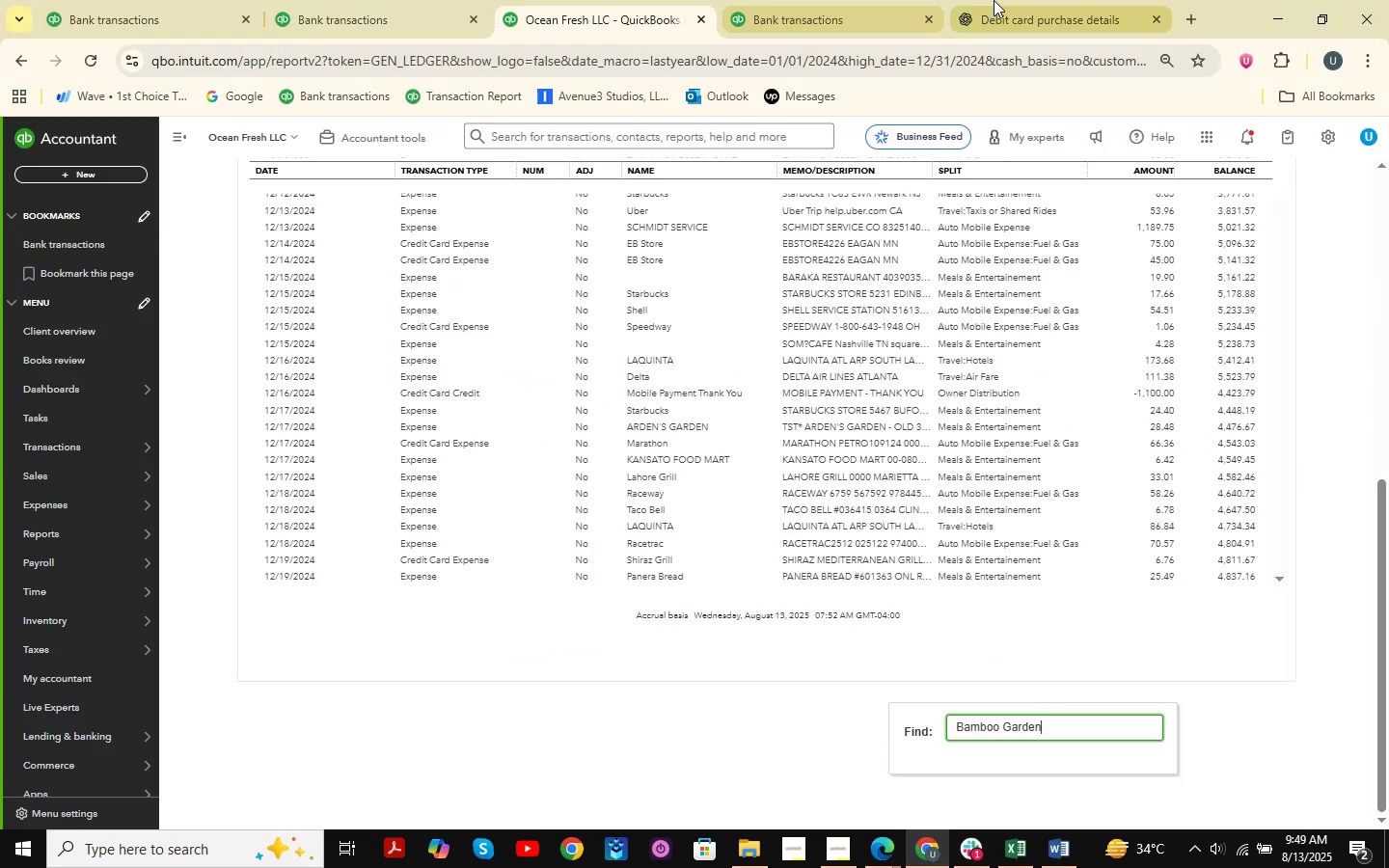 
left_click([1051, 0])
 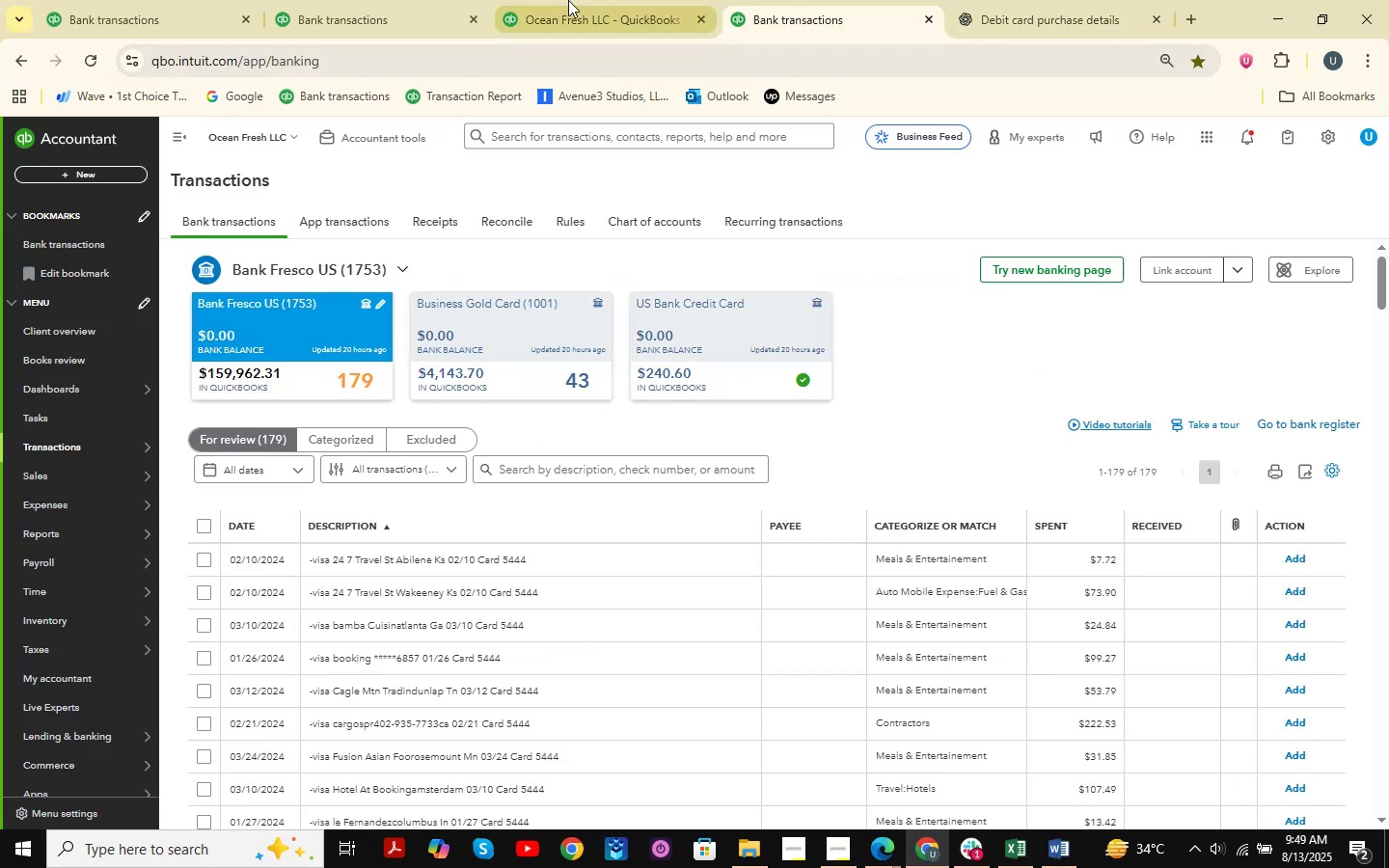 
triple_click([567, 0])
 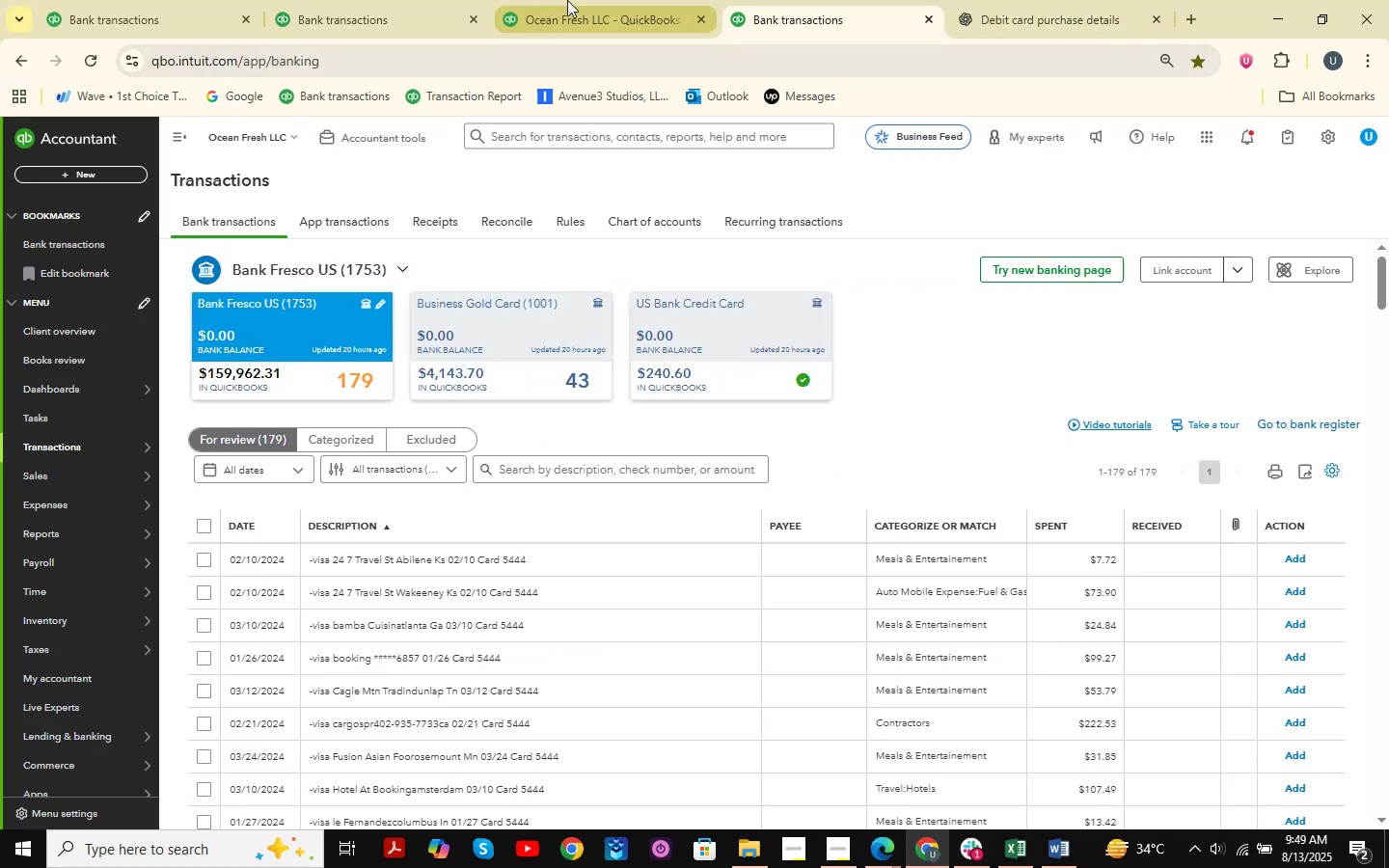 
triple_click([344, 0])
 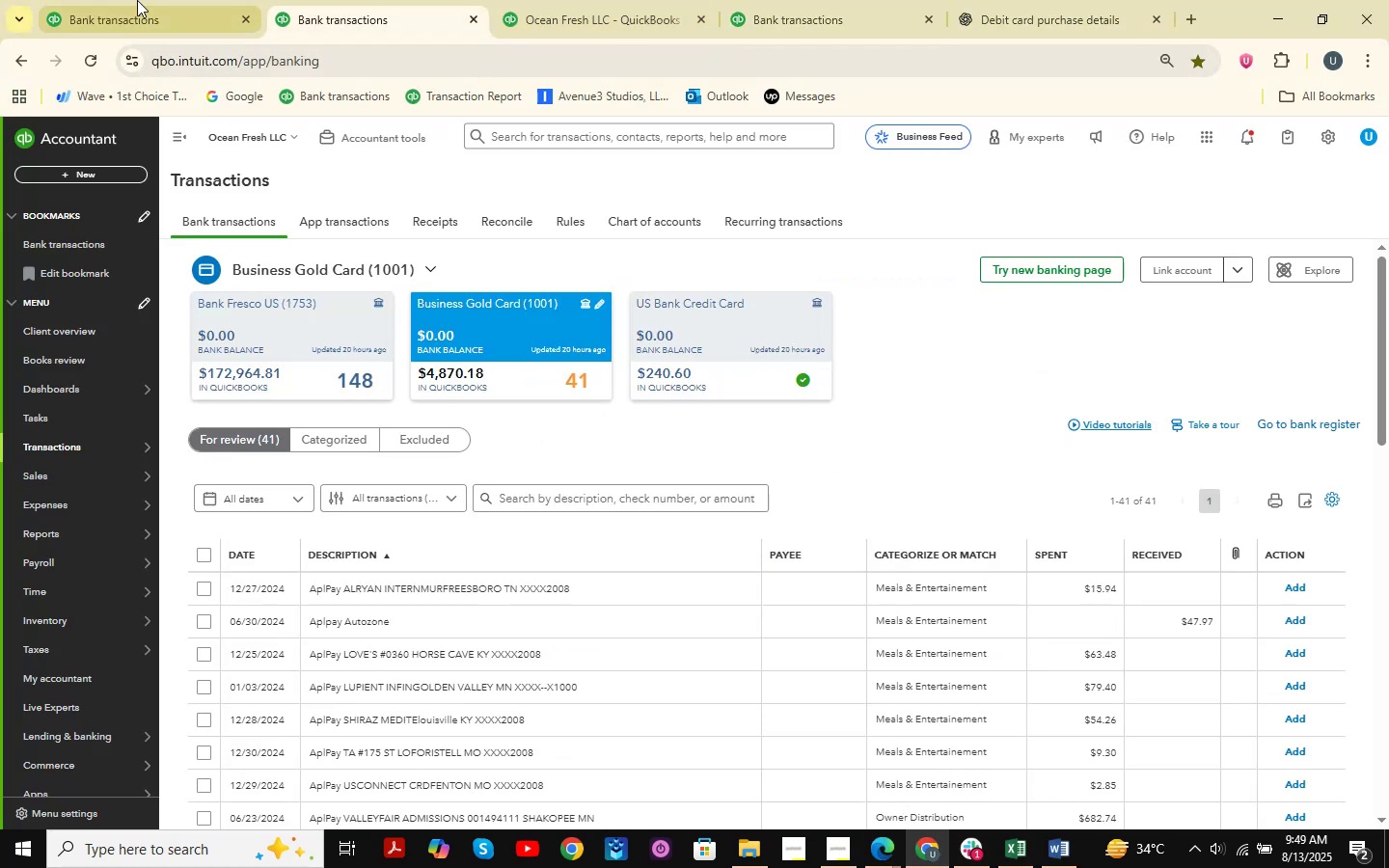 
triple_click([137, 0])
 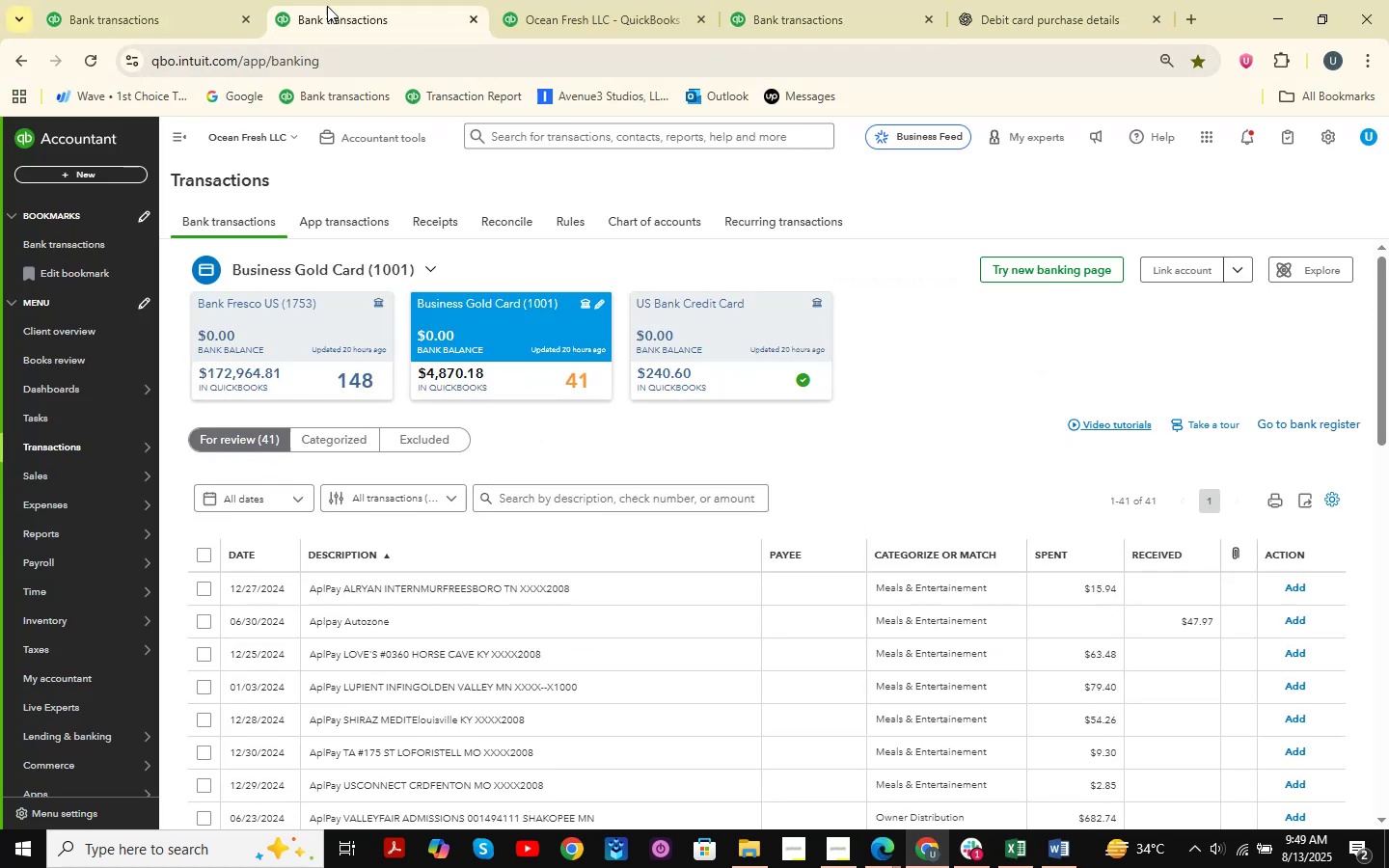 
double_click([575, 0])
 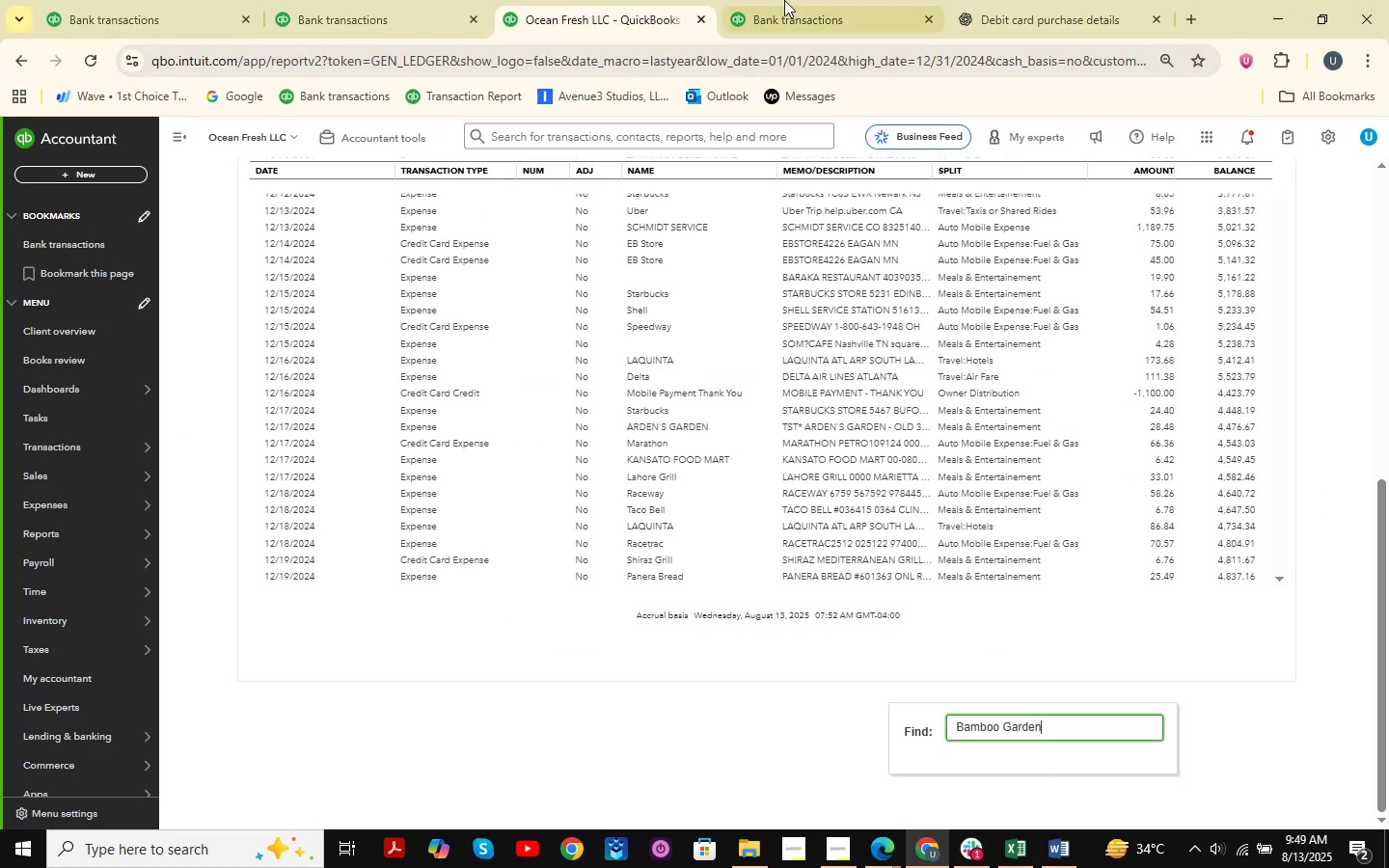 
triple_click([784, 0])
 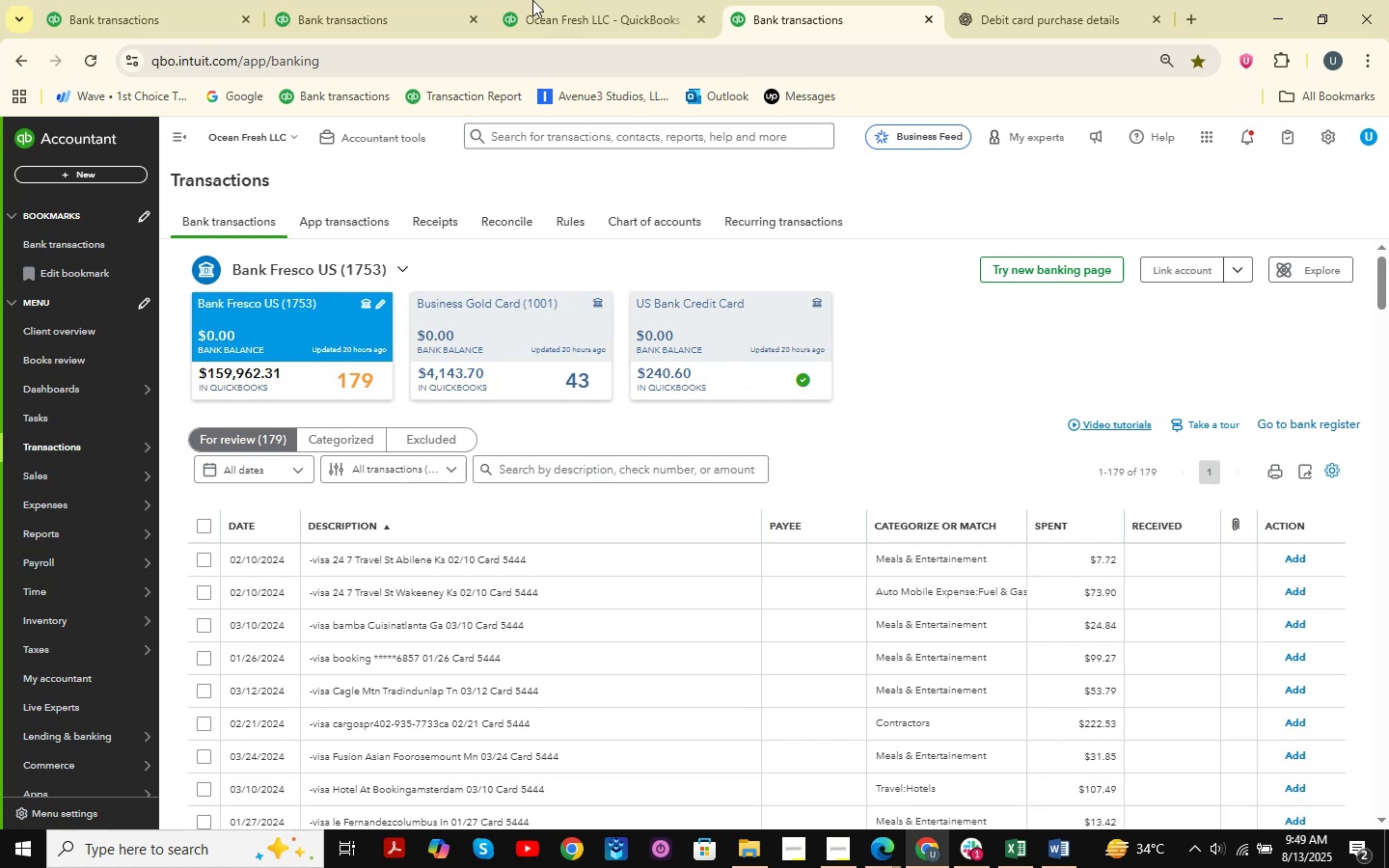 
double_click([369, 0])
 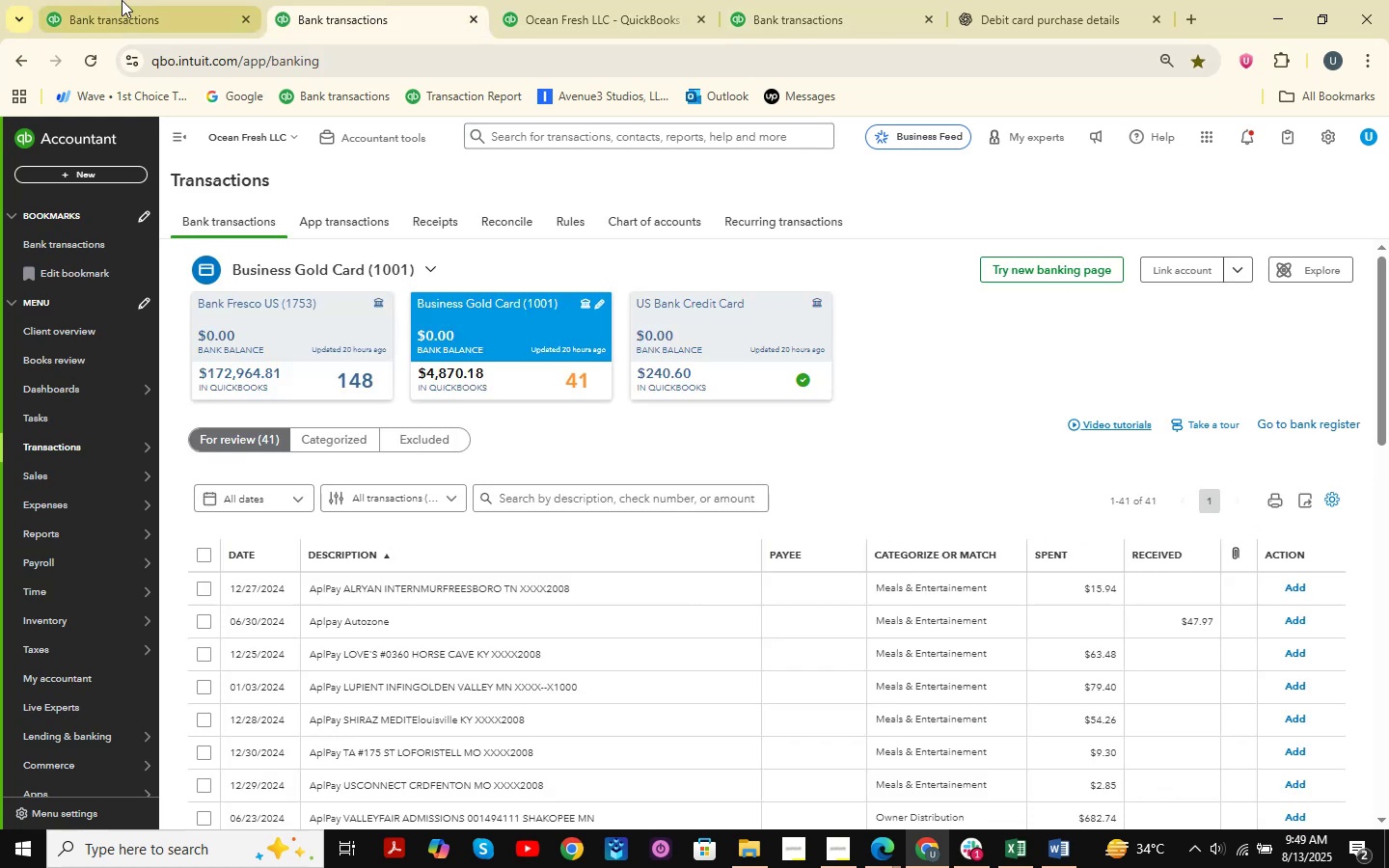 
triple_click([122, 0])
 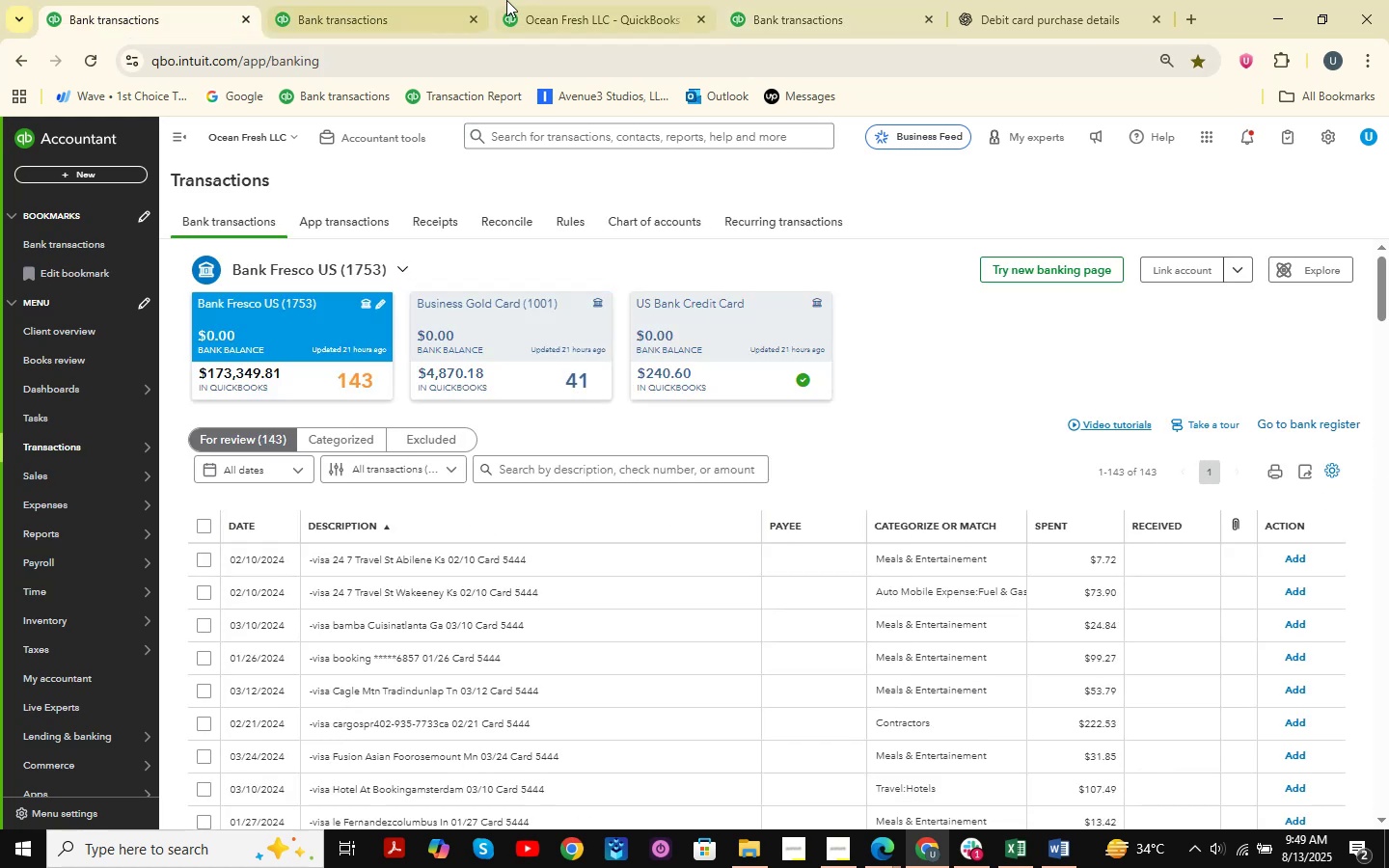 
triple_click([506, 0])
 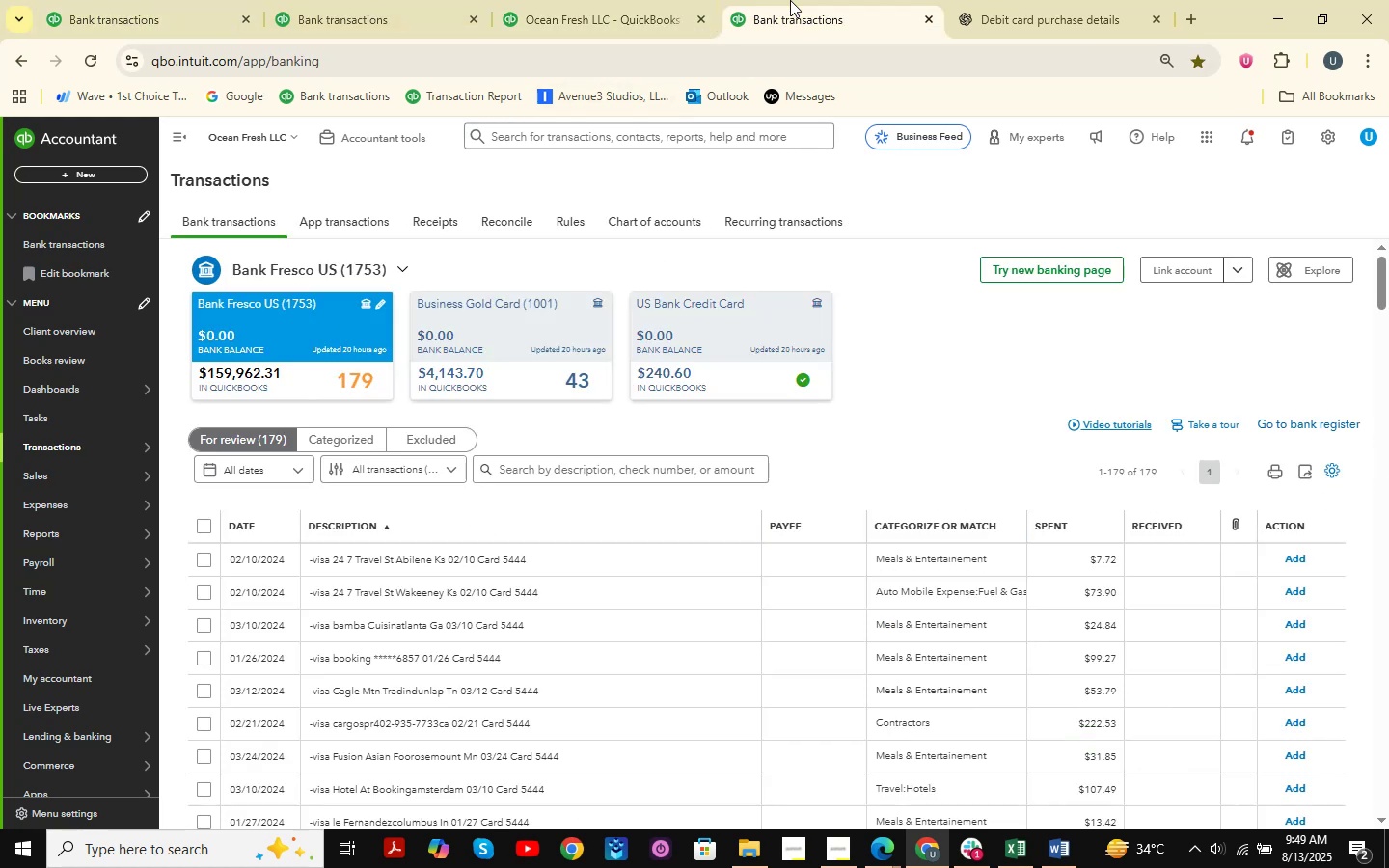 
double_click([1016, 0])
 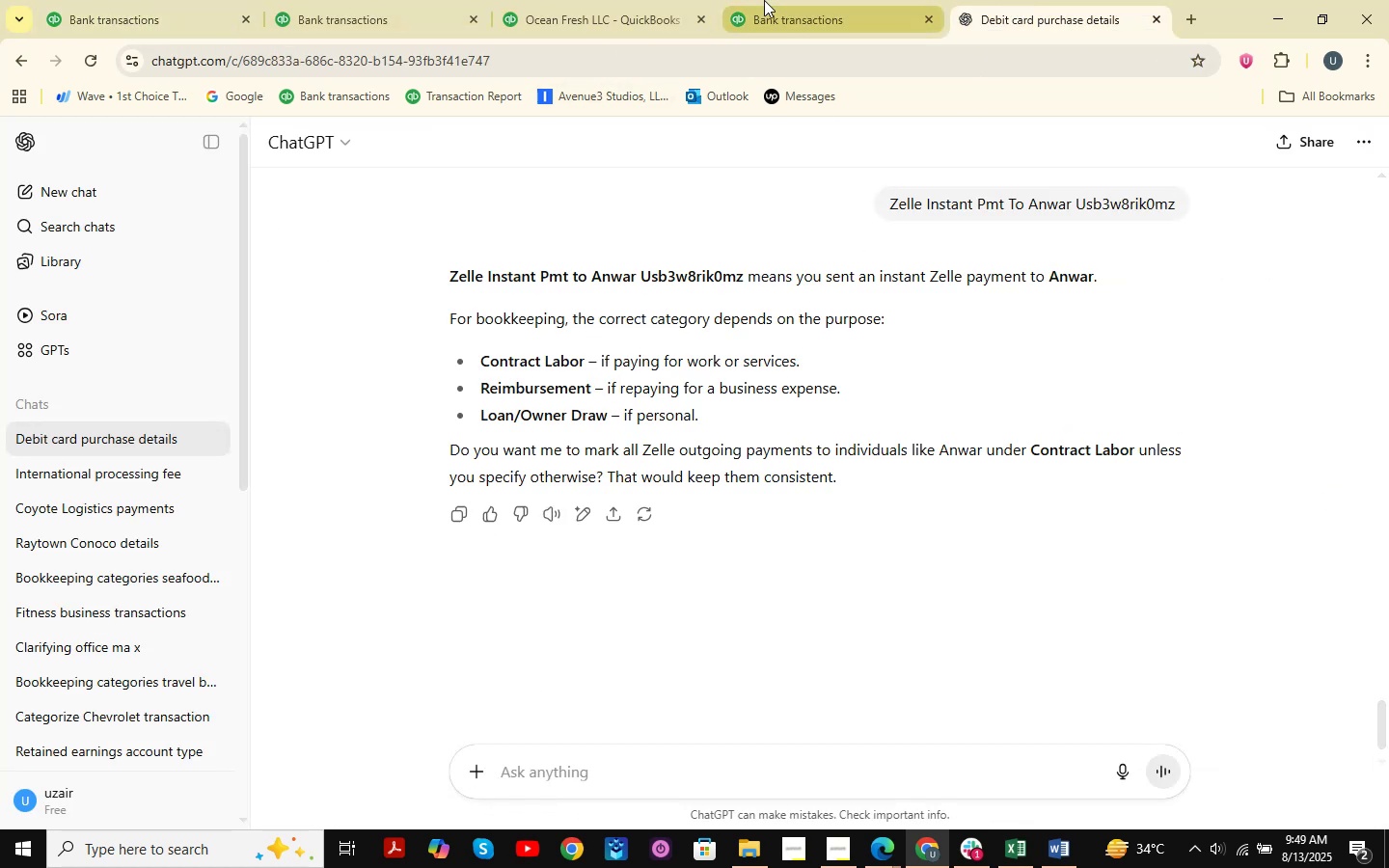 
double_click([571, 0])
 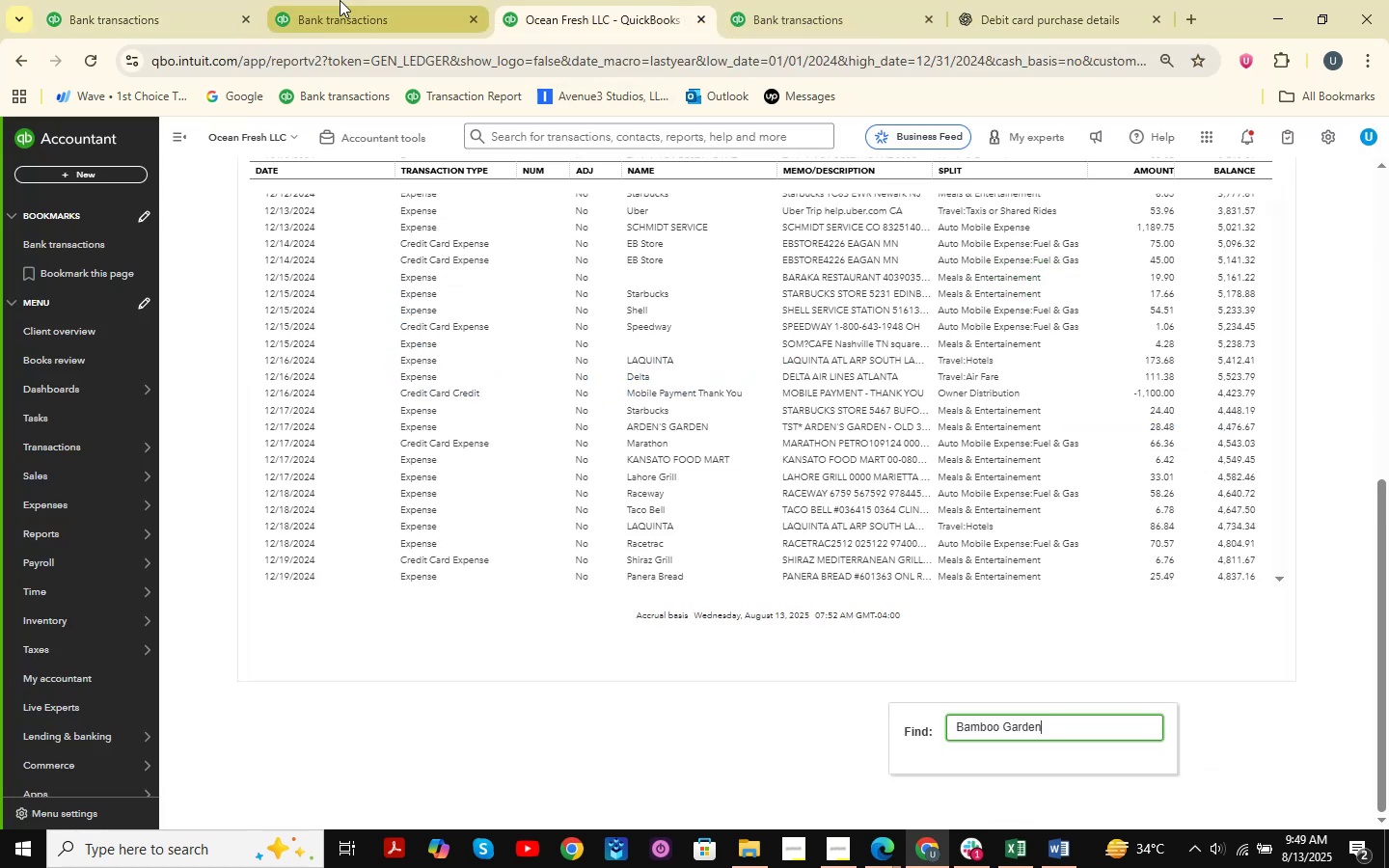 
left_click([340, 0])
 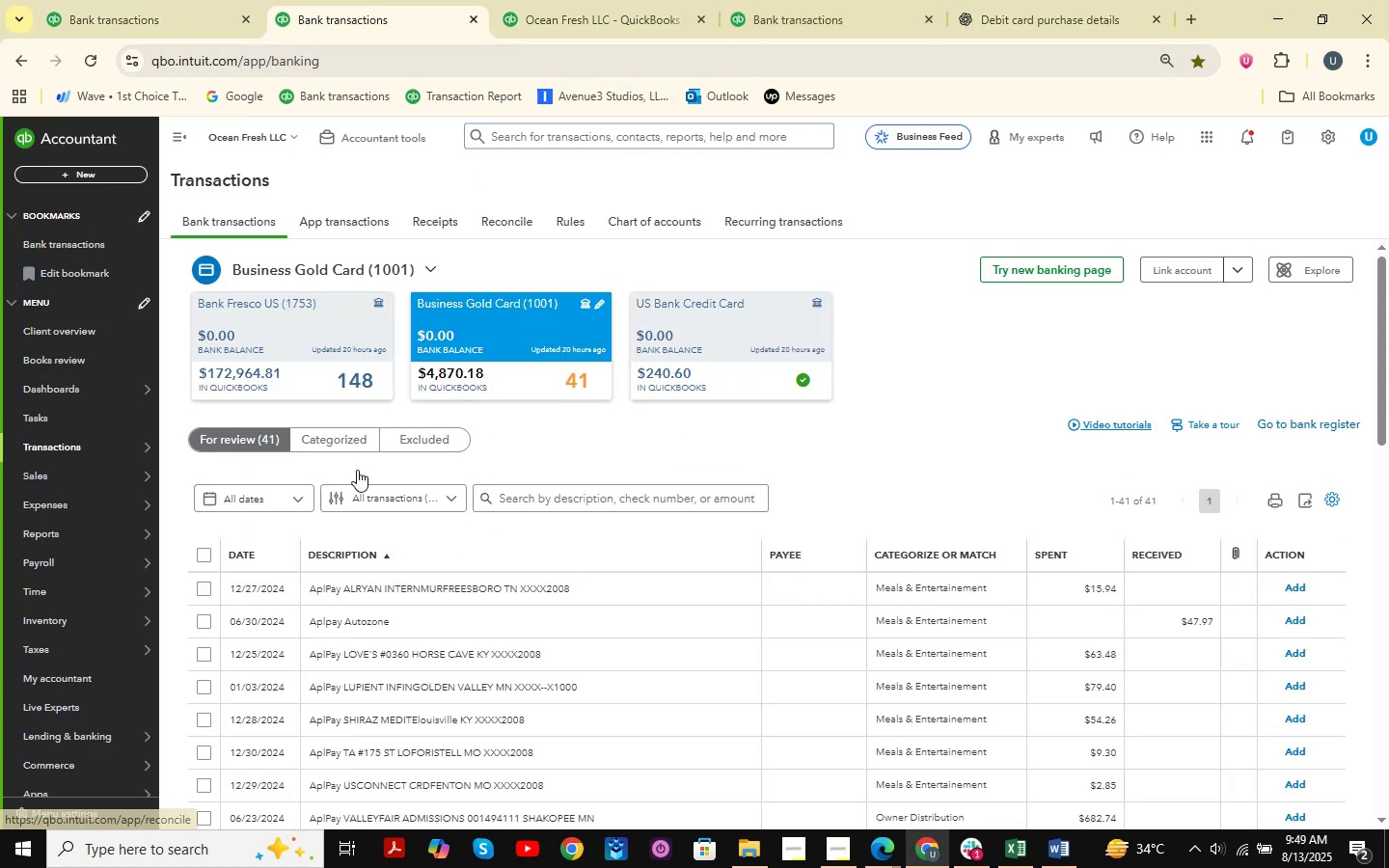 
left_click([118, 0])
 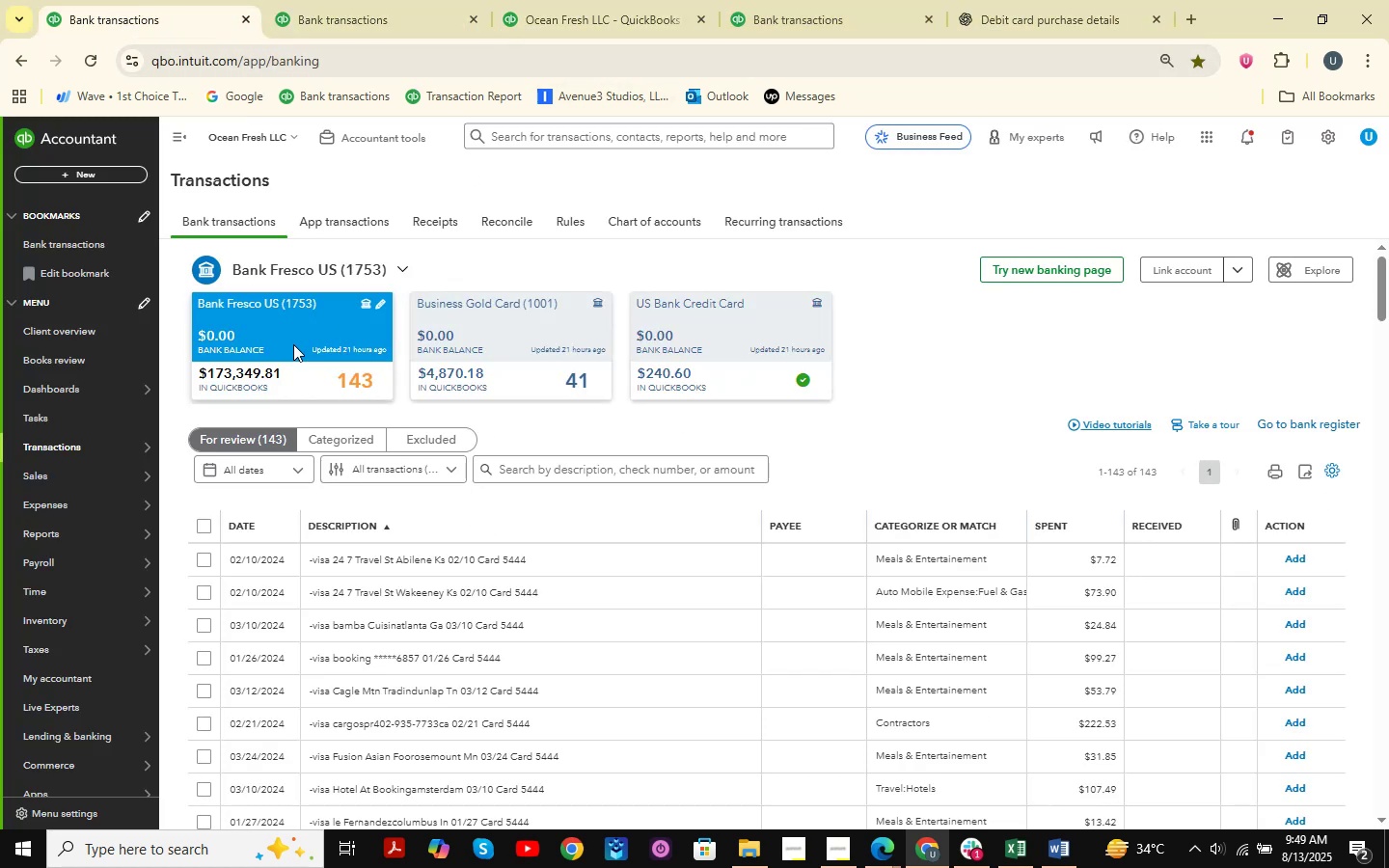 
scroll: coordinate [438, 501], scroll_direction: down, amount: 63.0
 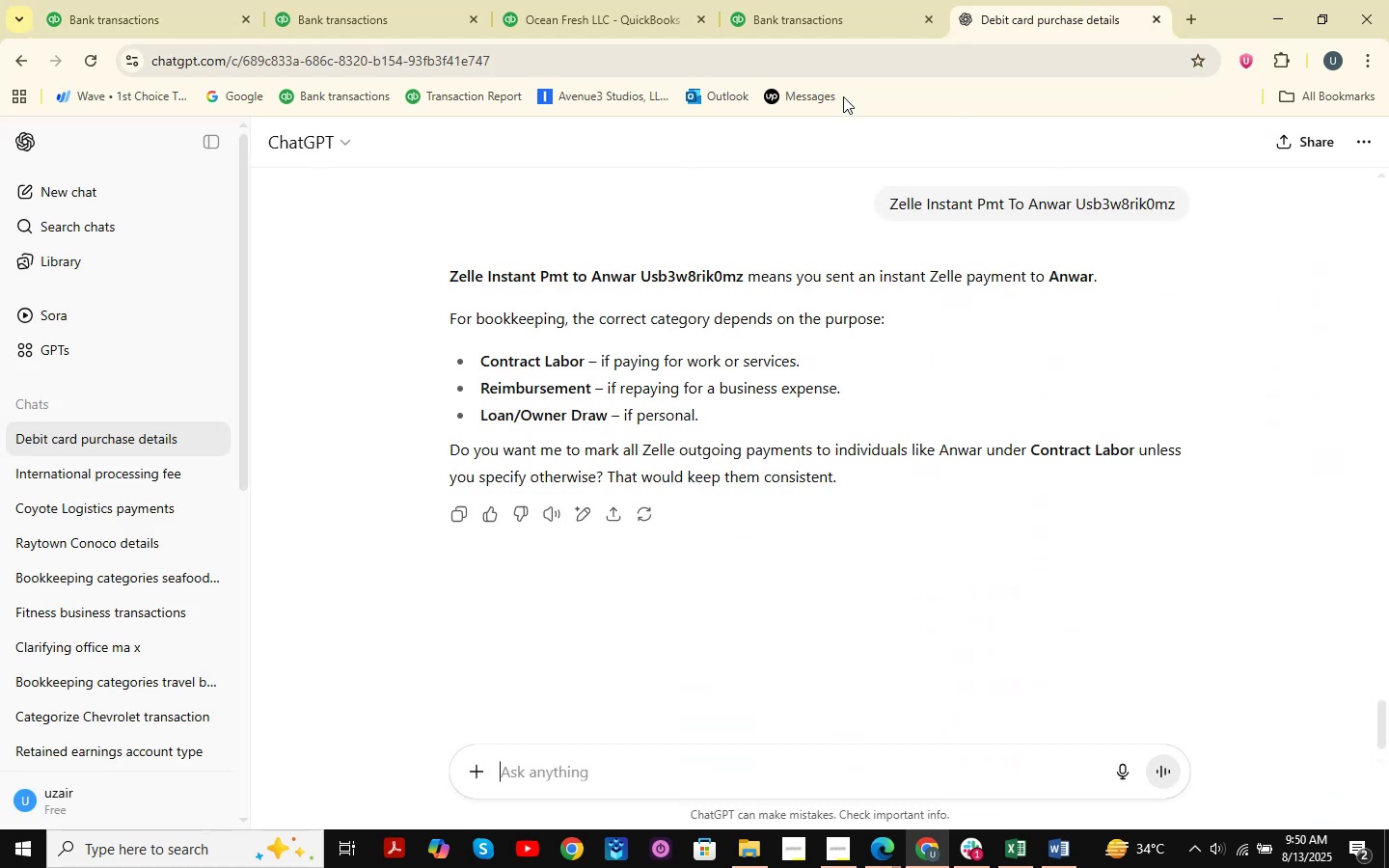 
double_click([831, 0])
 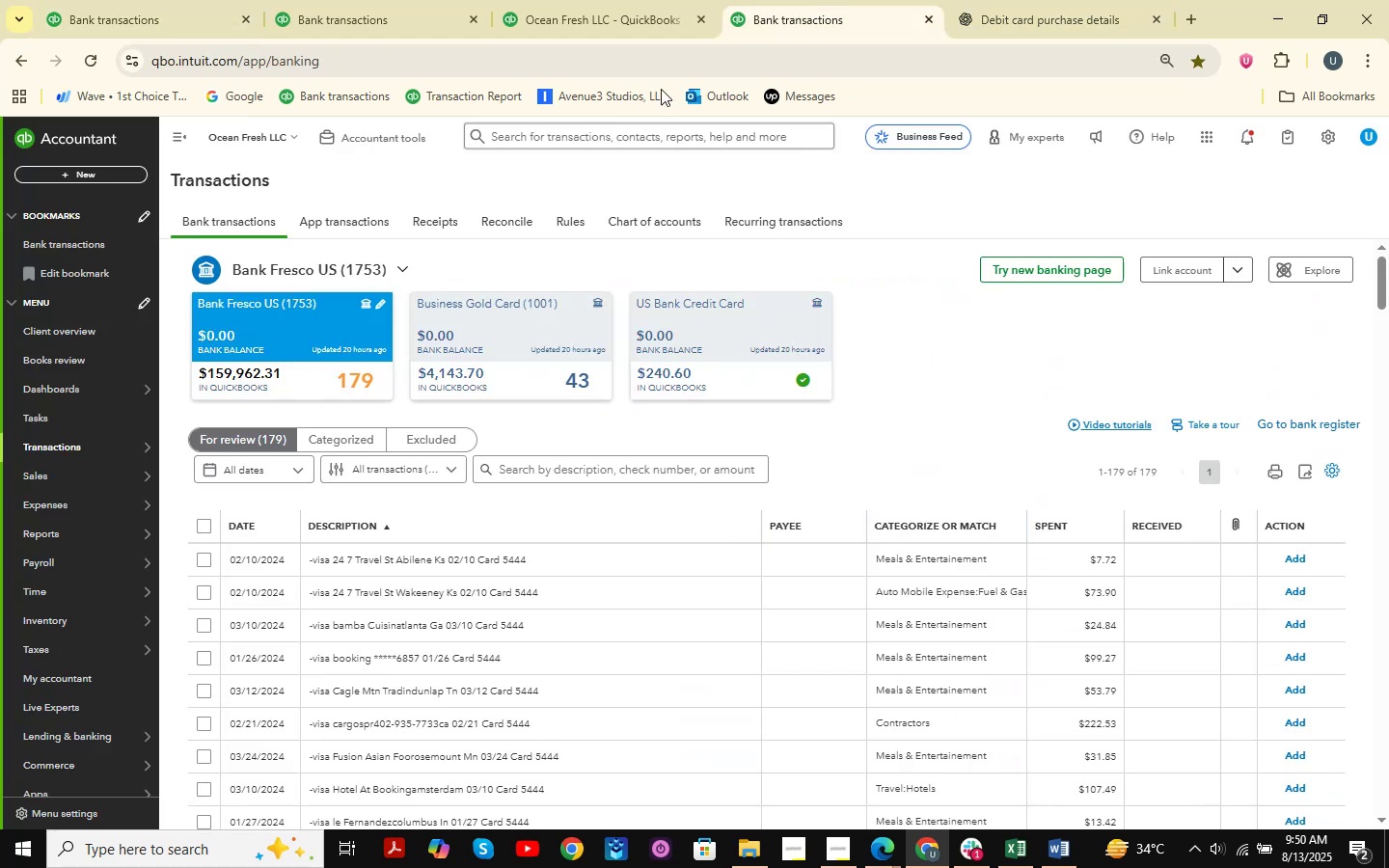 
left_click([677, 0])
 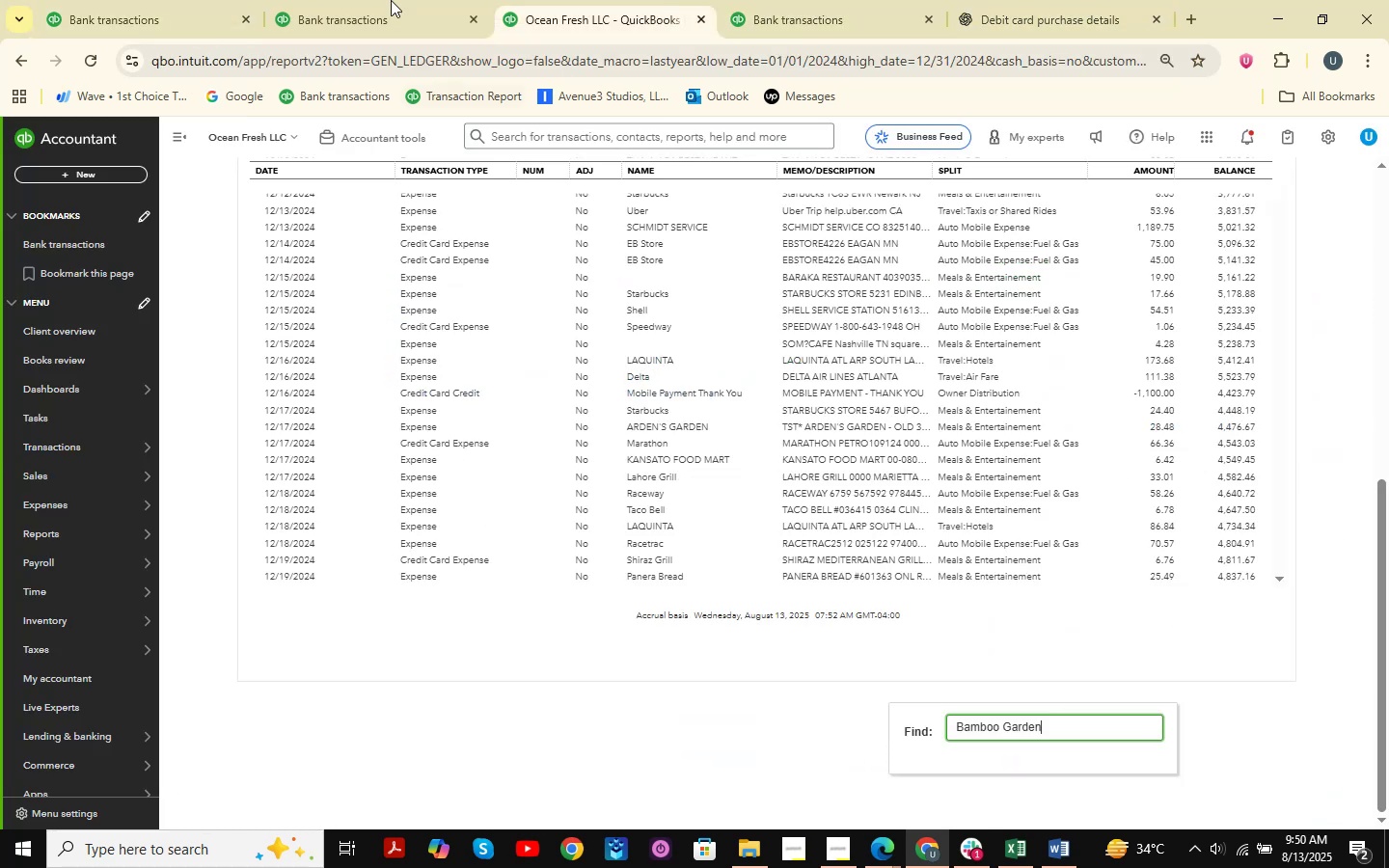 
left_click([387, 0])
 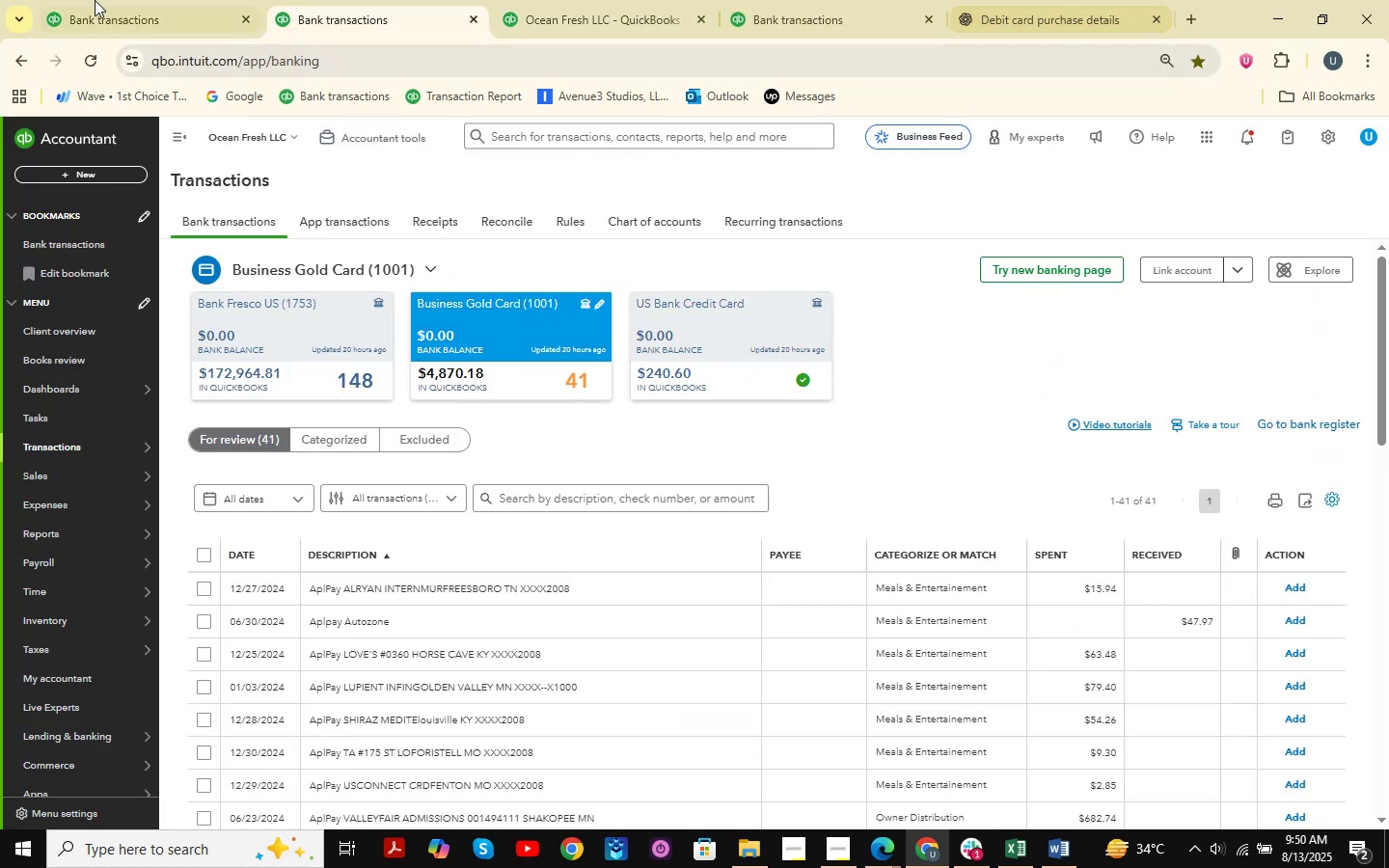 
scroll: coordinate [440, 630], scroll_direction: down, amount: 6.0
 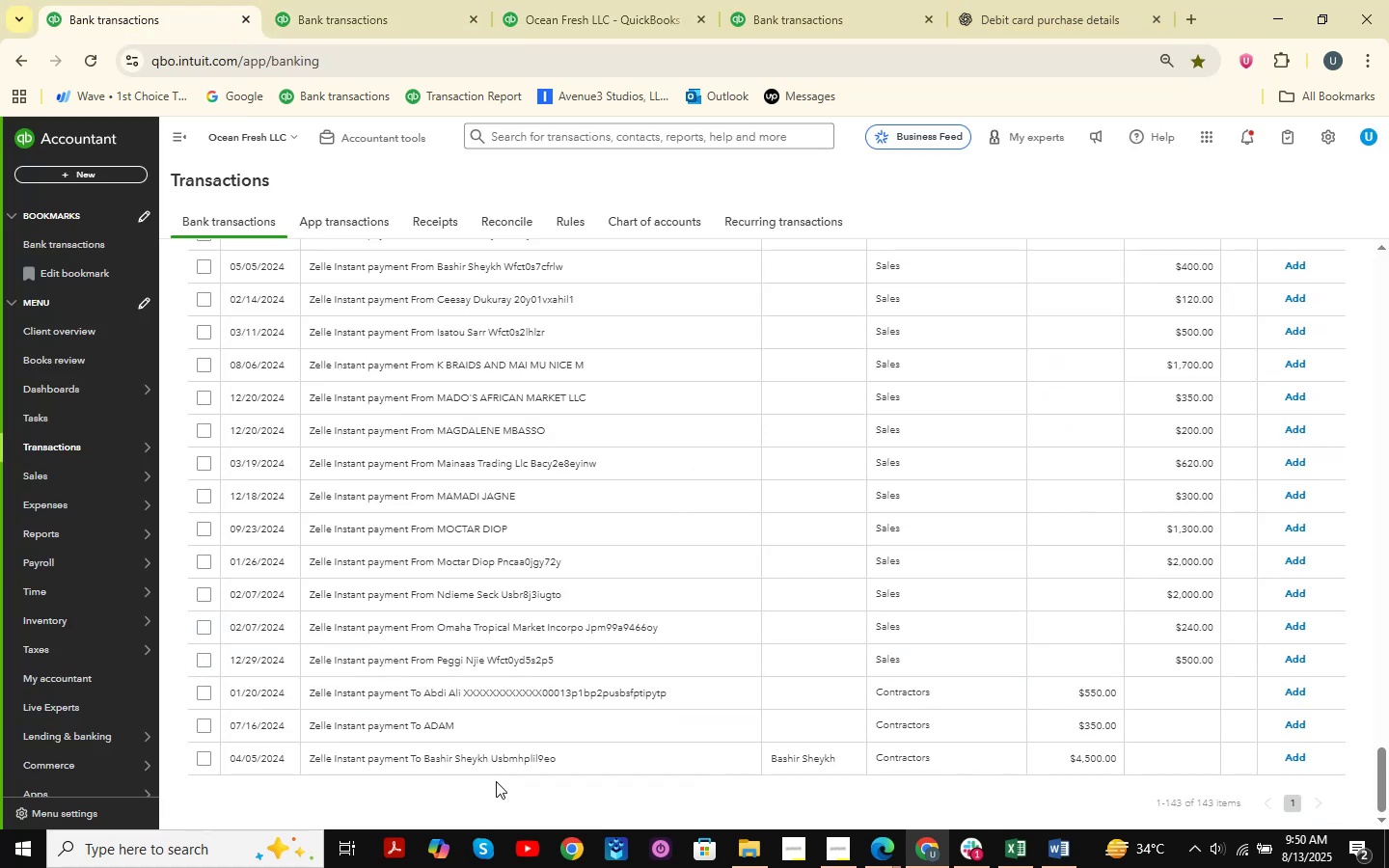 
left_click([539, 767])
 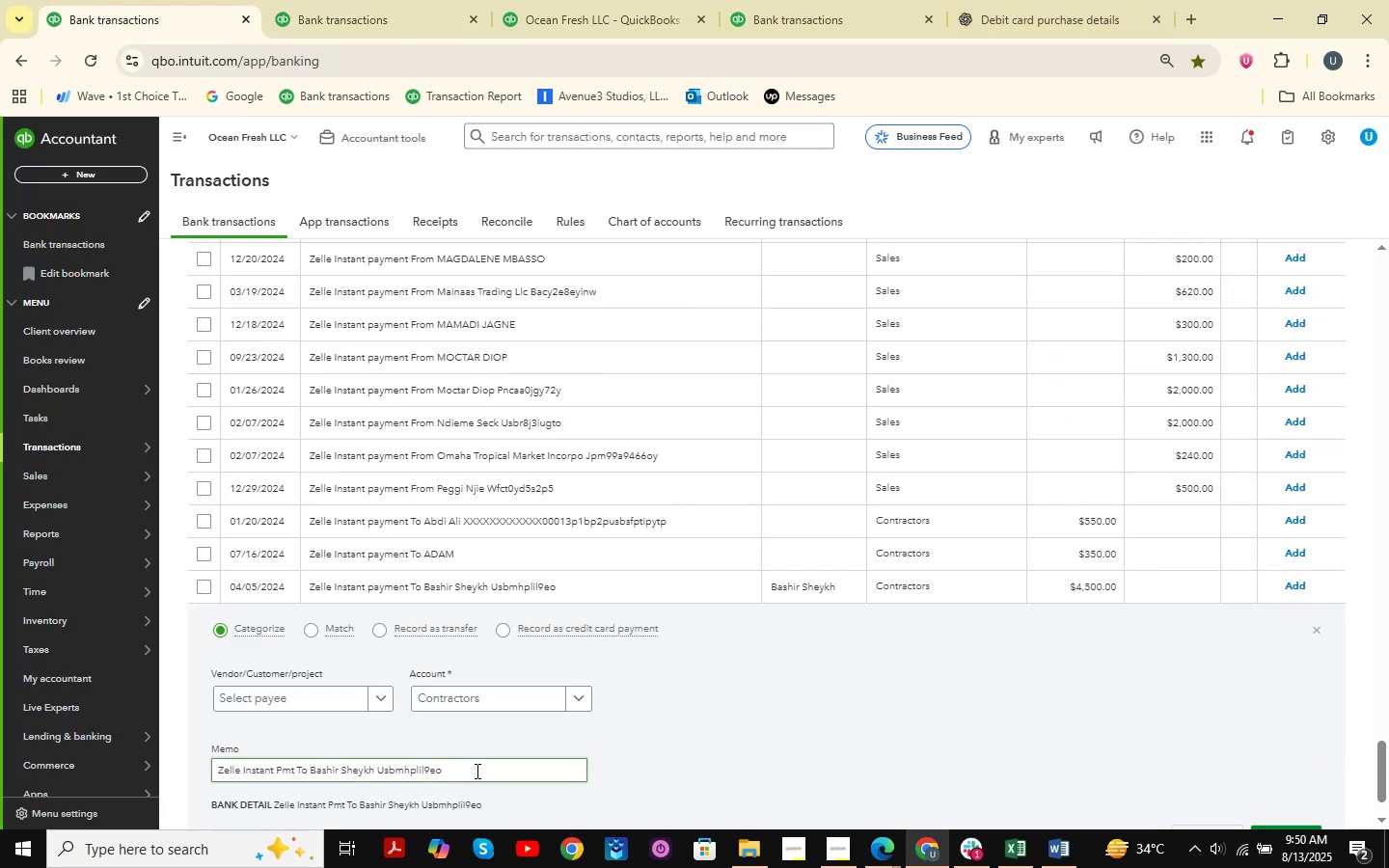 
scroll: coordinate [539, 518], scroll_direction: down, amount: 4.0
 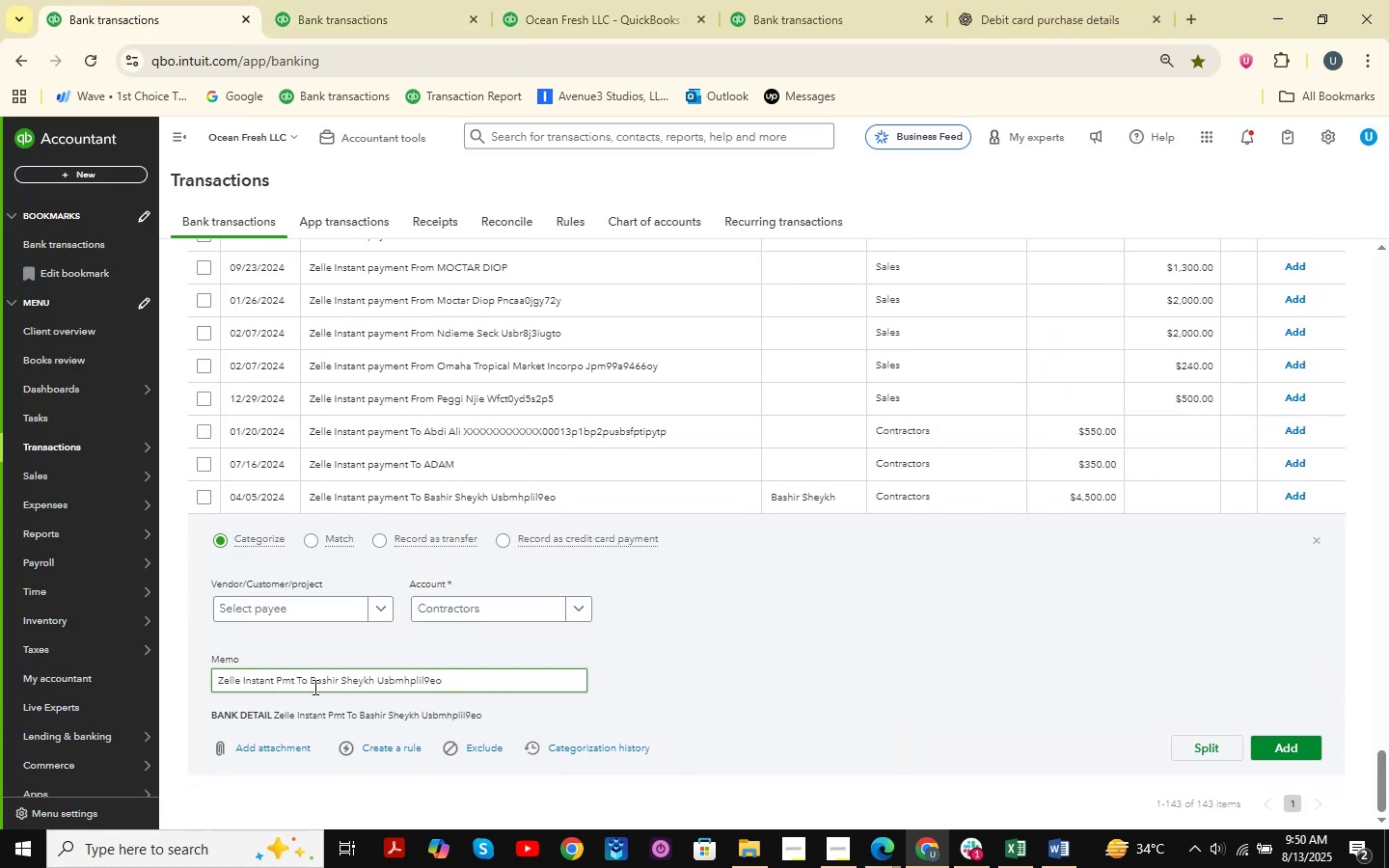 
left_click_drag(start_coordinate=[312, 686], to_coordinate=[374, 703])
 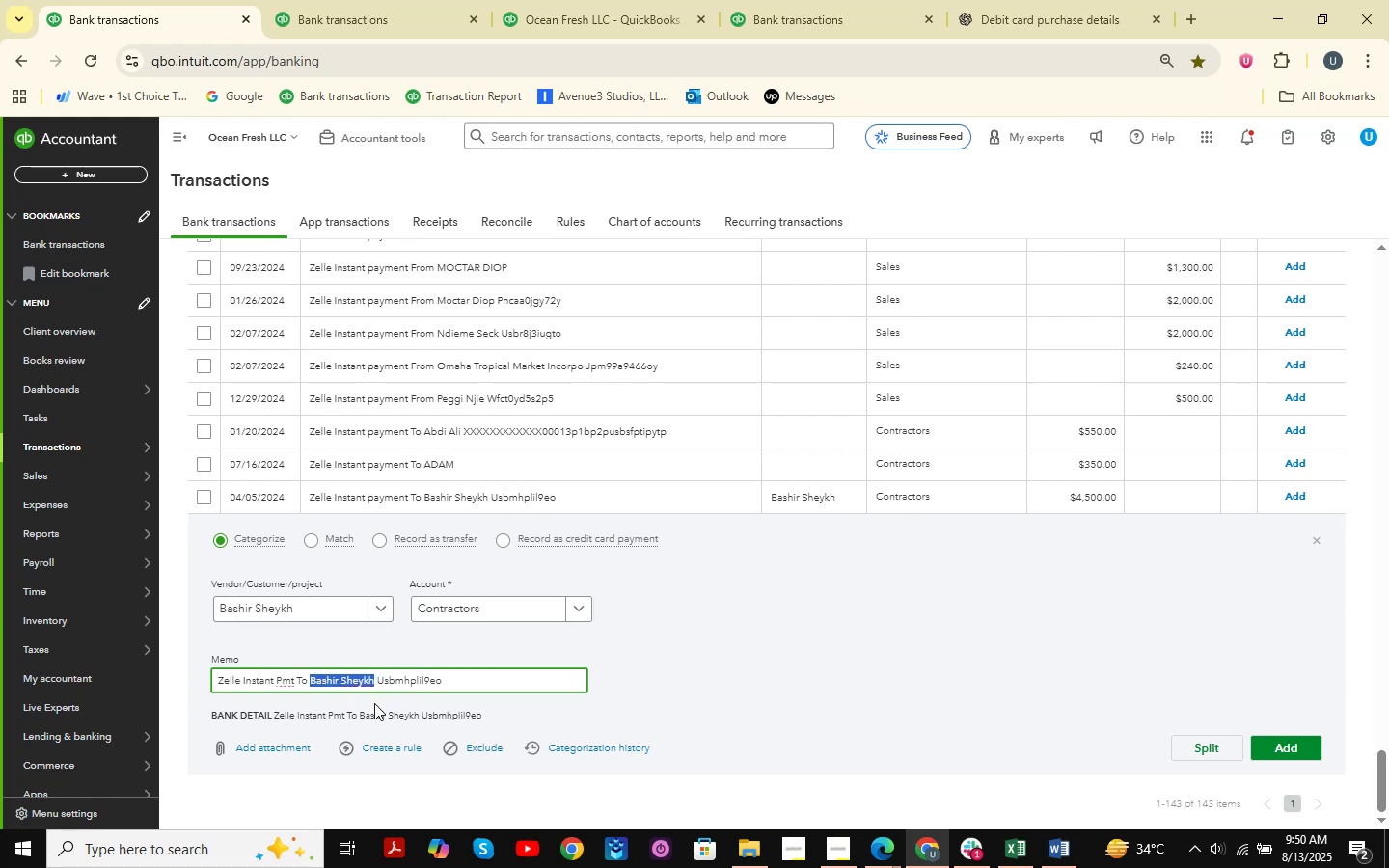 
key(Control+ControlLeft)
 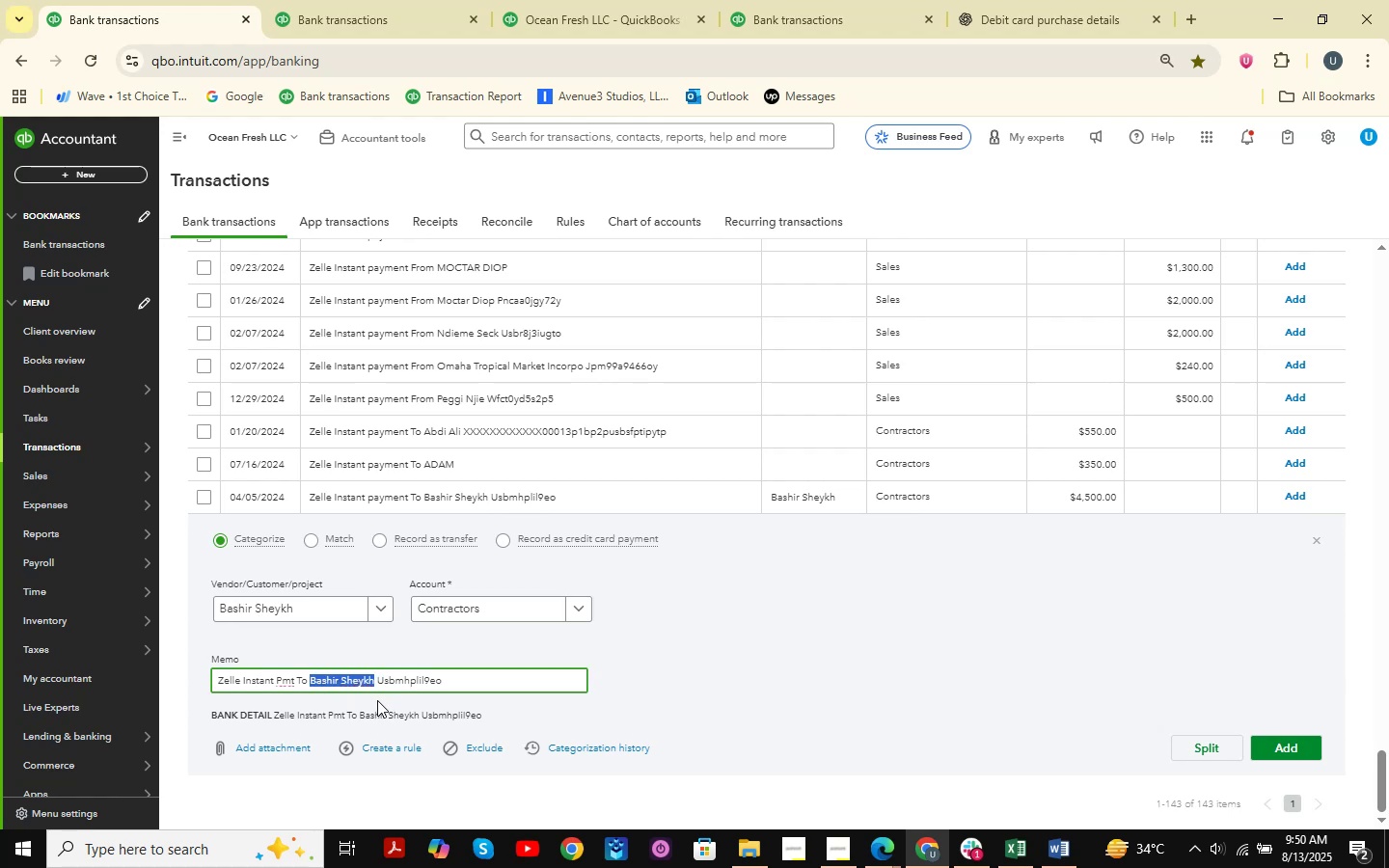 
key(Control+C)
 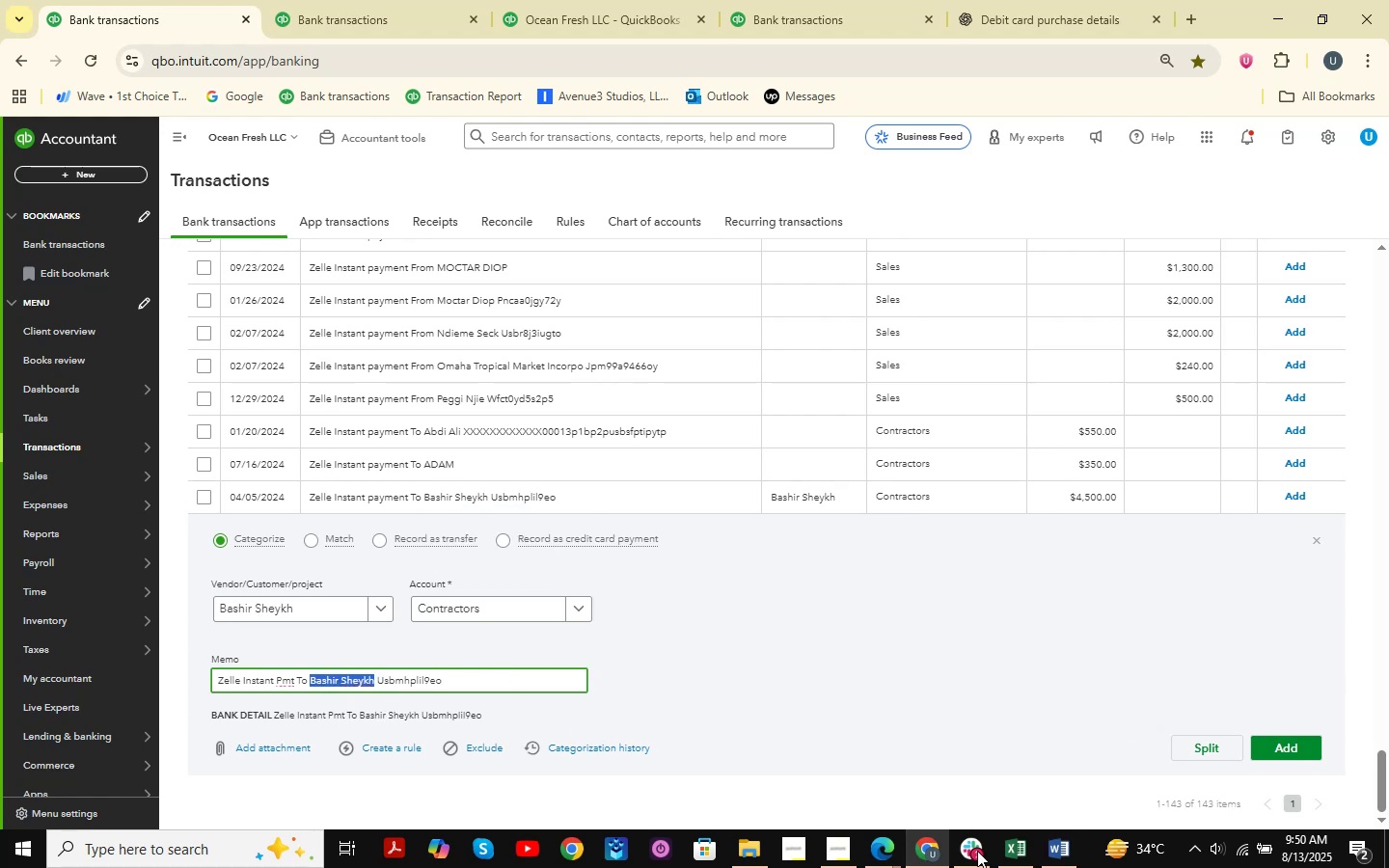 
key(Control+ControlLeft)
 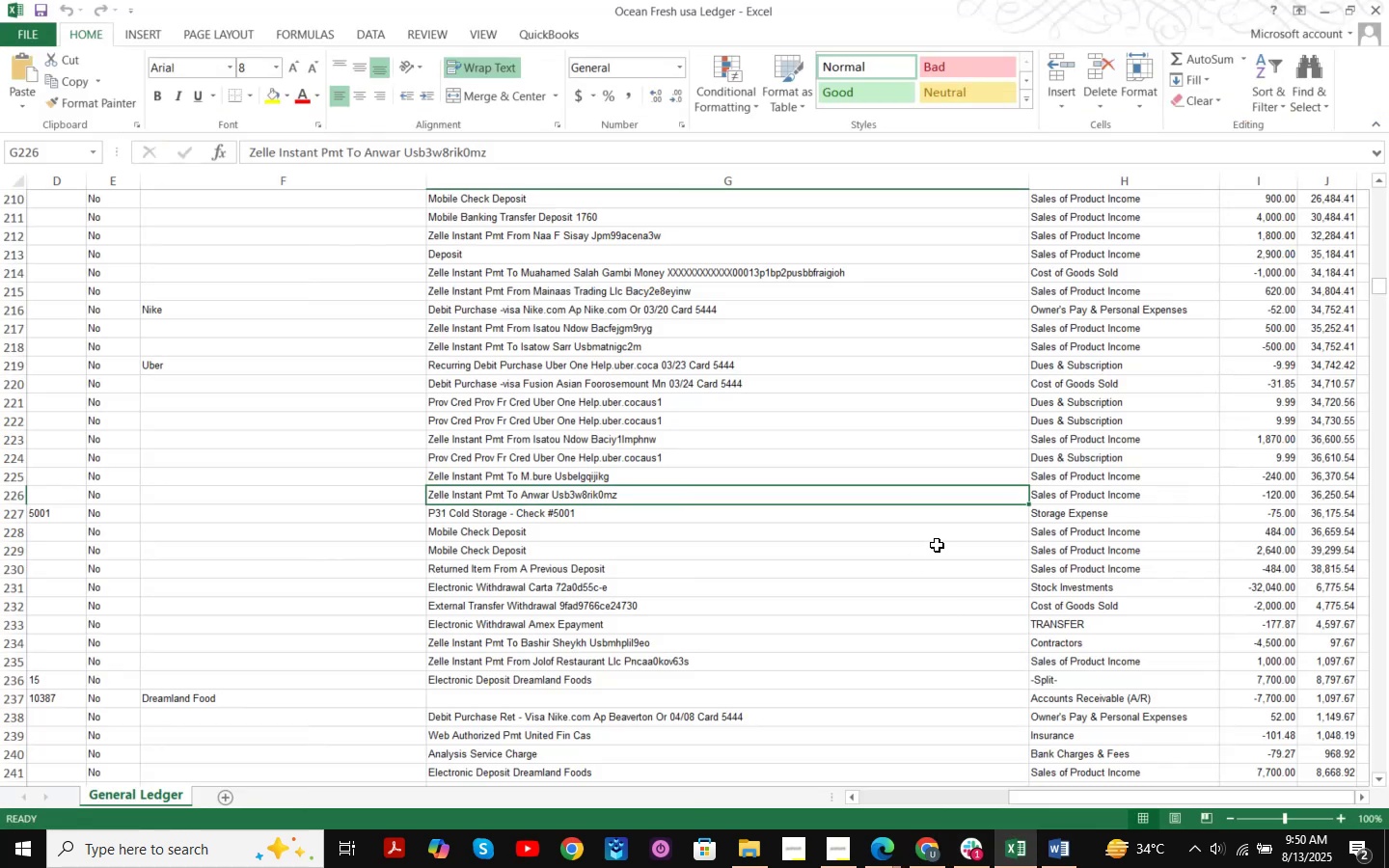 
key(Control+F)
 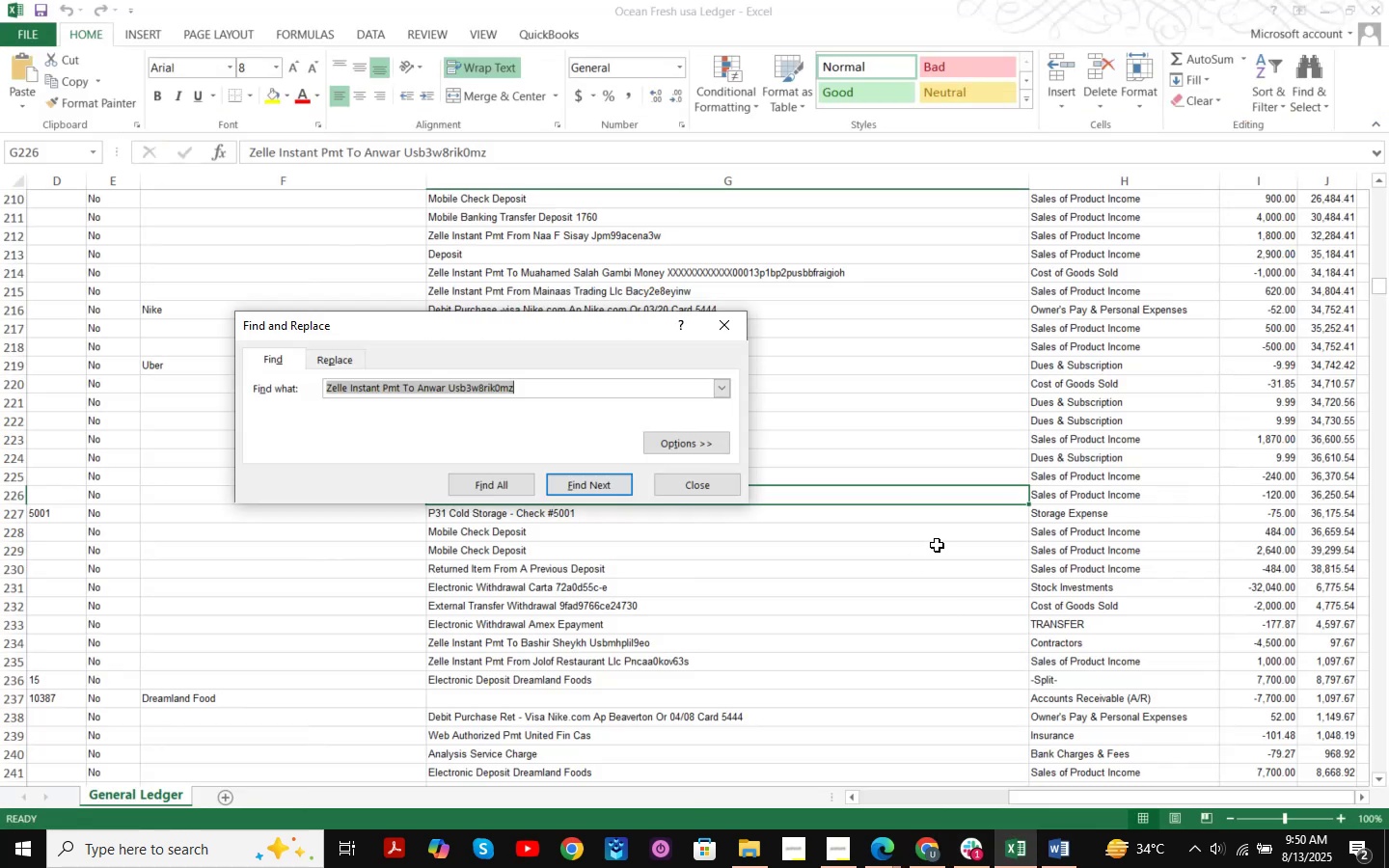 
key(Control+ControlLeft)
 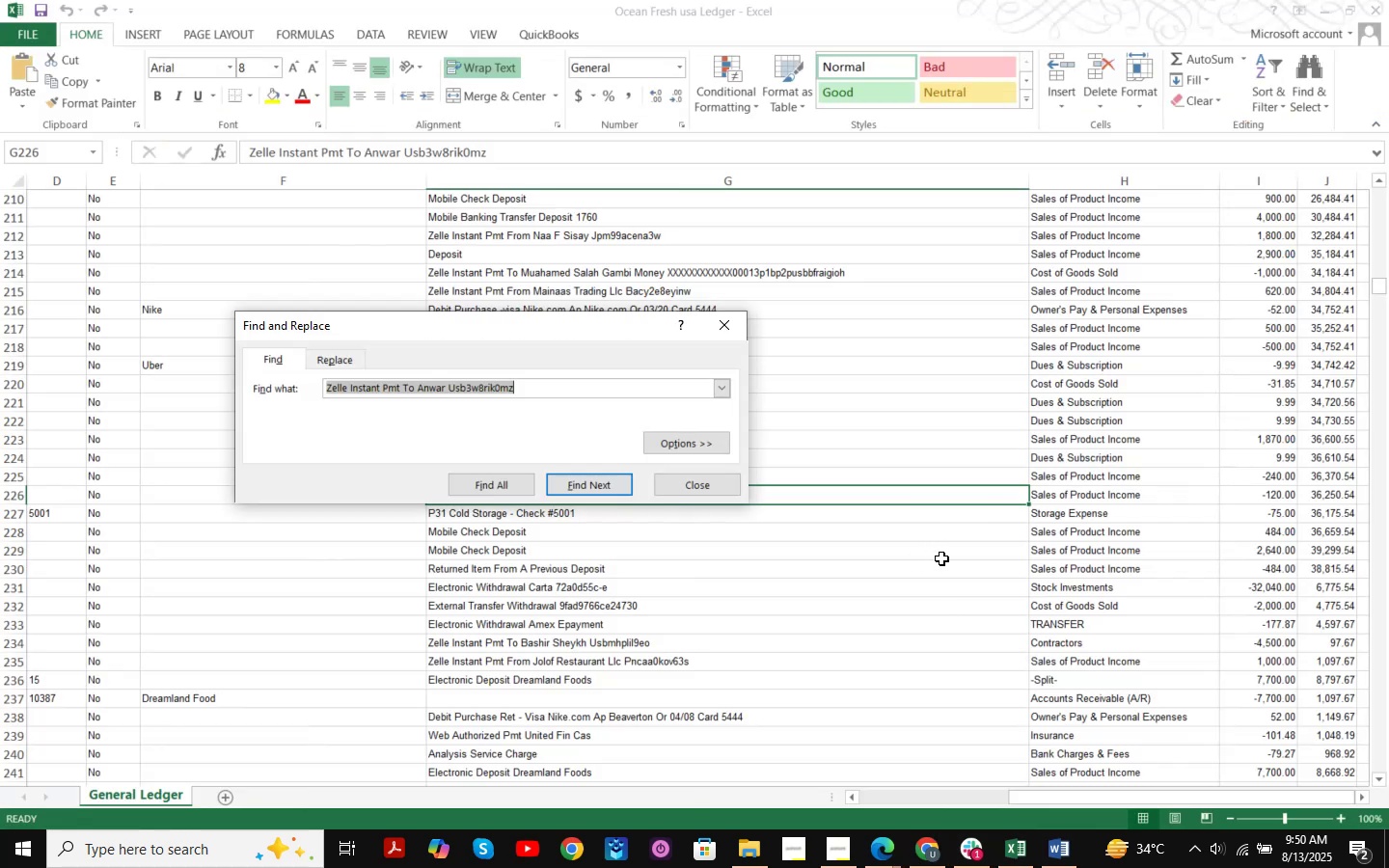 
key(Control+V)
 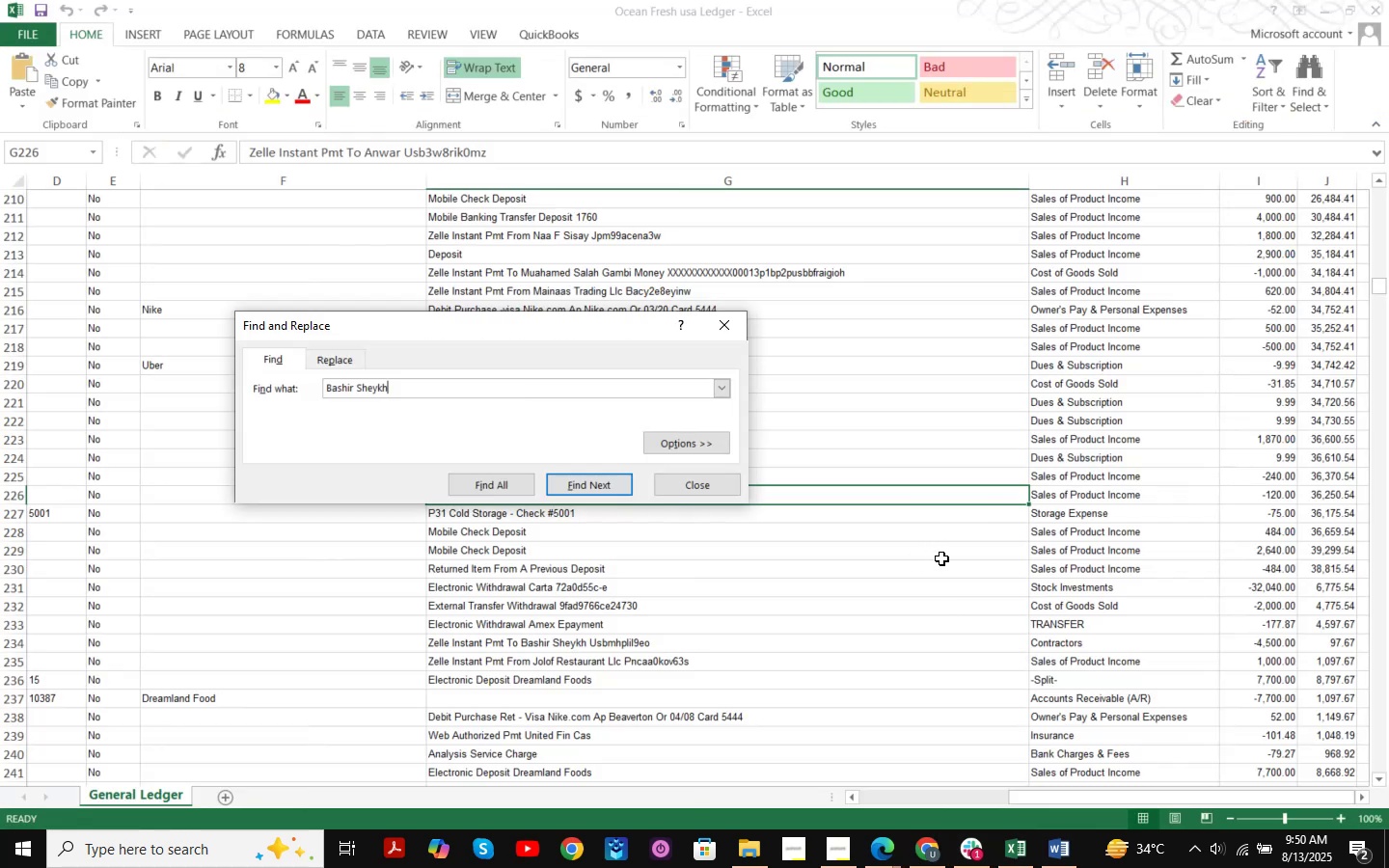 
key(NumpadEnter)
 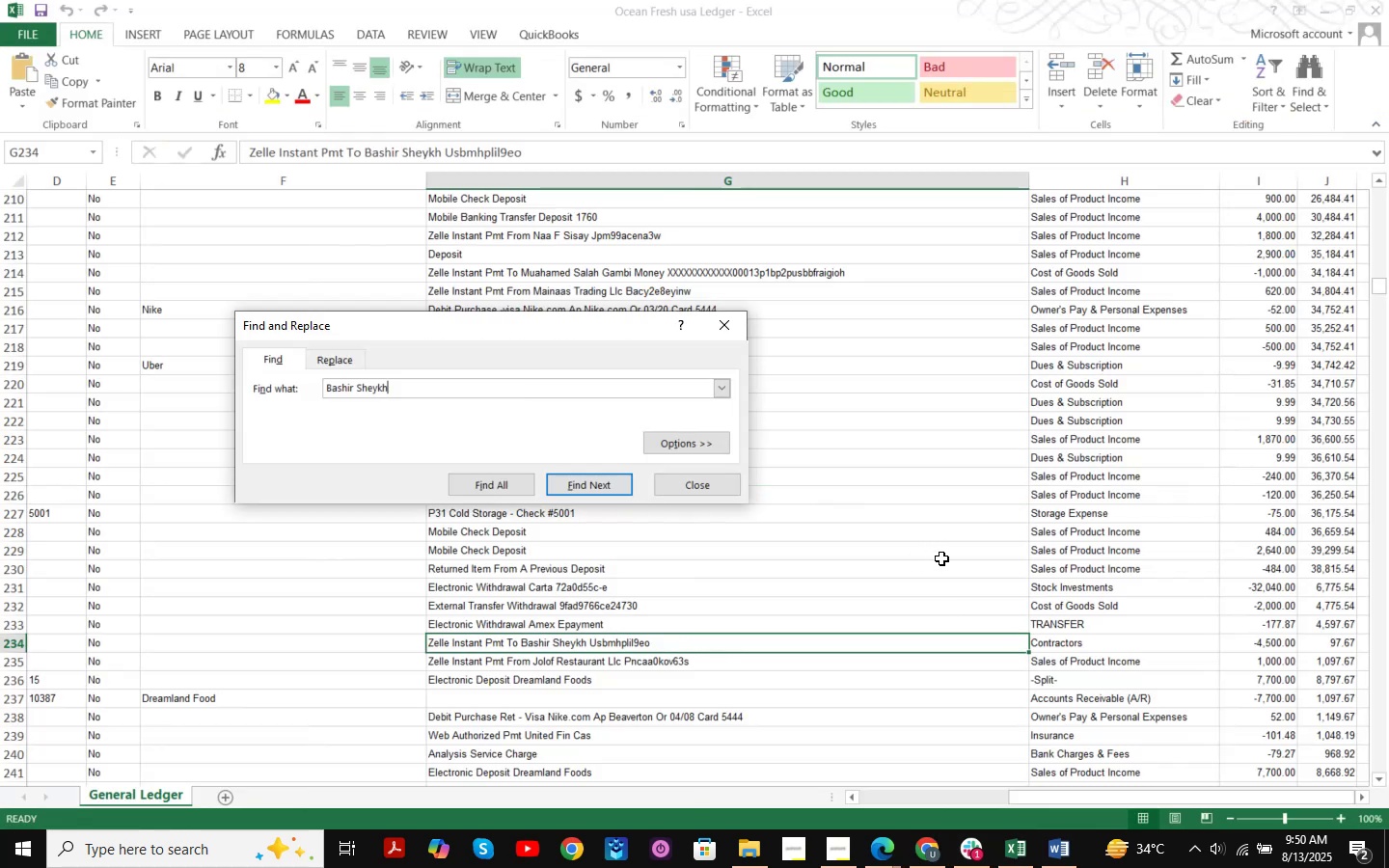 
key(NumpadEnter)
 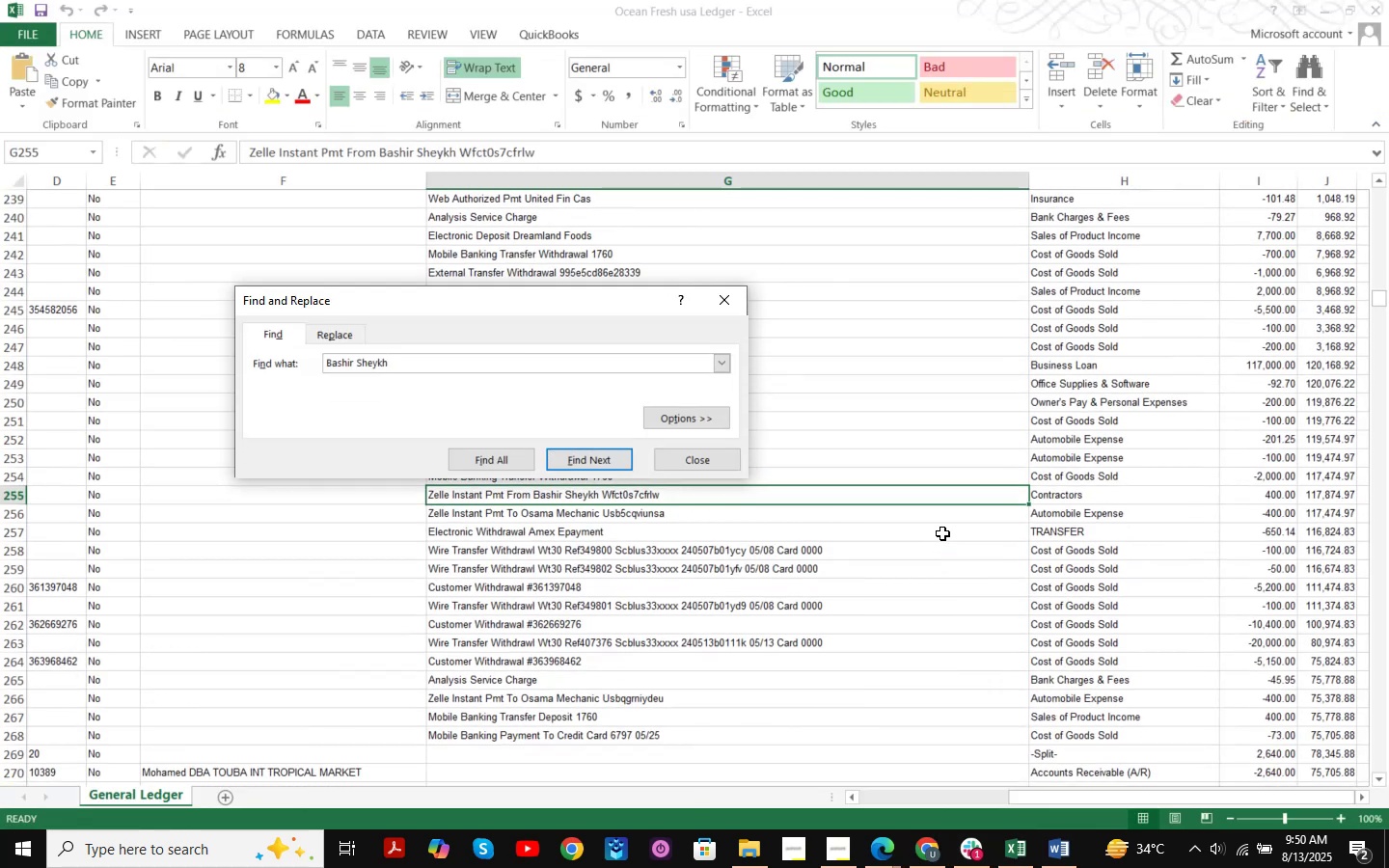 
key(NumpadEnter)
 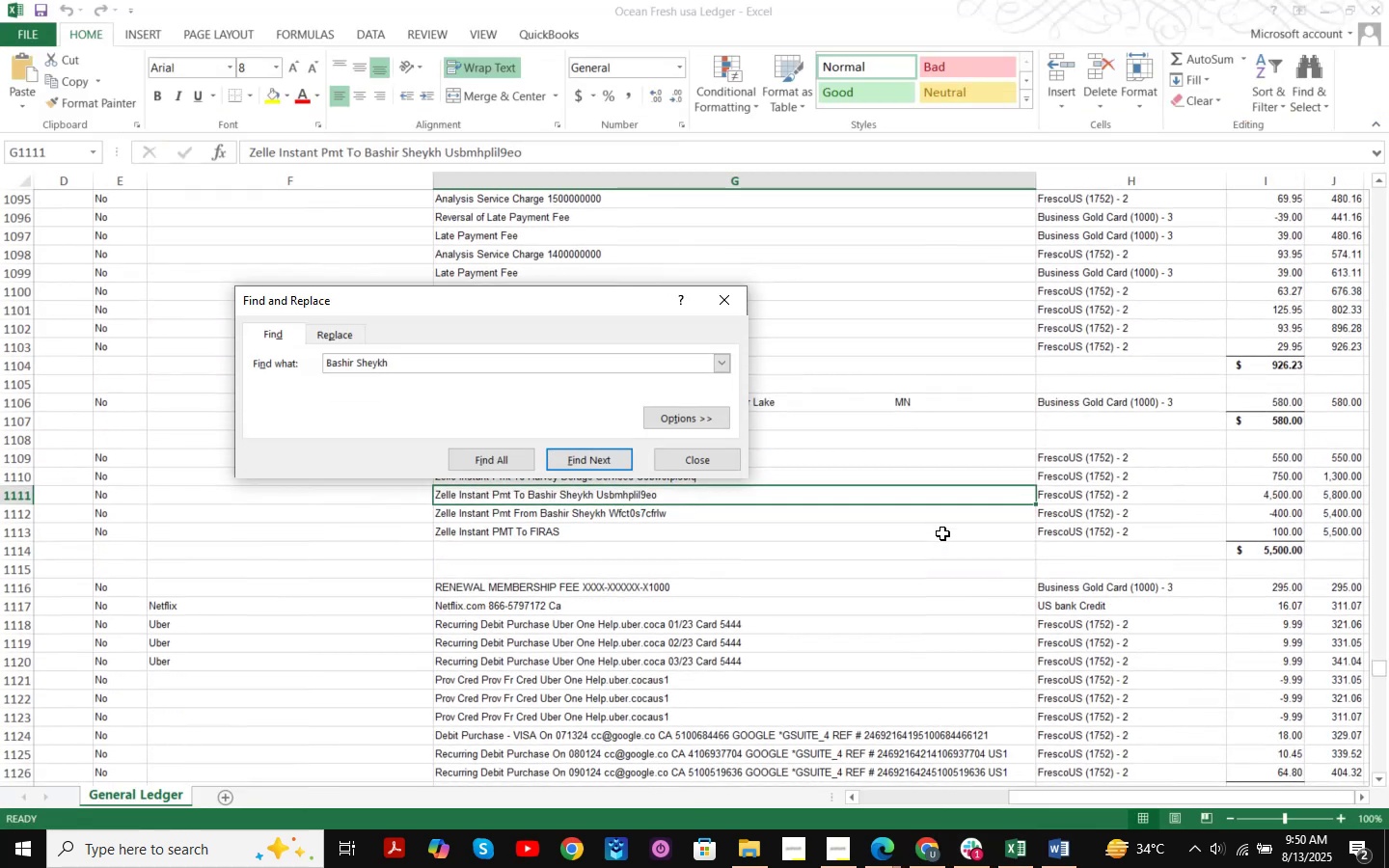 
key(NumpadEnter)
 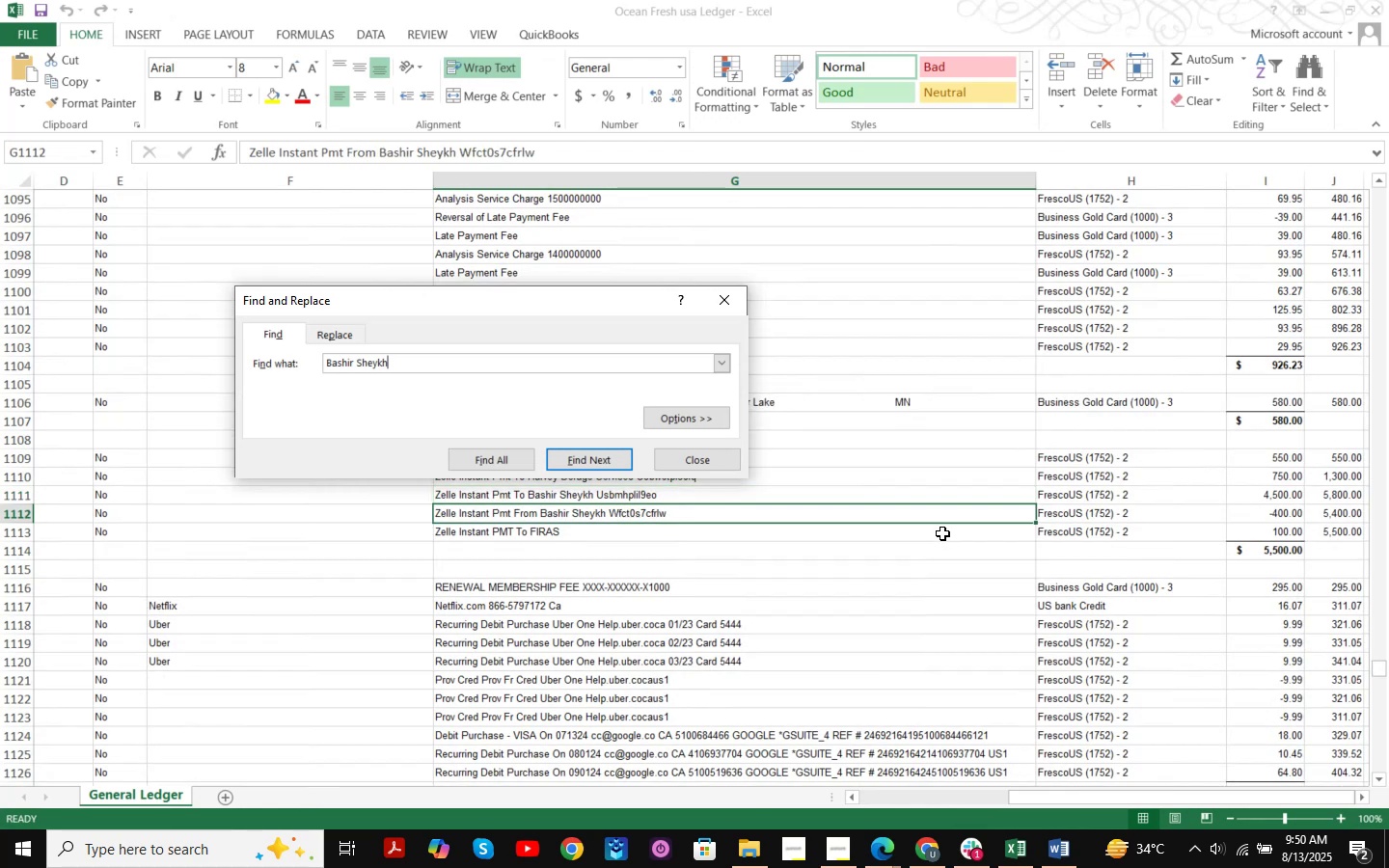 
key(NumpadEnter)
 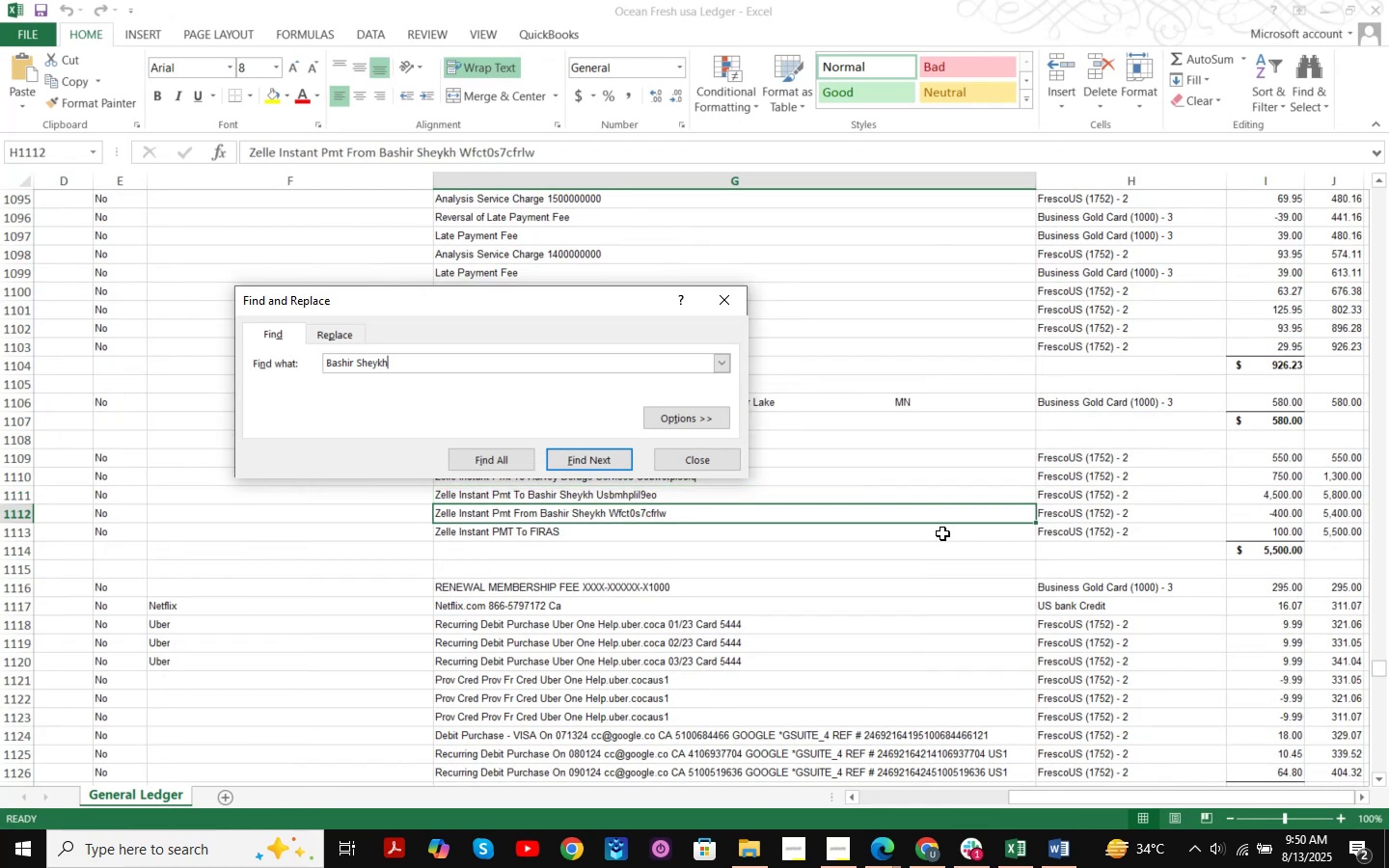 
key(NumpadEnter)
 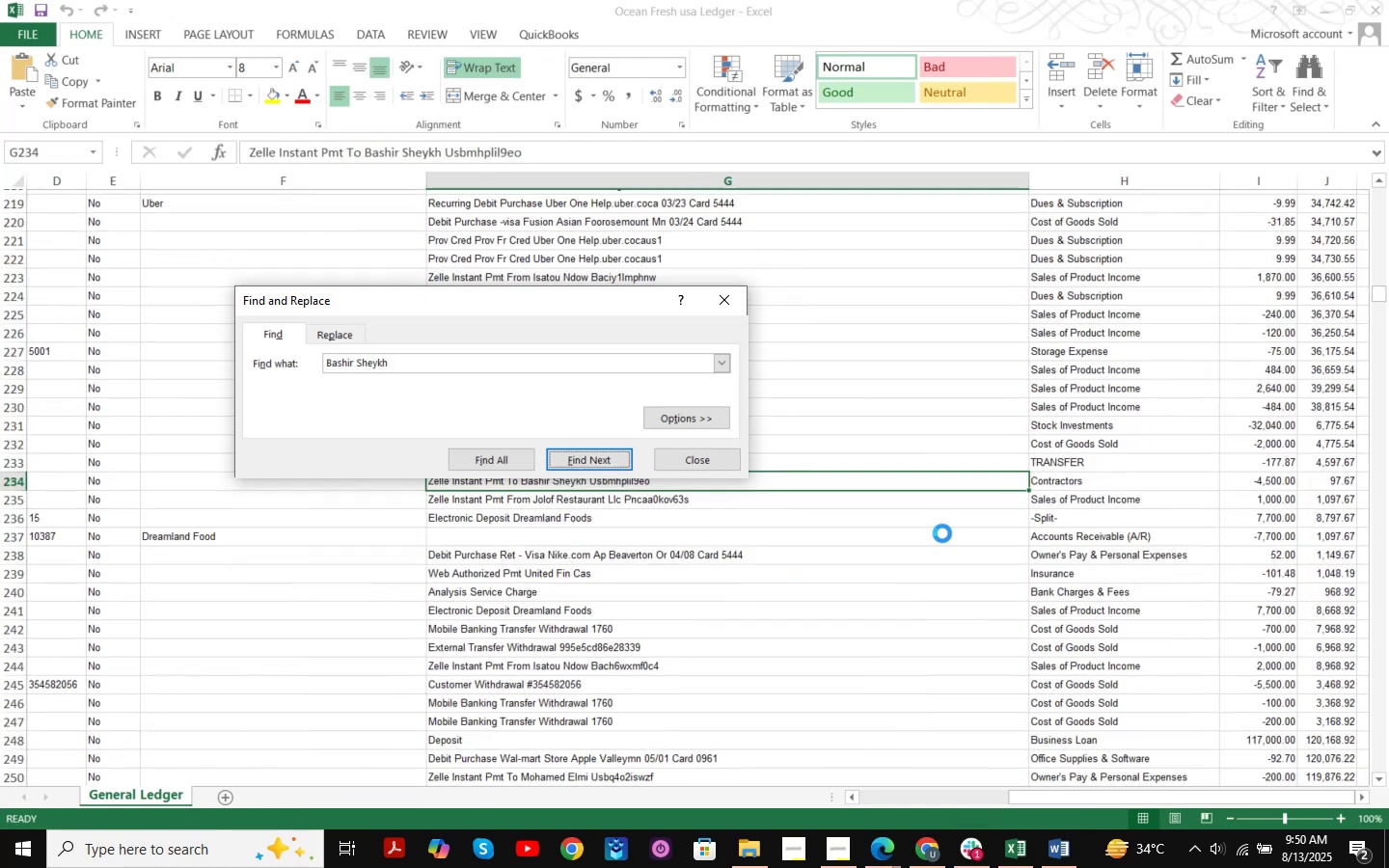 
key(NumpadEnter)
 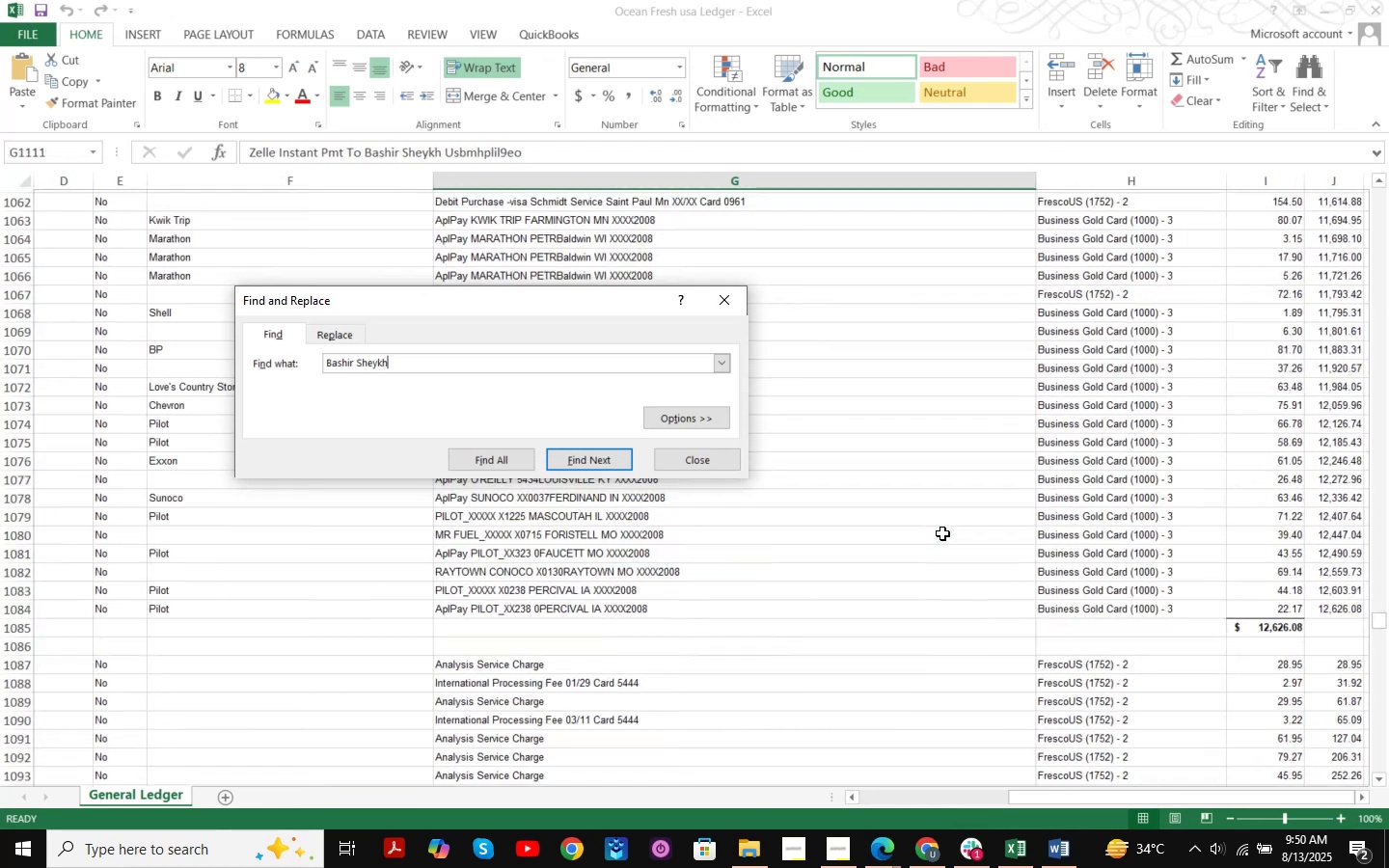 
key(NumpadEnter)
 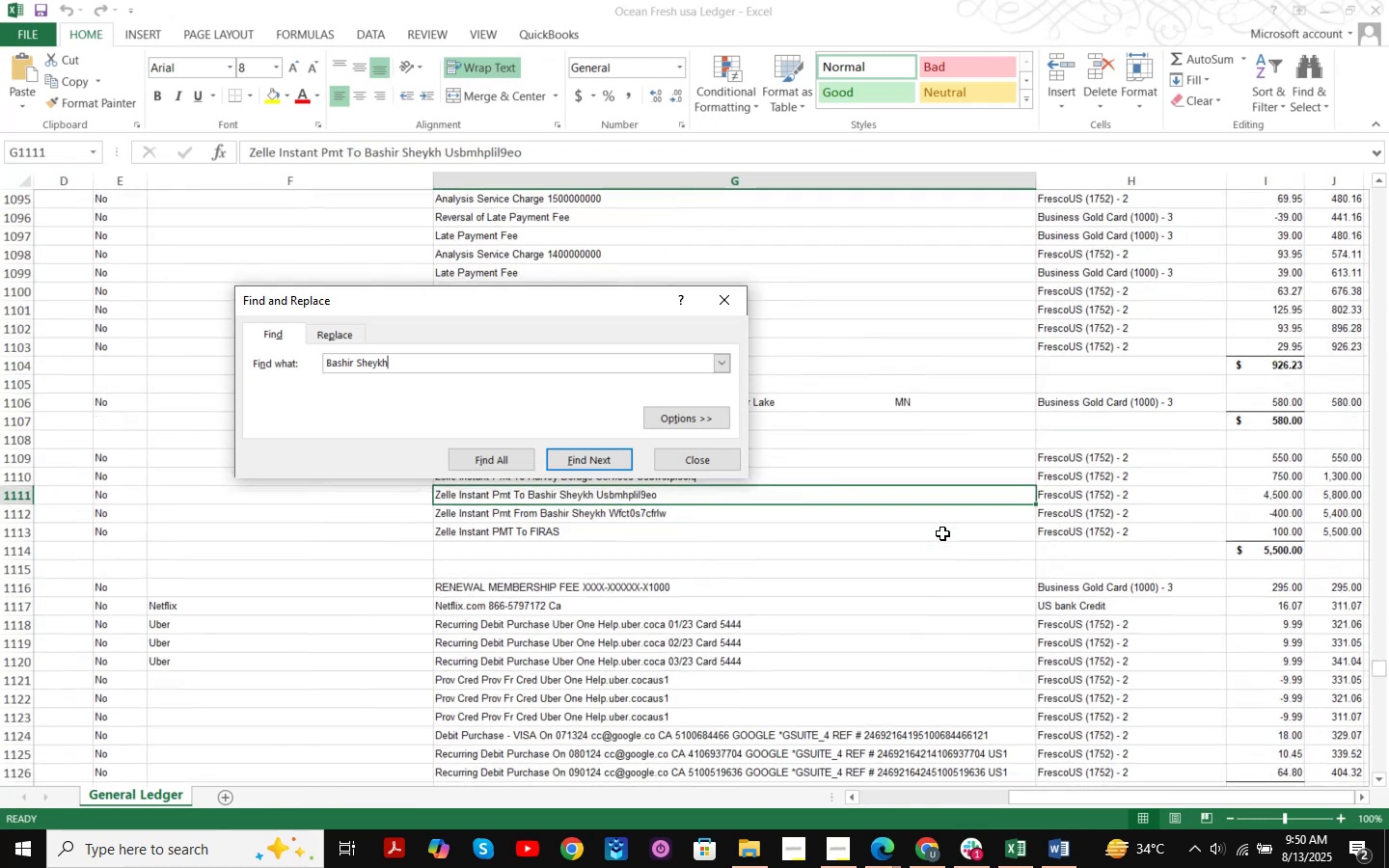 
key(NumpadEnter)
 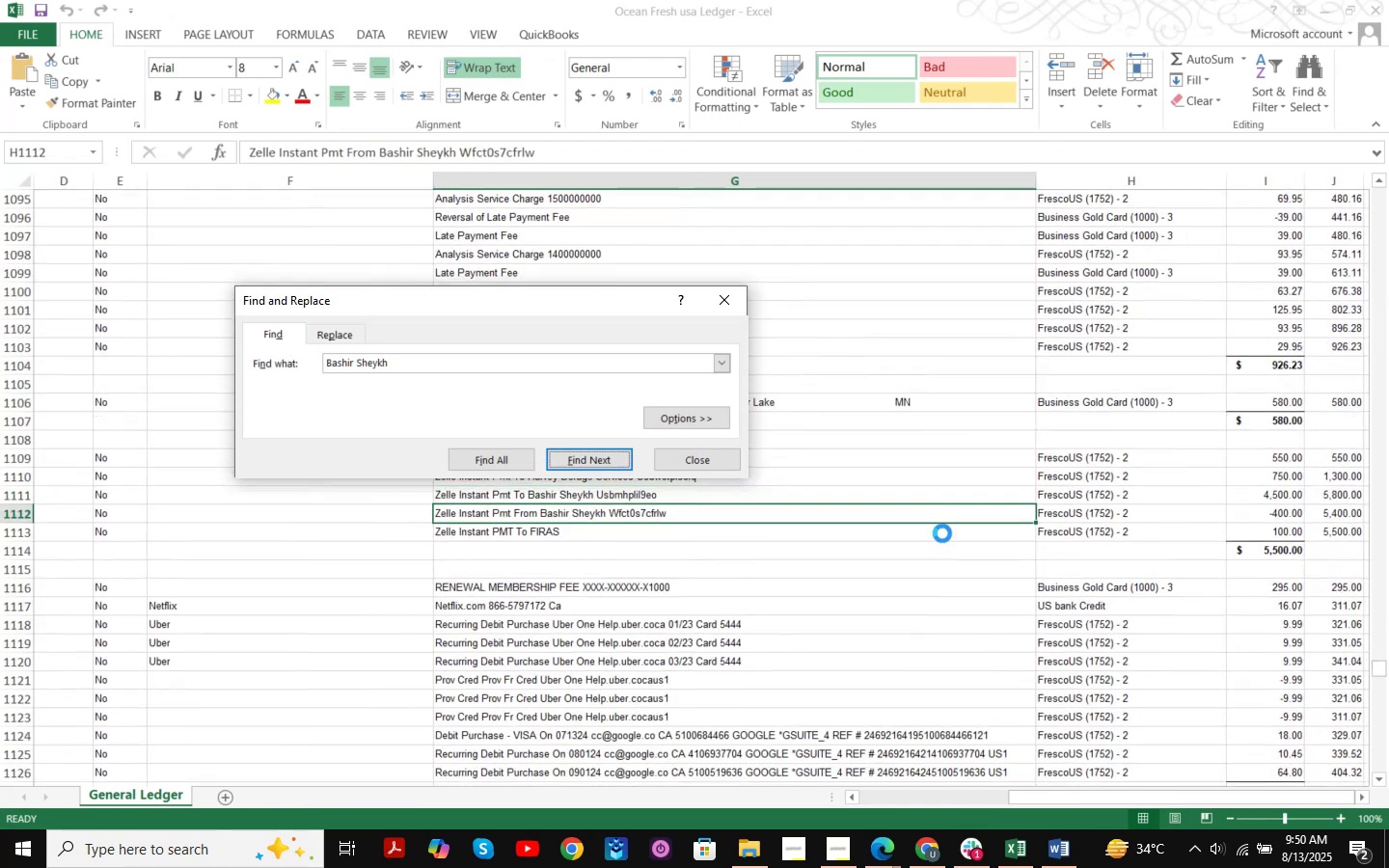 
key(NumpadEnter)
 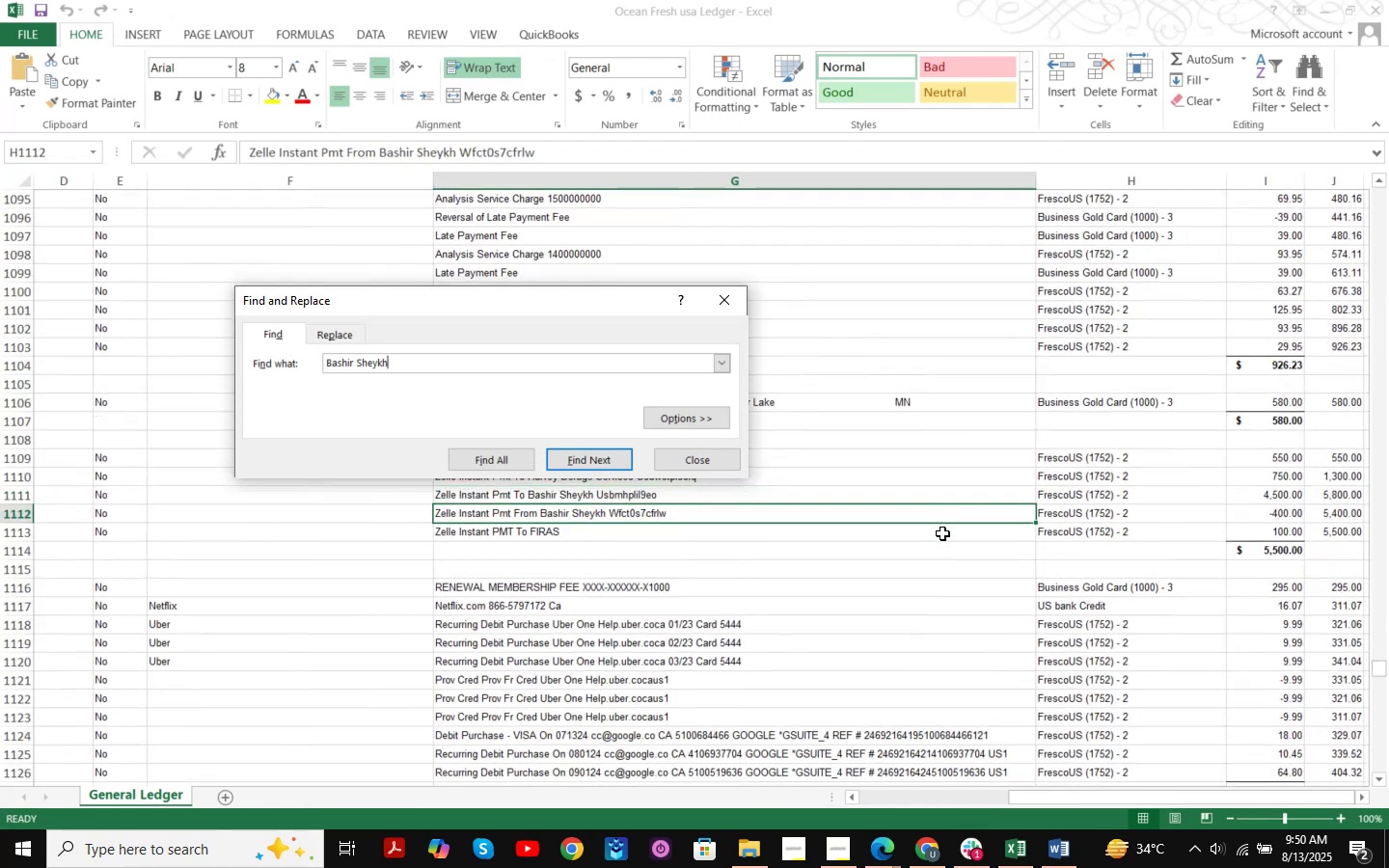 
hold_key(key=NumpadEnter, duration=25.18)
 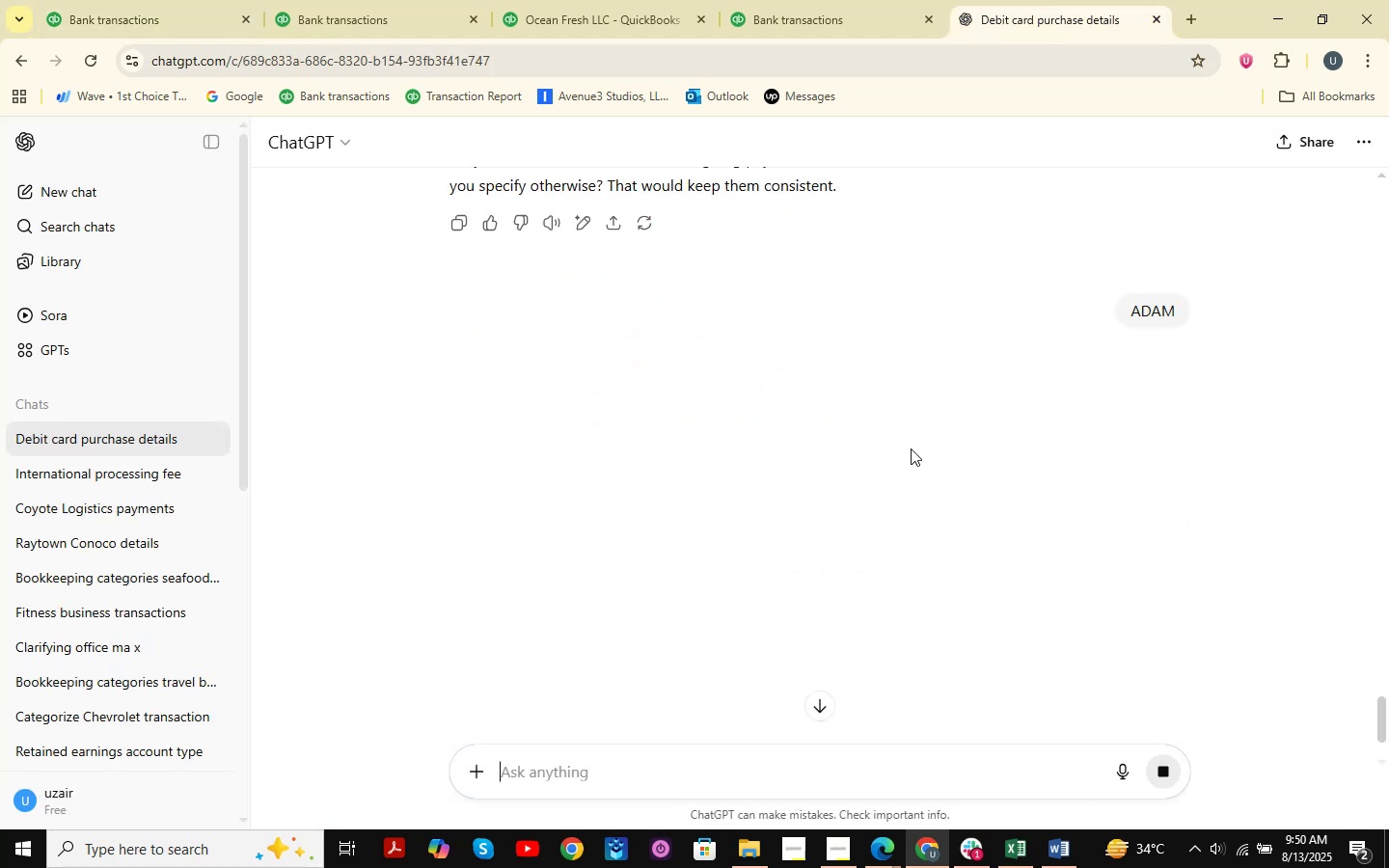 
left_click([734, 458])
 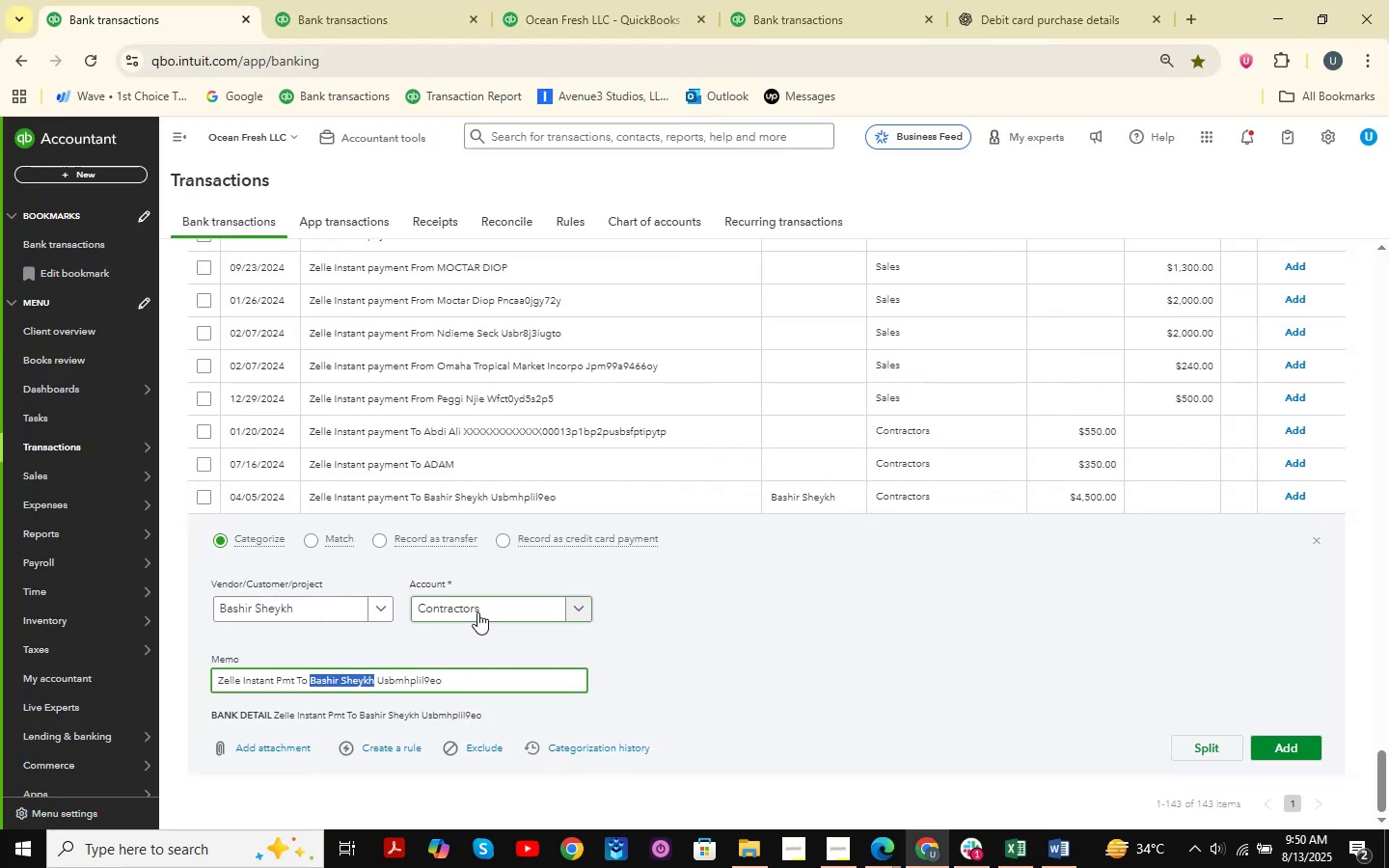 
left_click([1272, 741])
 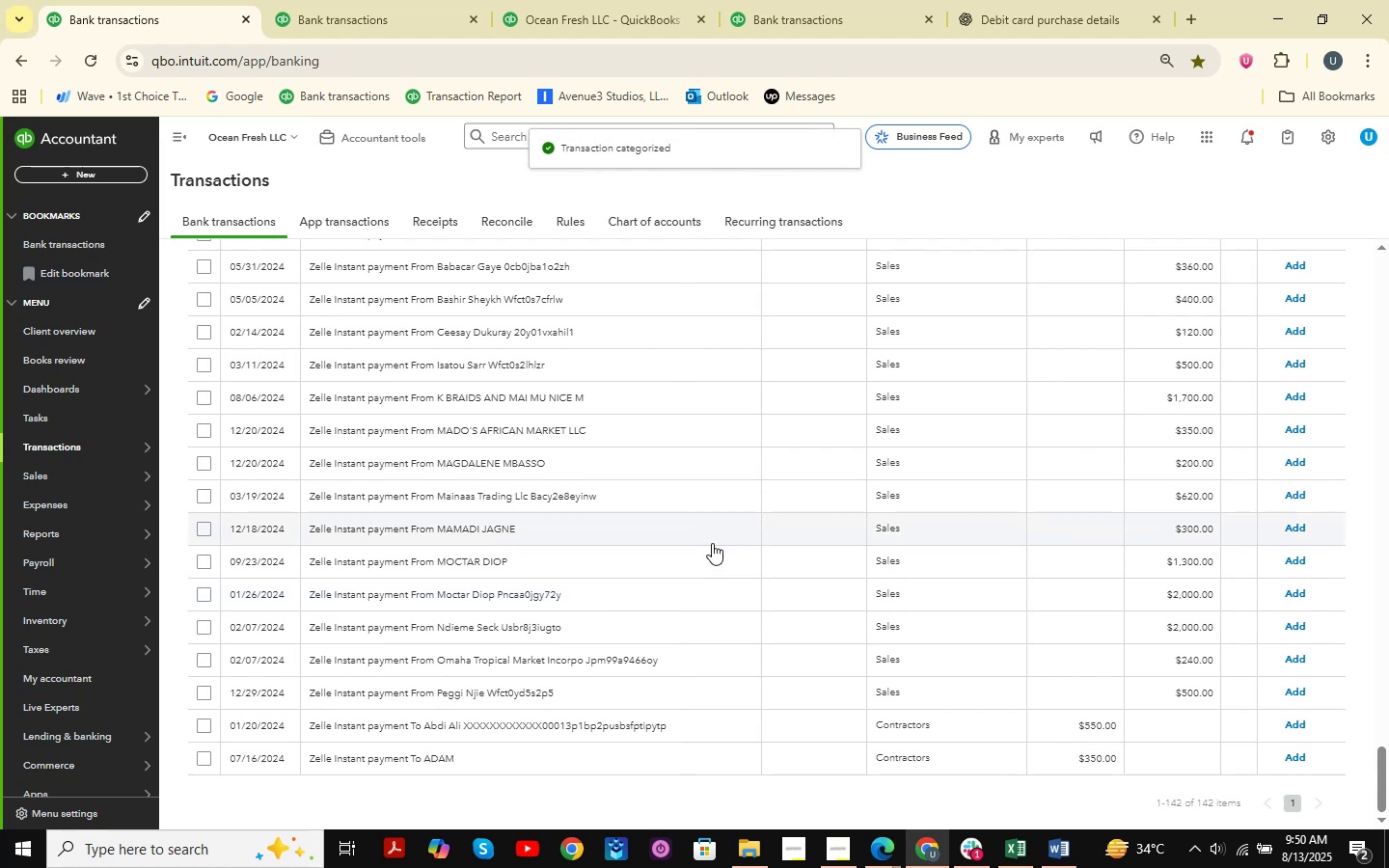 
left_click([513, 746])
 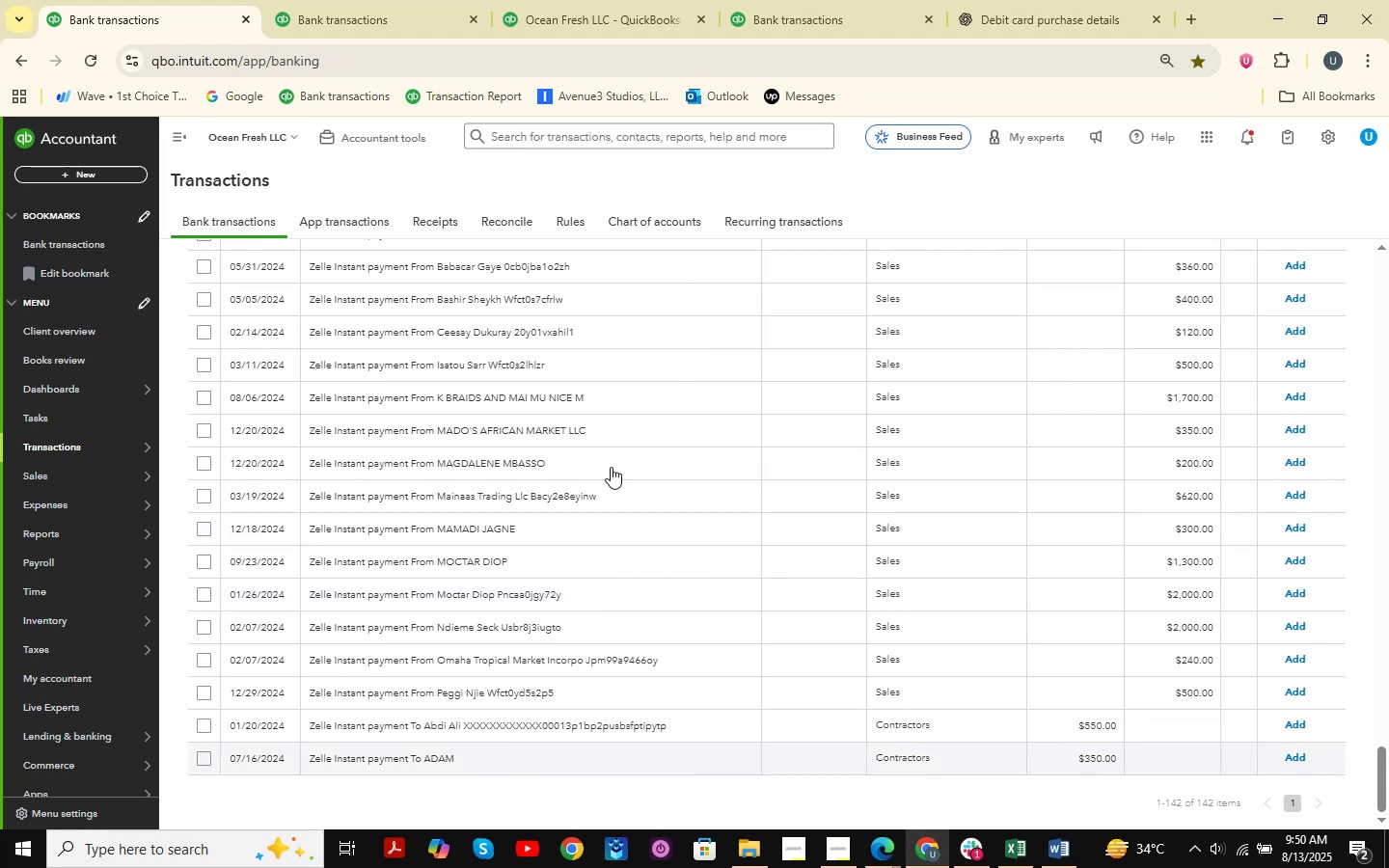 
scroll: coordinate [628, 424], scroll_direction: down, amount: 2.0
 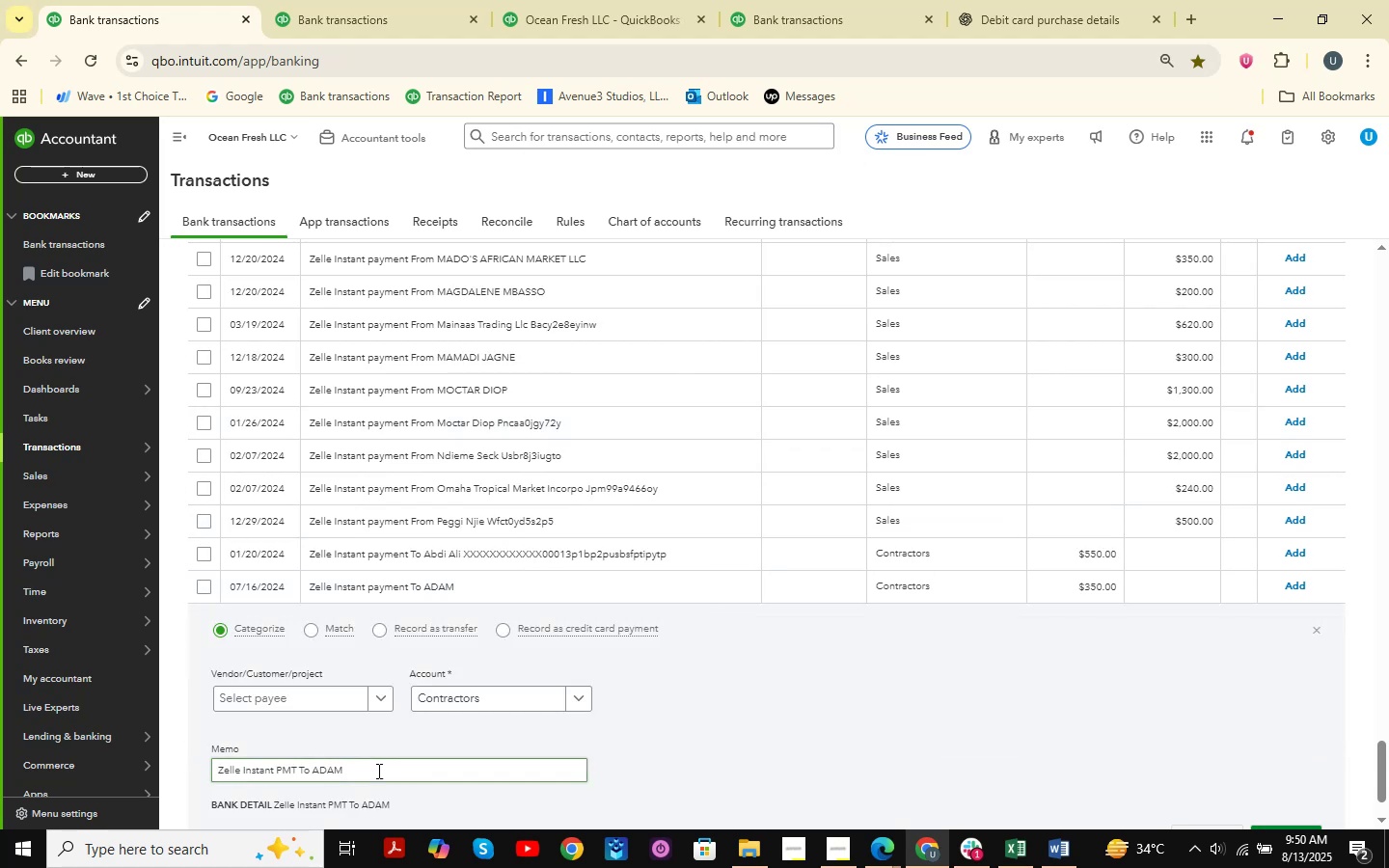 
left_click_drag(start_coordinate=[451, 785], to_coordinate=[328, 779])
 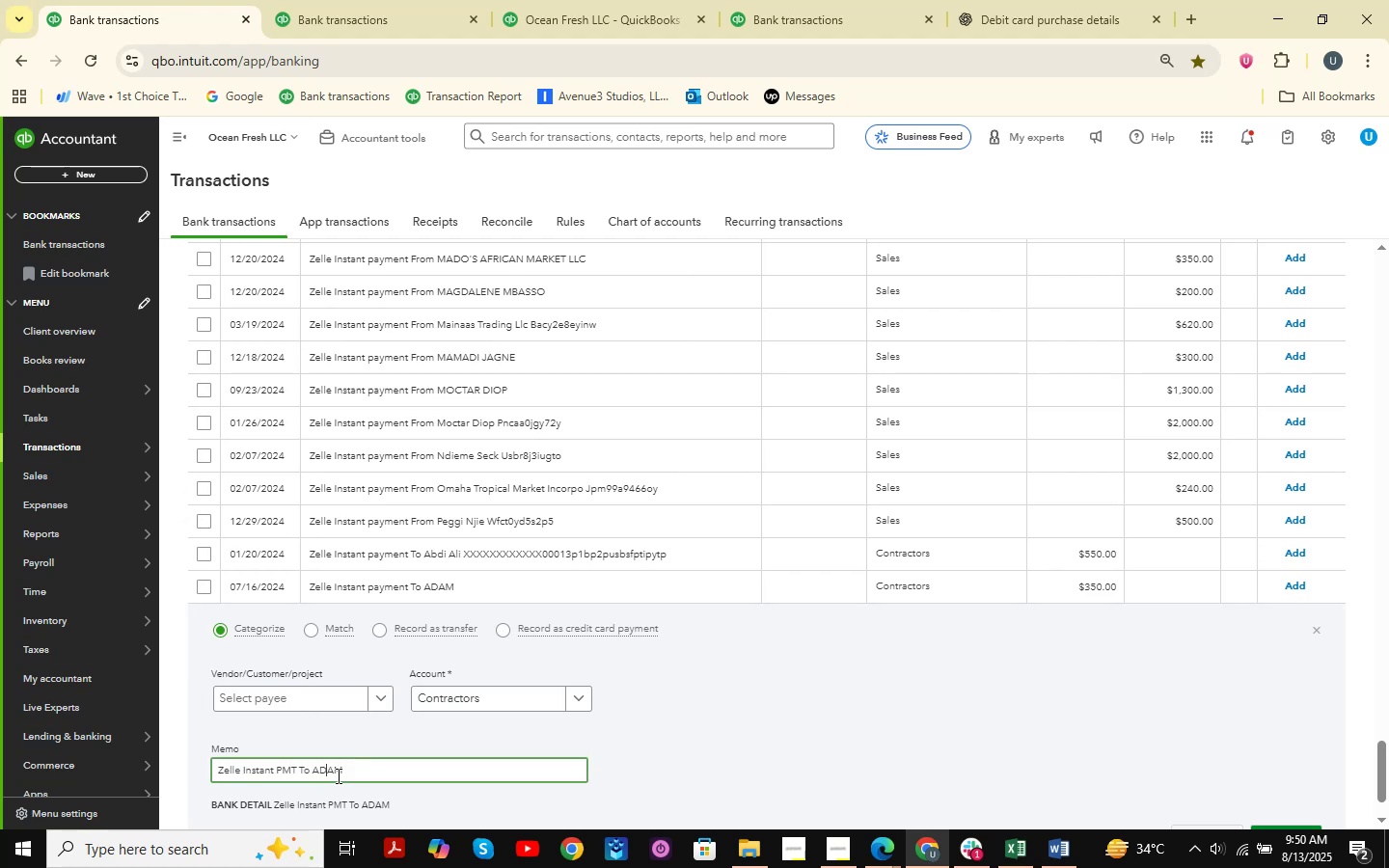 
left_click([337, 775])
 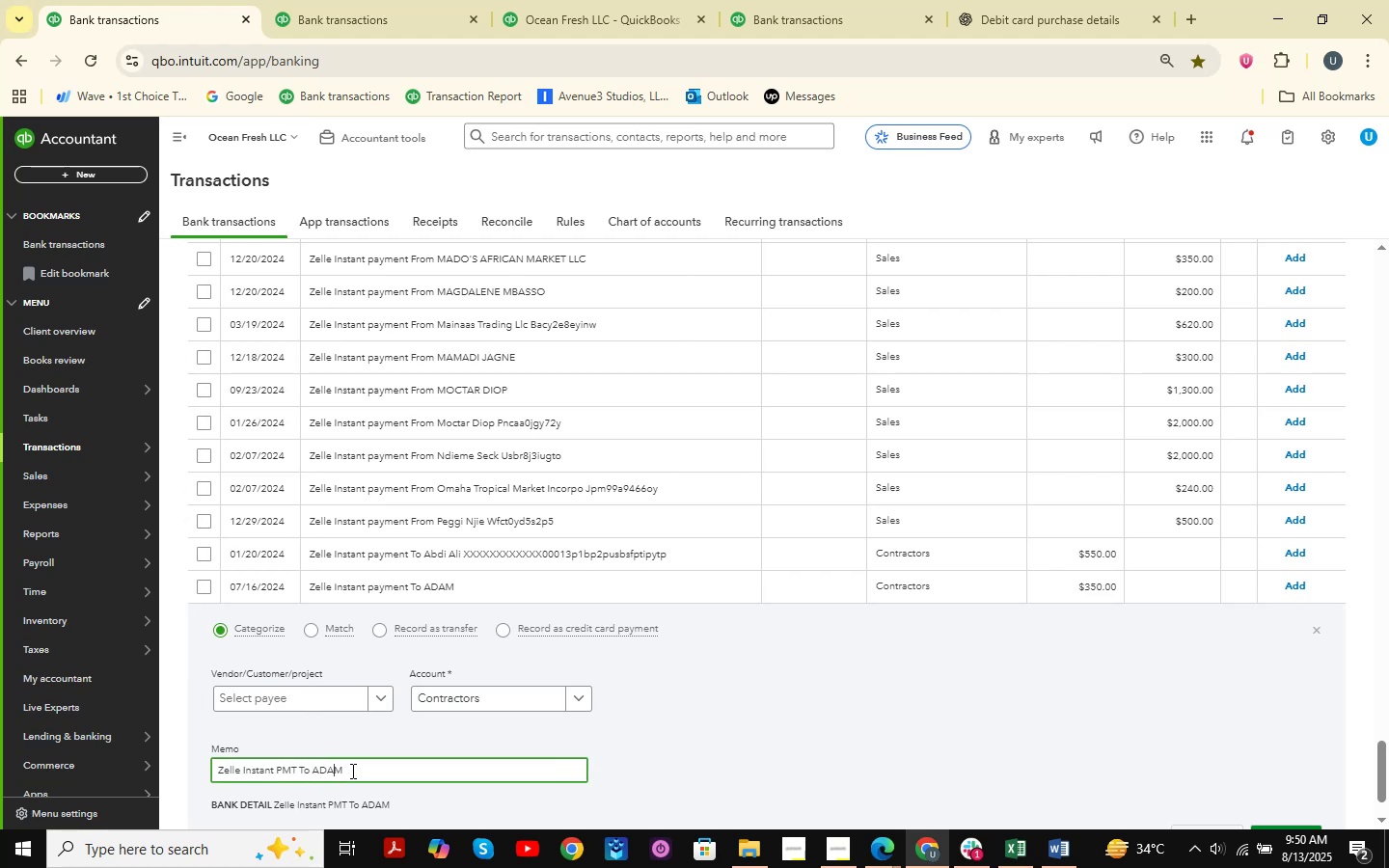 
left_click_drag(start_coordinate=[368, 768], to_coordinate=[314, 768])
 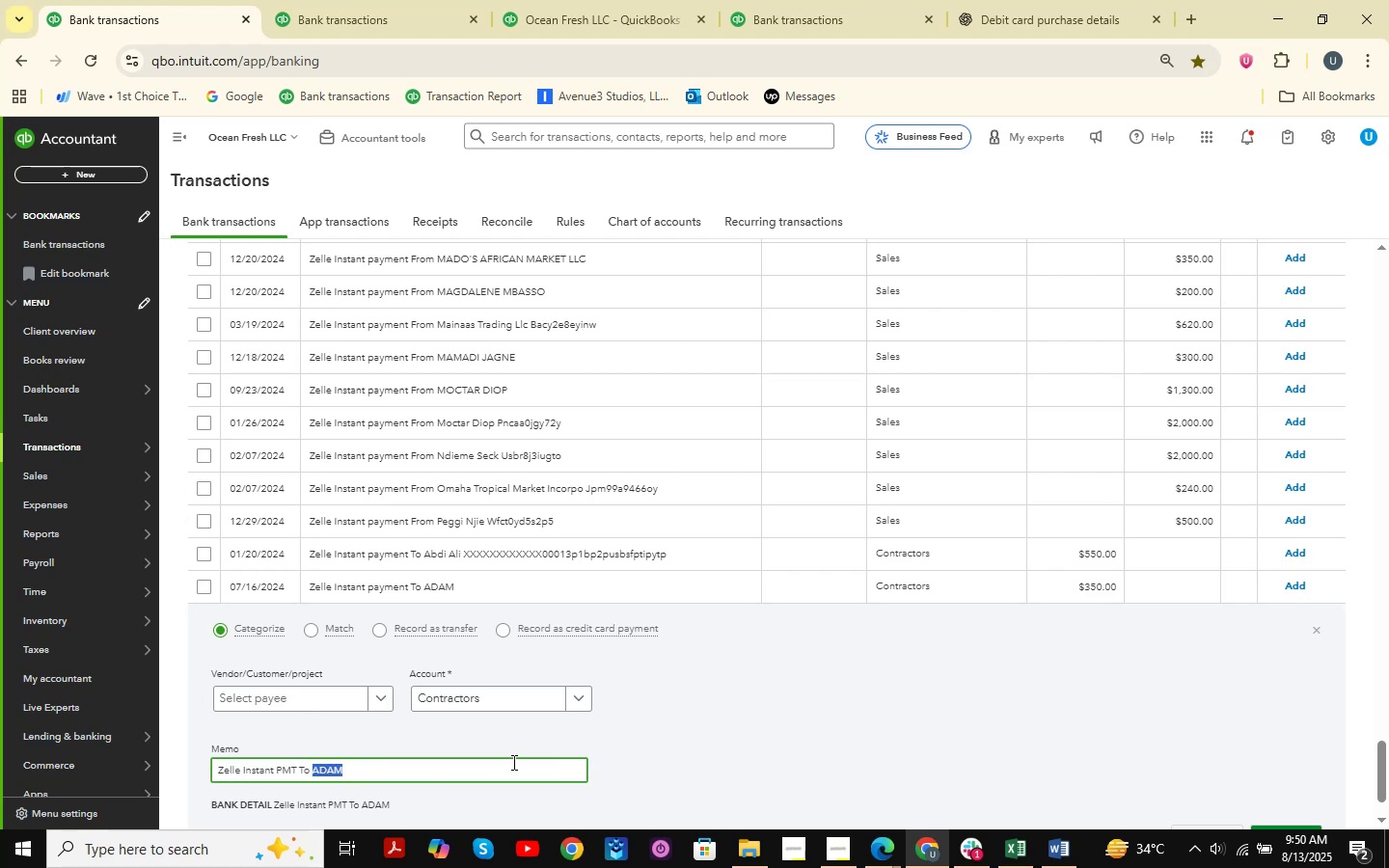 
key(Control+C)
 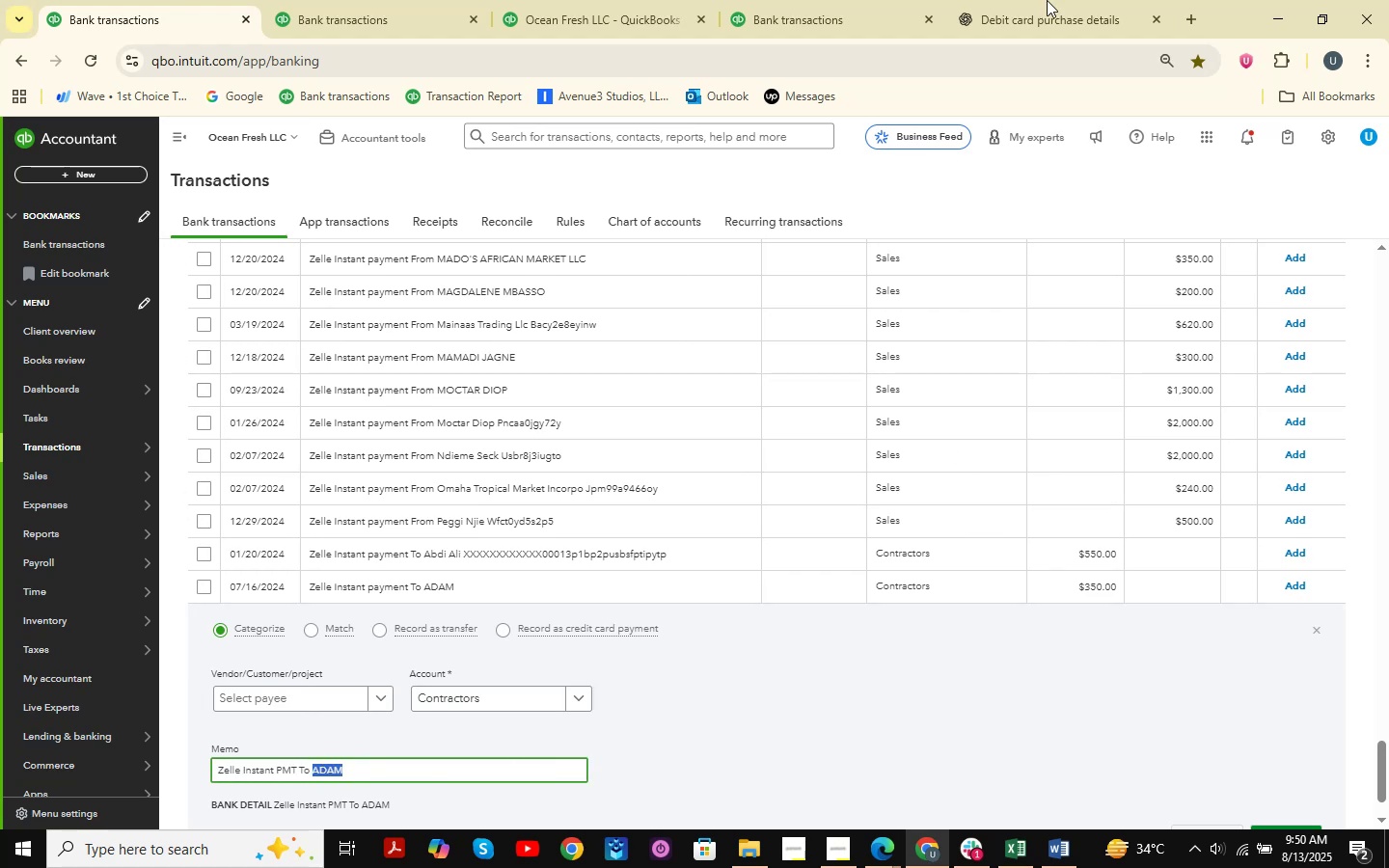 
left_click([1120, 0])
 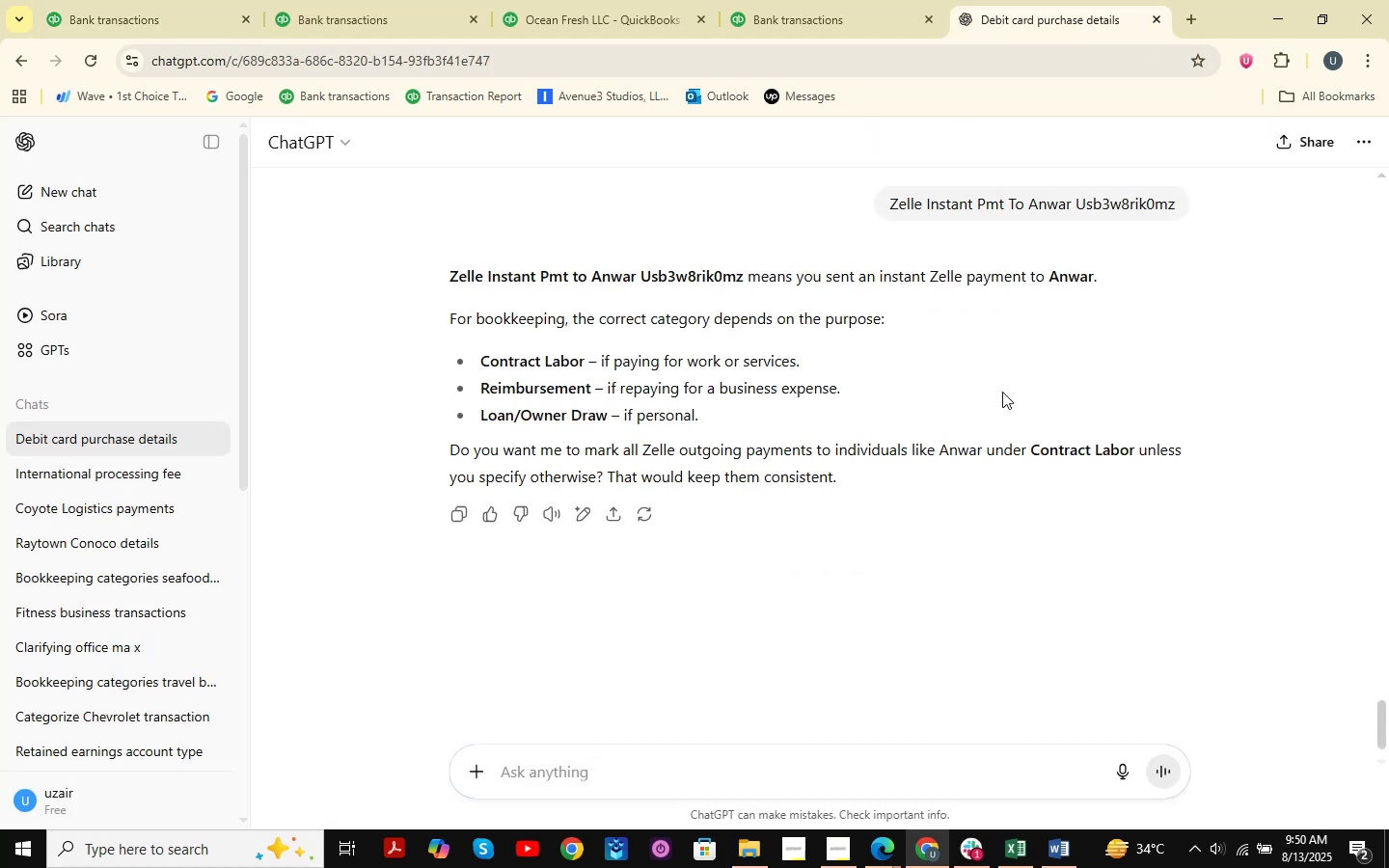 
key(Control+ControlLeft)
 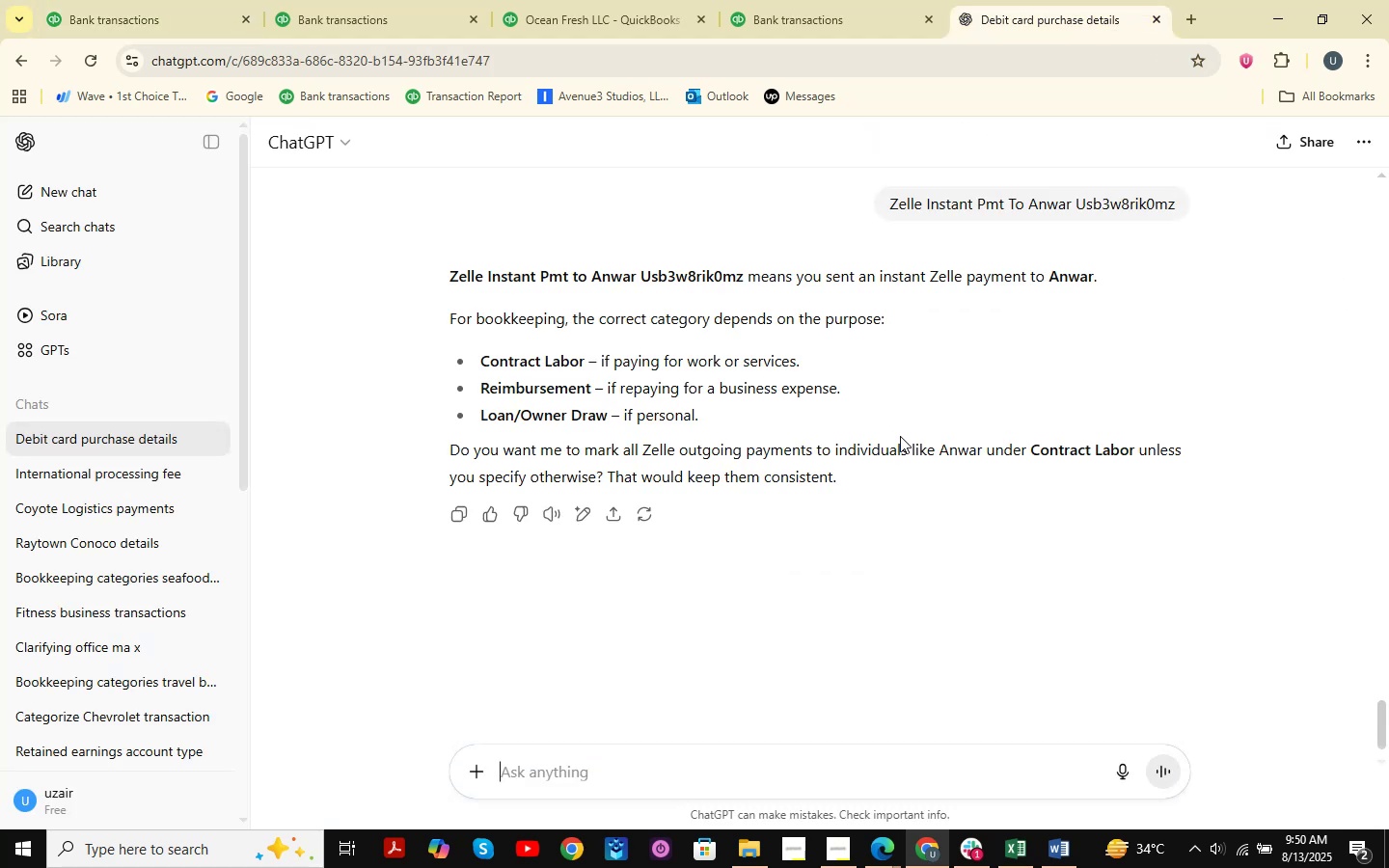 
key(Control+V)
 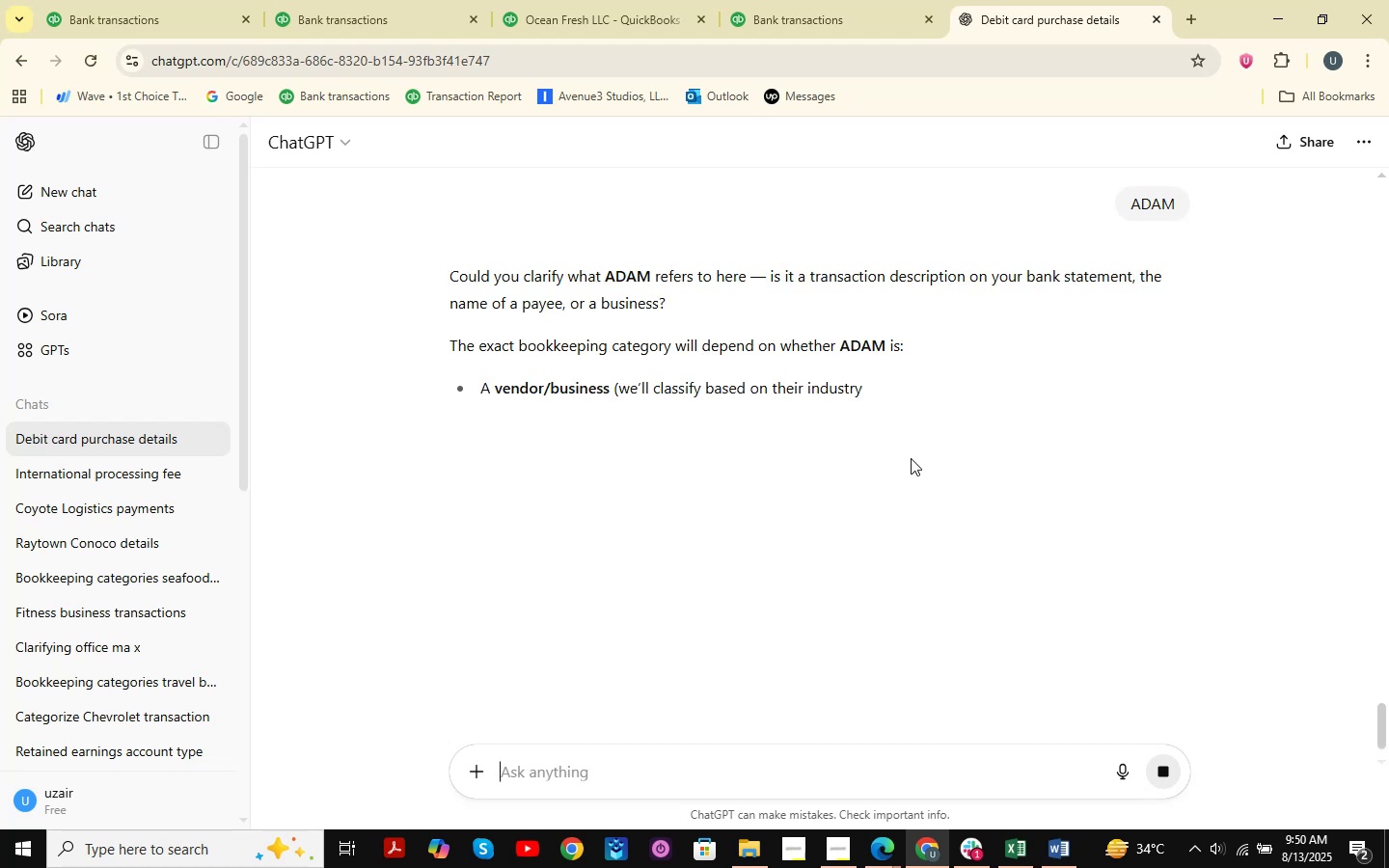 
wait(9.83)
 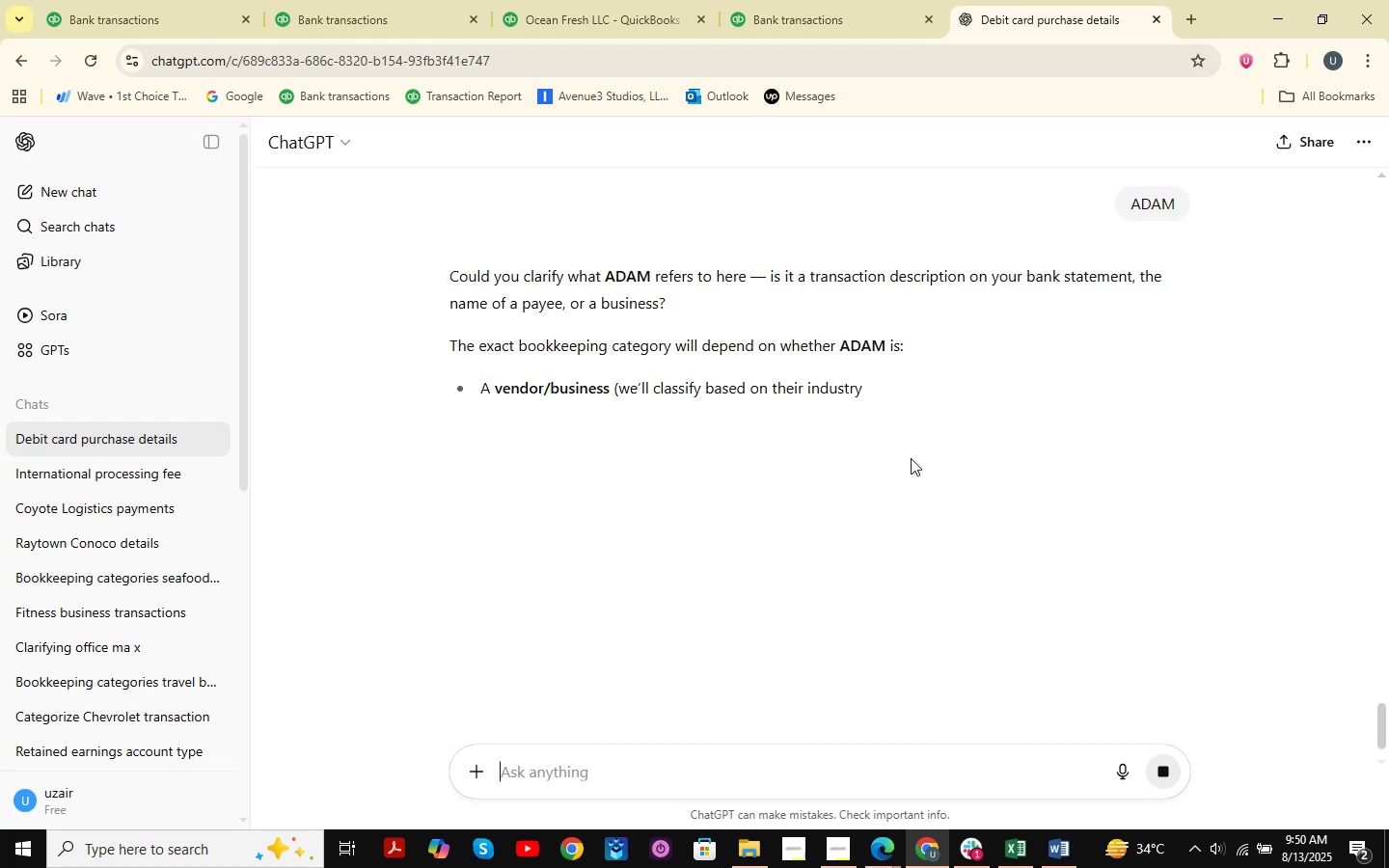 
left_click([151, 0])
 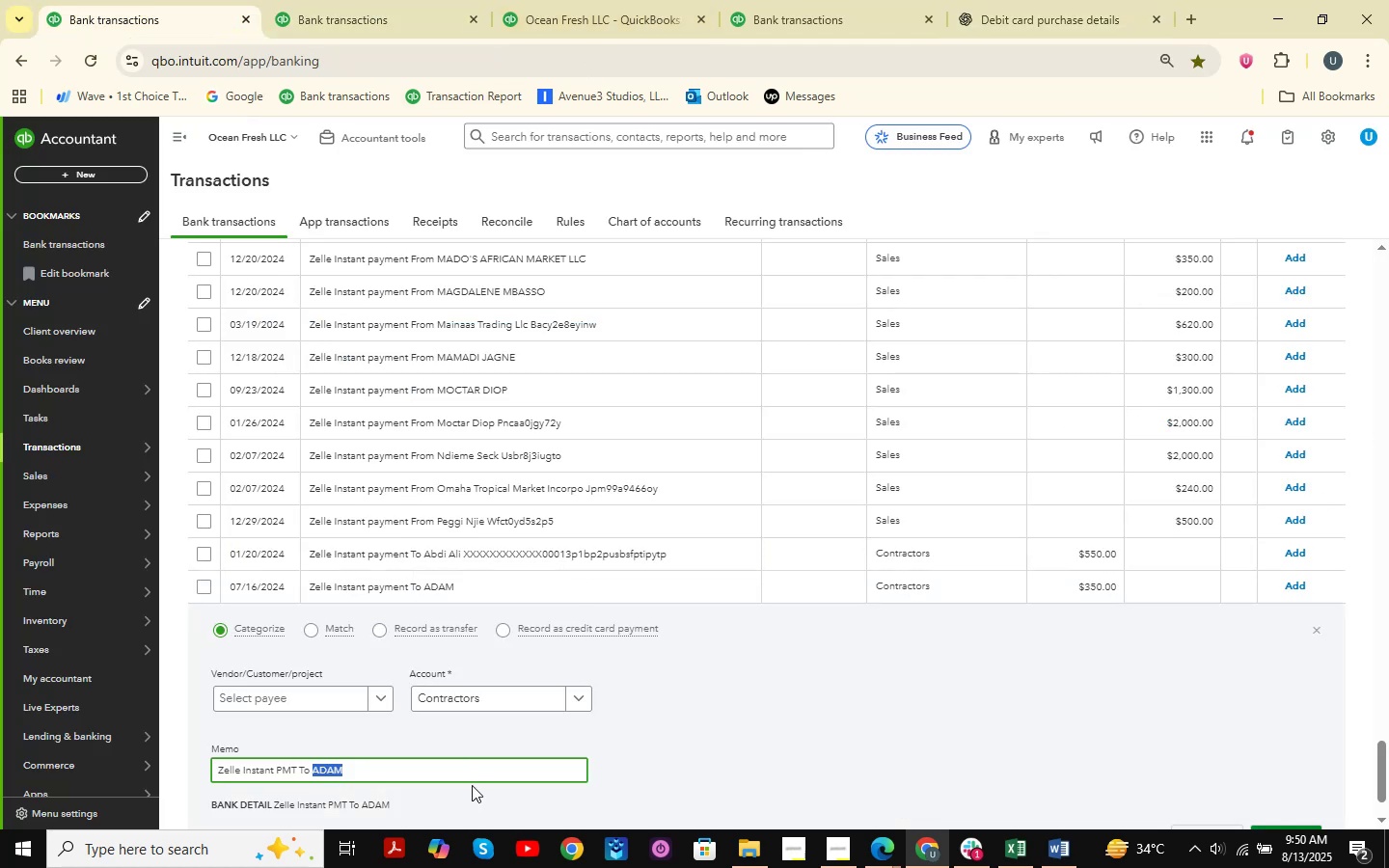 
left_click([437, 772])
 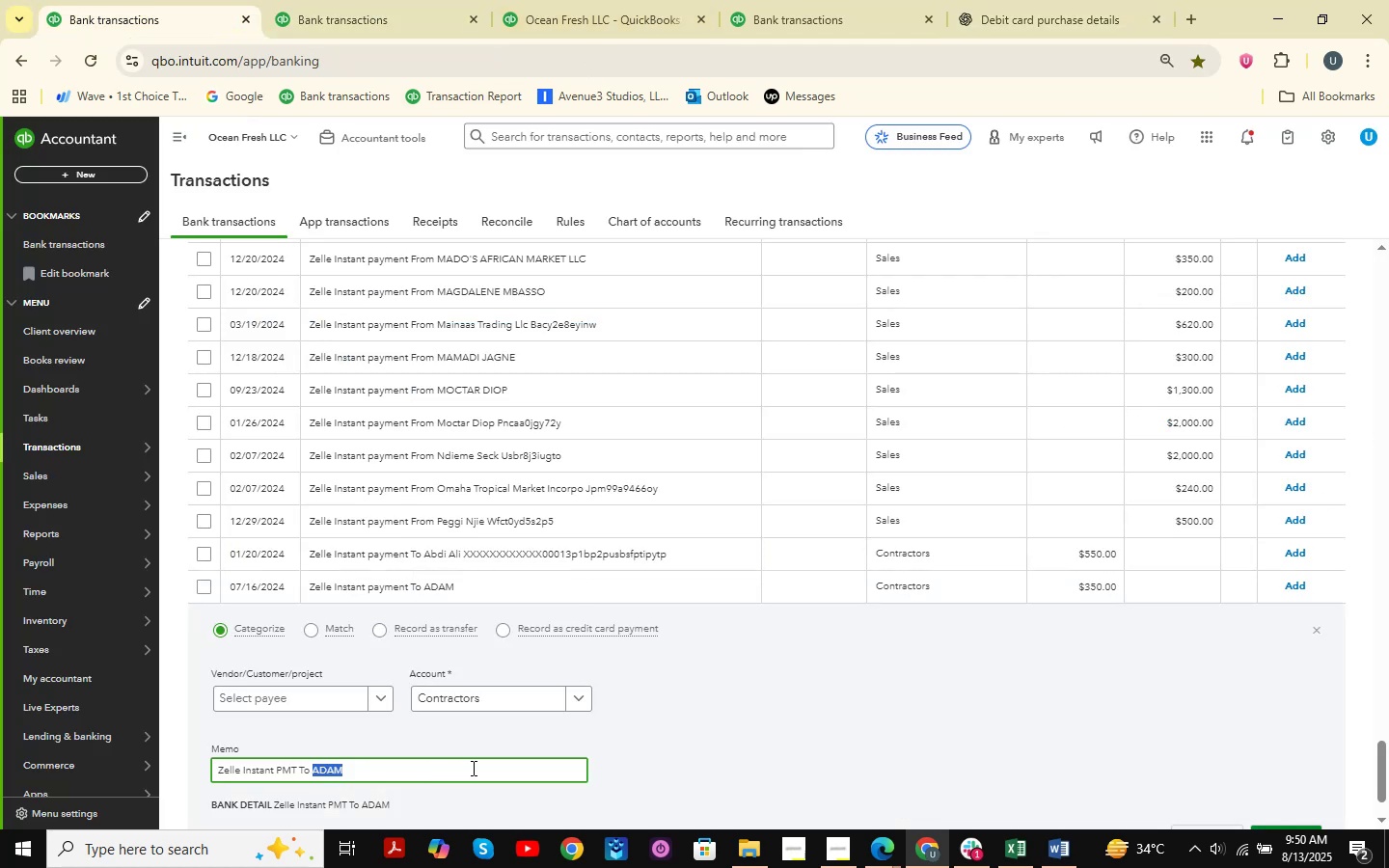 
left_click_drag(start_coordinate=[479, 768], to_coordinate=[181, 769])
 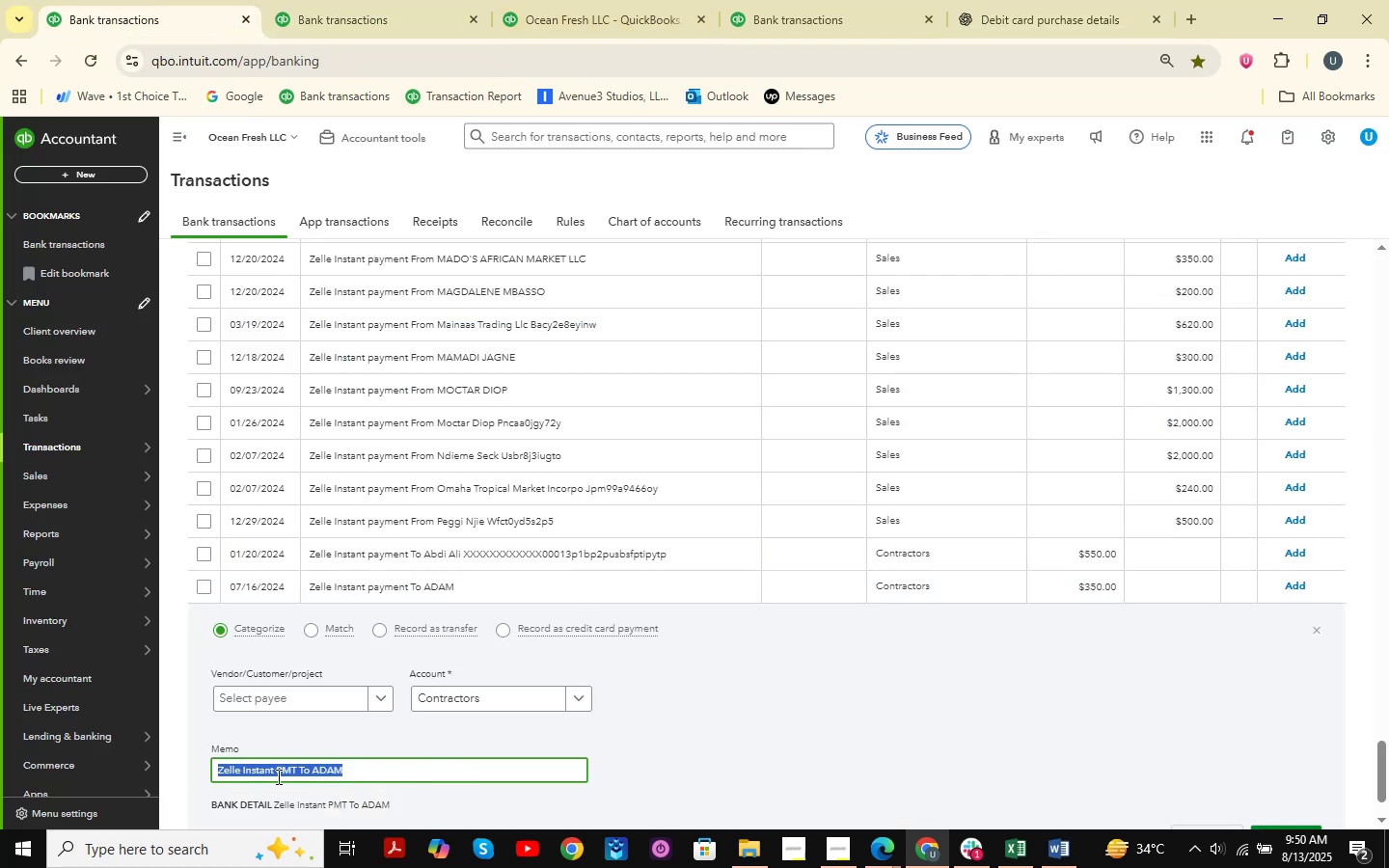 
key(Control+ControlLeft)
 